 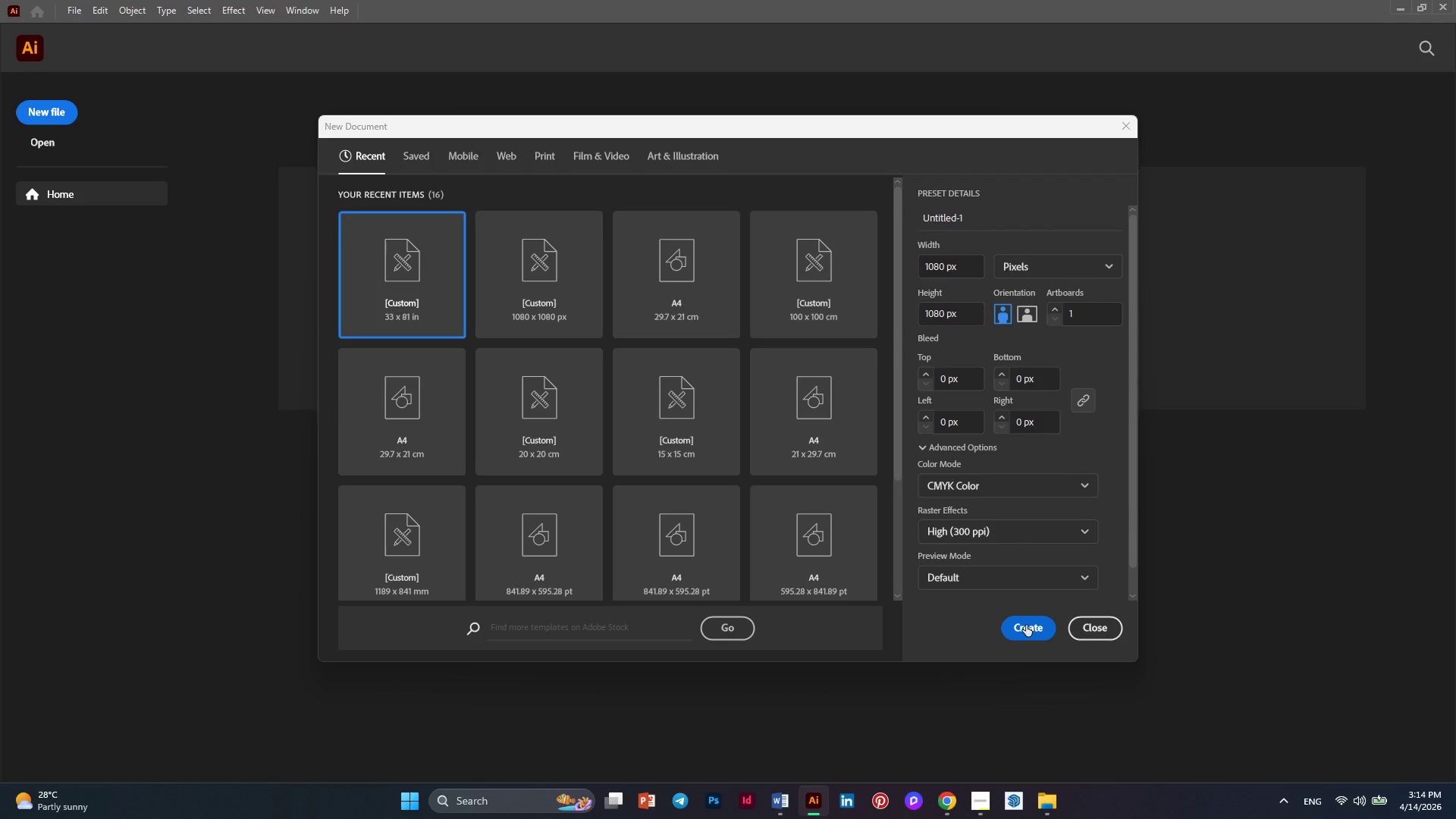 
scroll: coordinate [900, 405], scroll_direction: down, amount: 3.0
 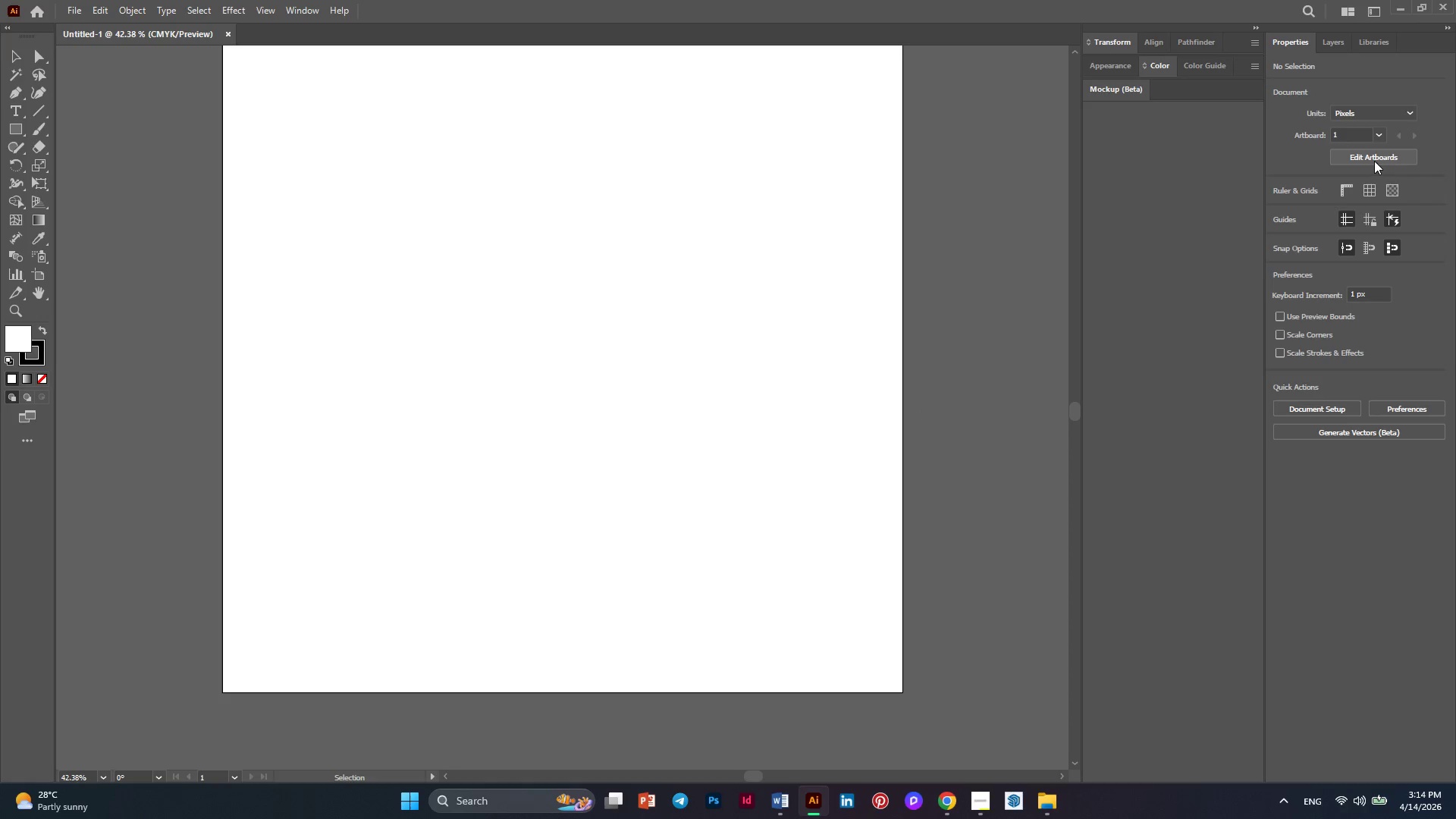 
left_click([1374, 161])
 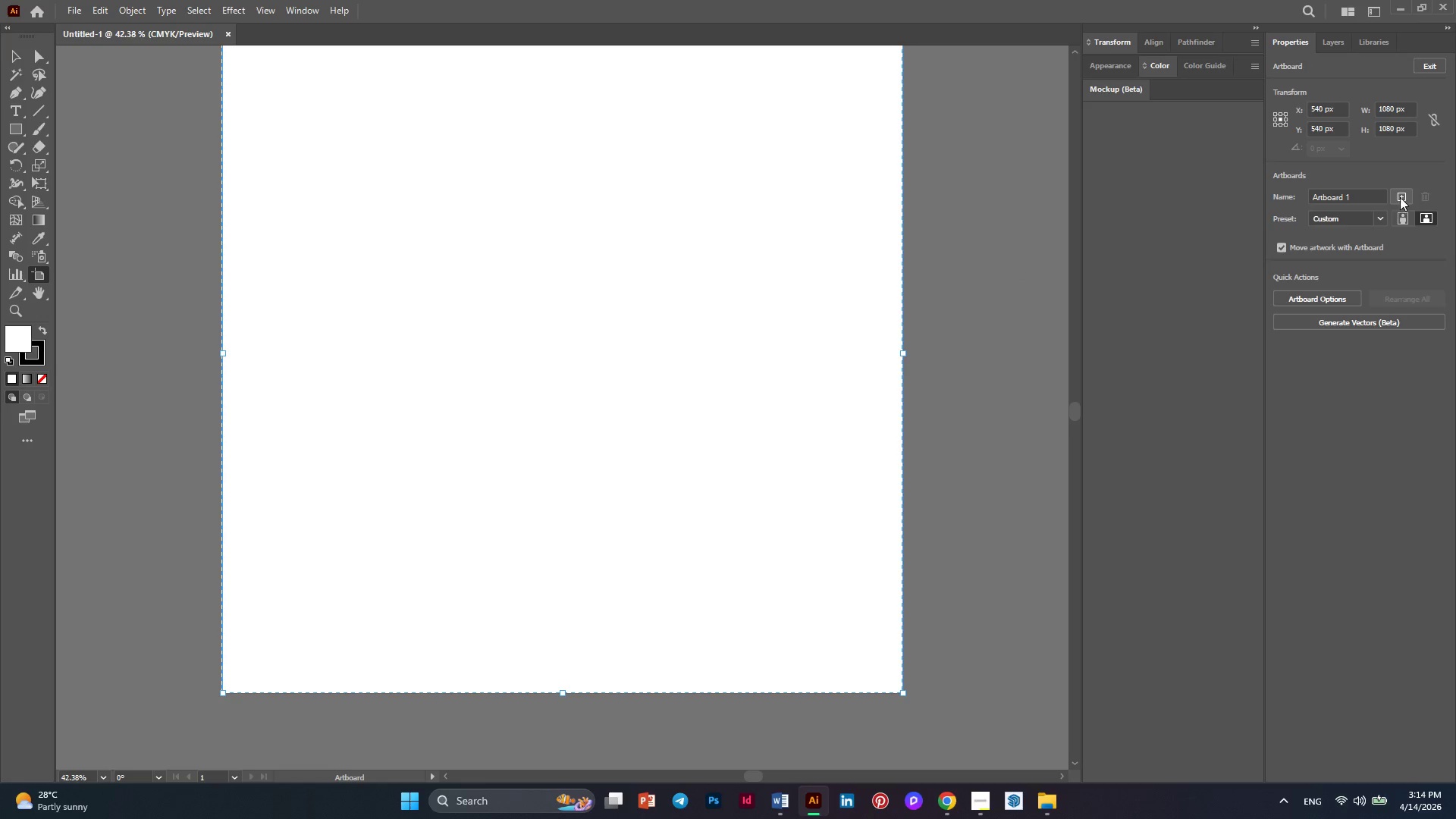 
left_click([1401, 198])
 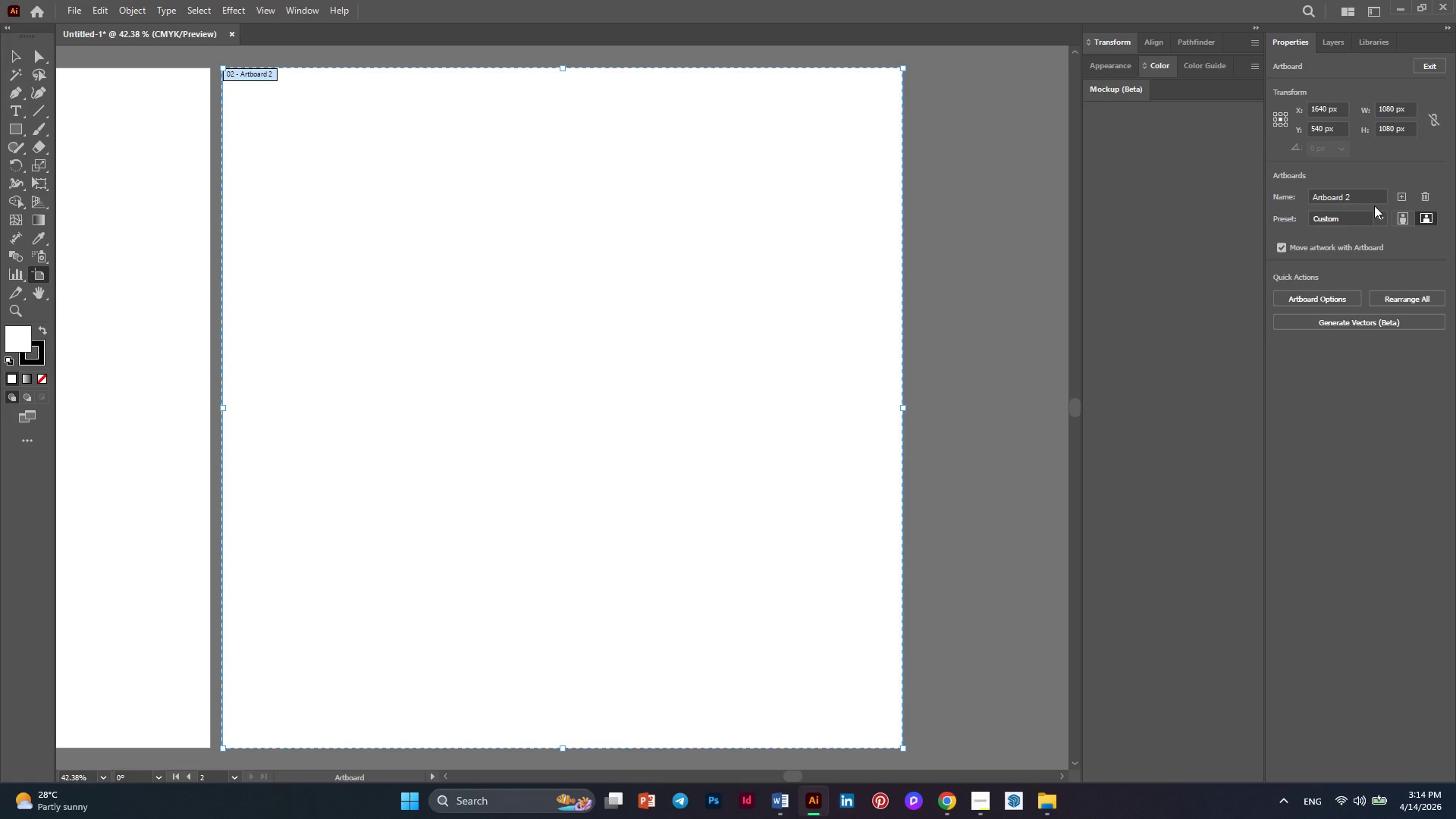 
wait(13.39)
 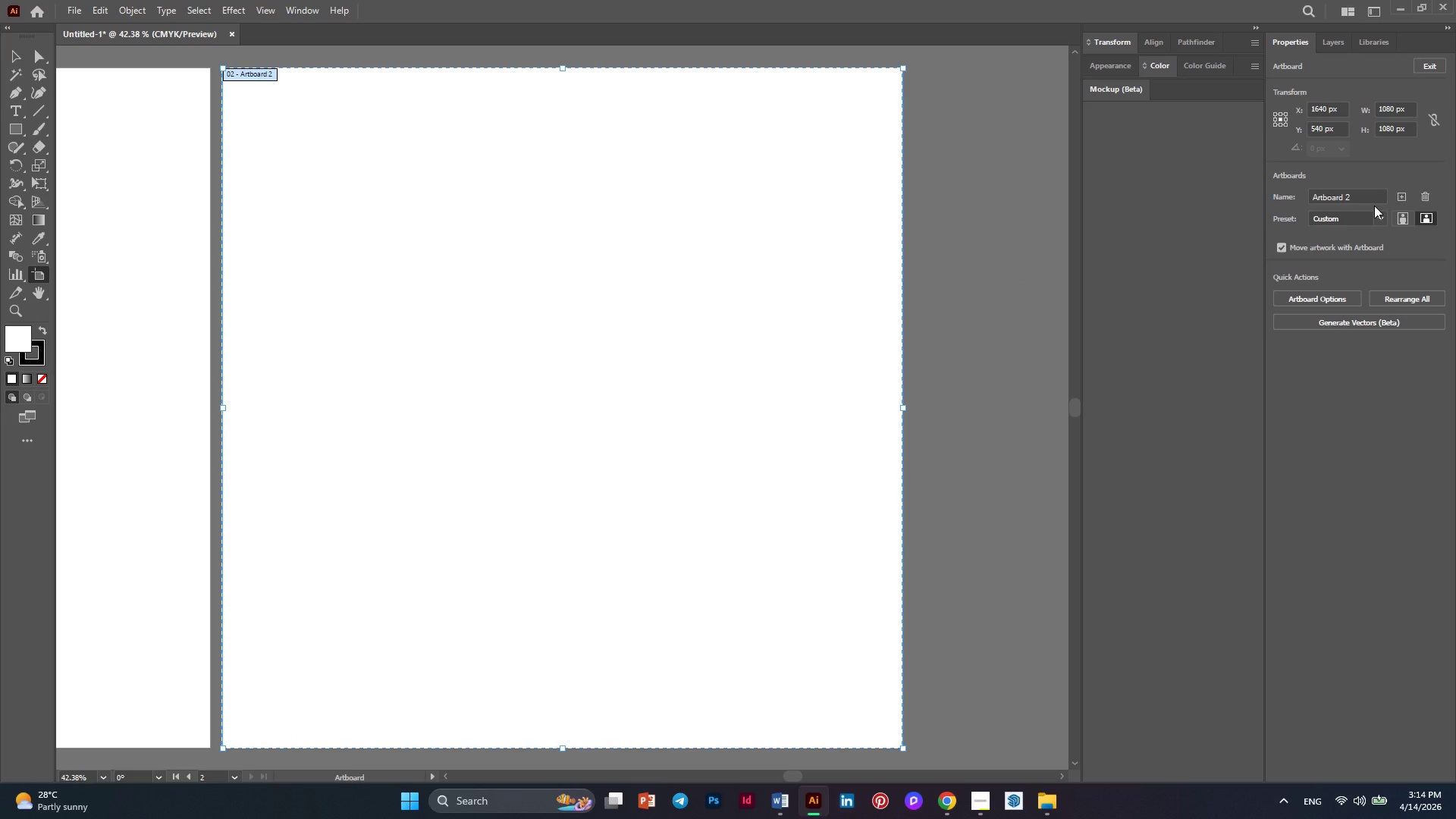 
scroll: coordinate [995, 291], scroll_direction: down, amount: 1.0
 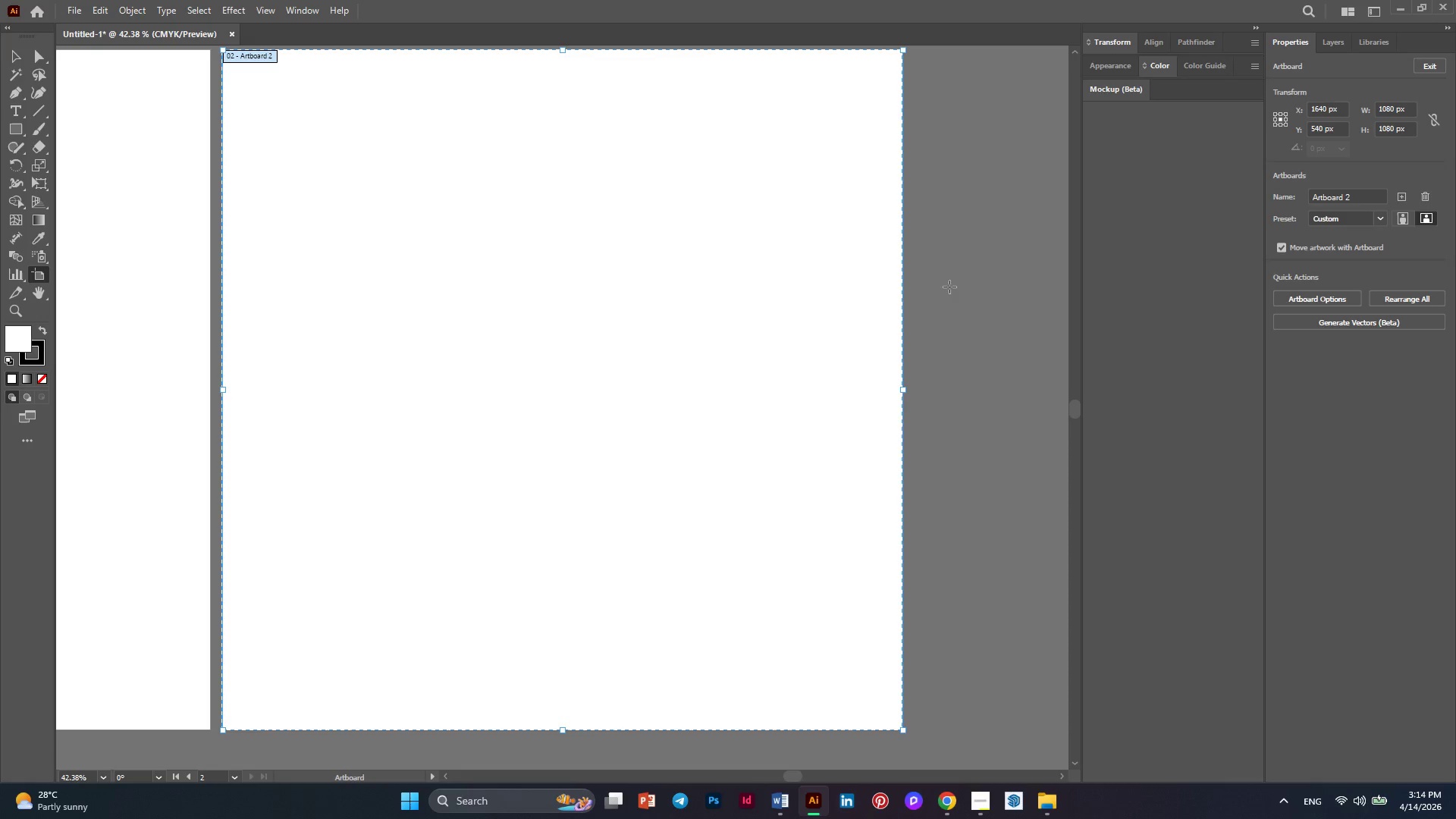 
hold_key(key=AltLeft, duration=0.64)
scroll: coordinate [949, 287], scroll_direction: down, amount: 2.0
 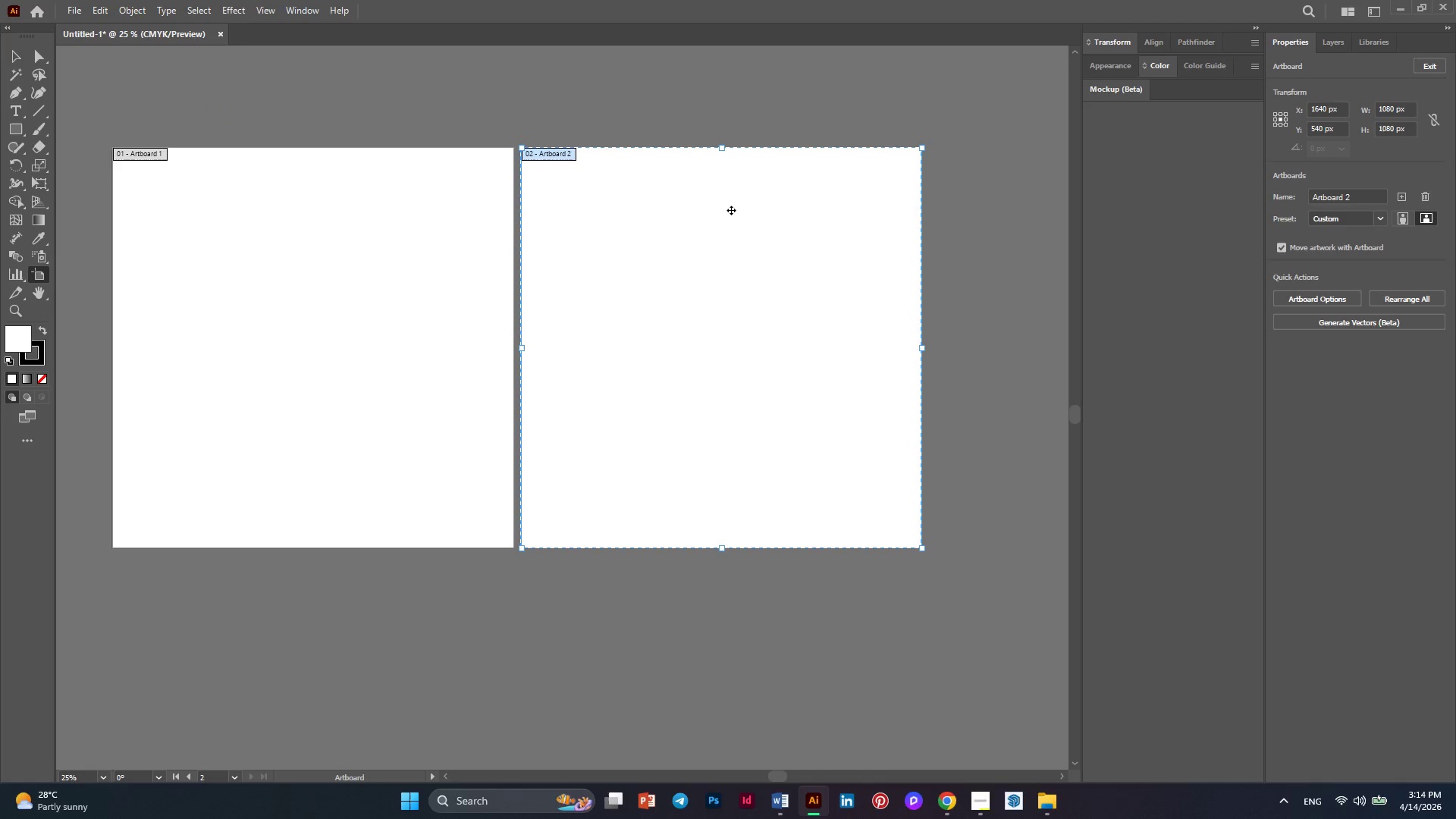 
left_click_drag(start_coordinate=[731, 210], to_coordinate=[321, 621])
 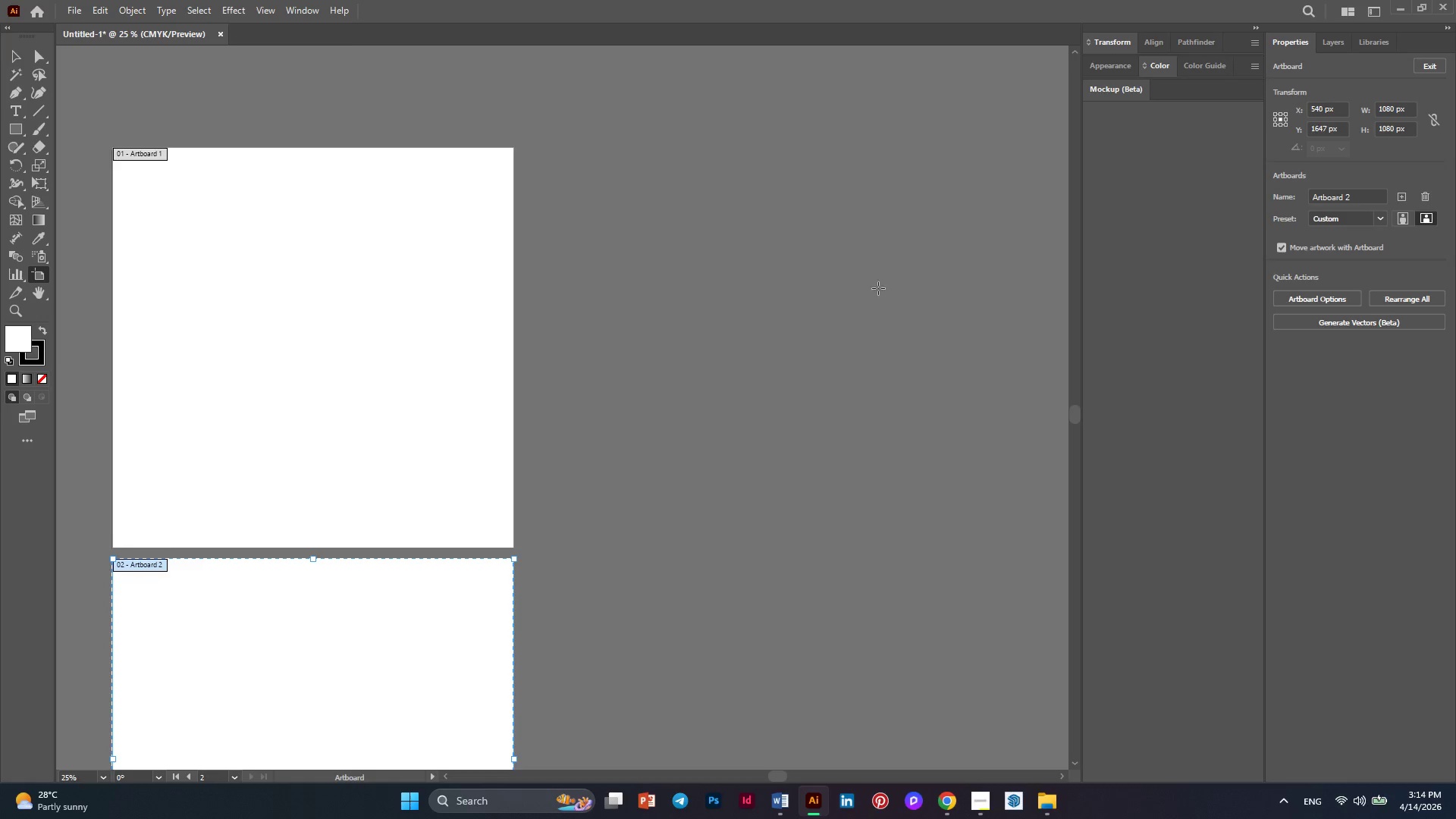 
scroll: coordinate [887, 287], scroll_direction: down, amount: 7.0
 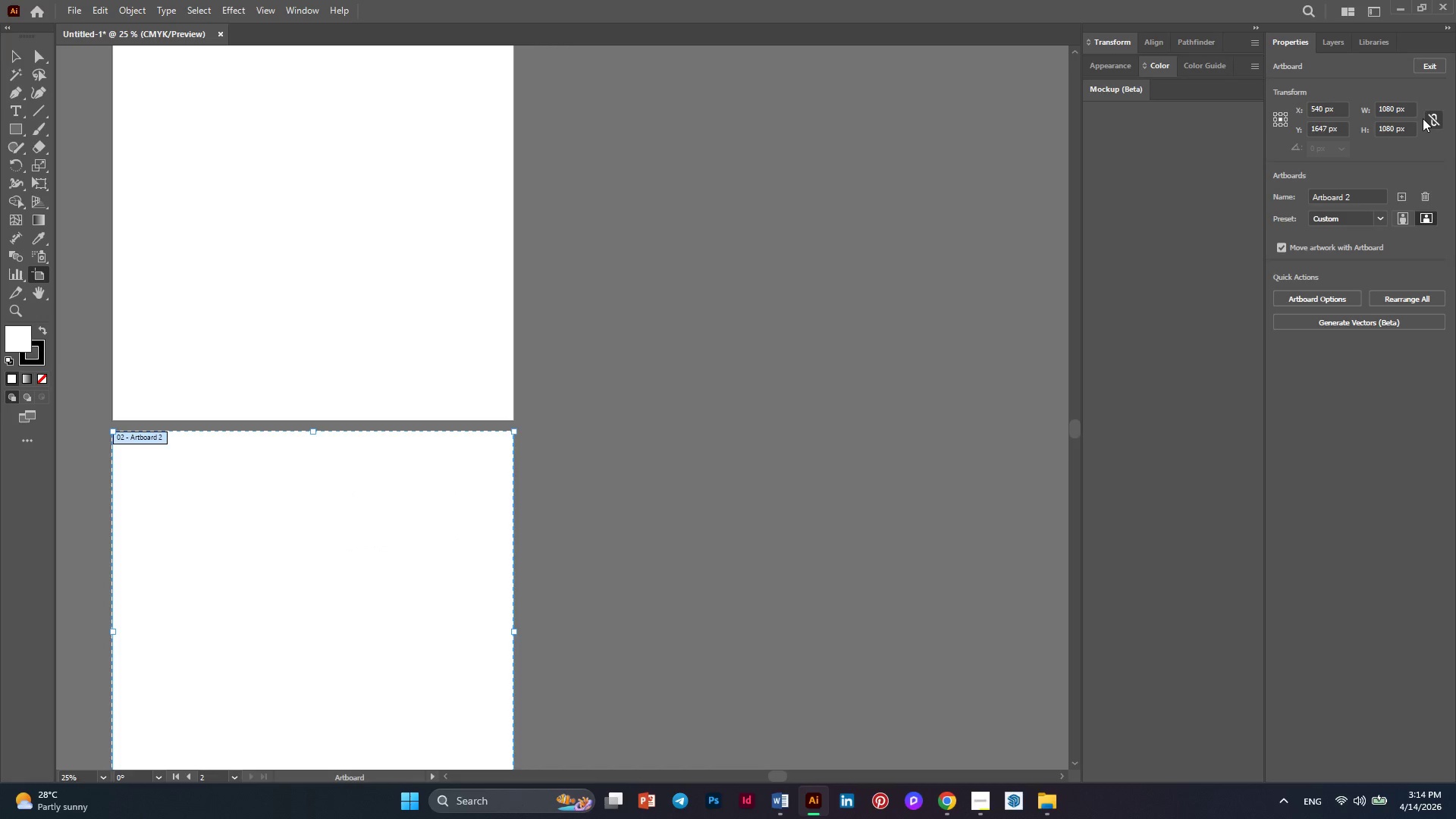 
wait(7.13)
 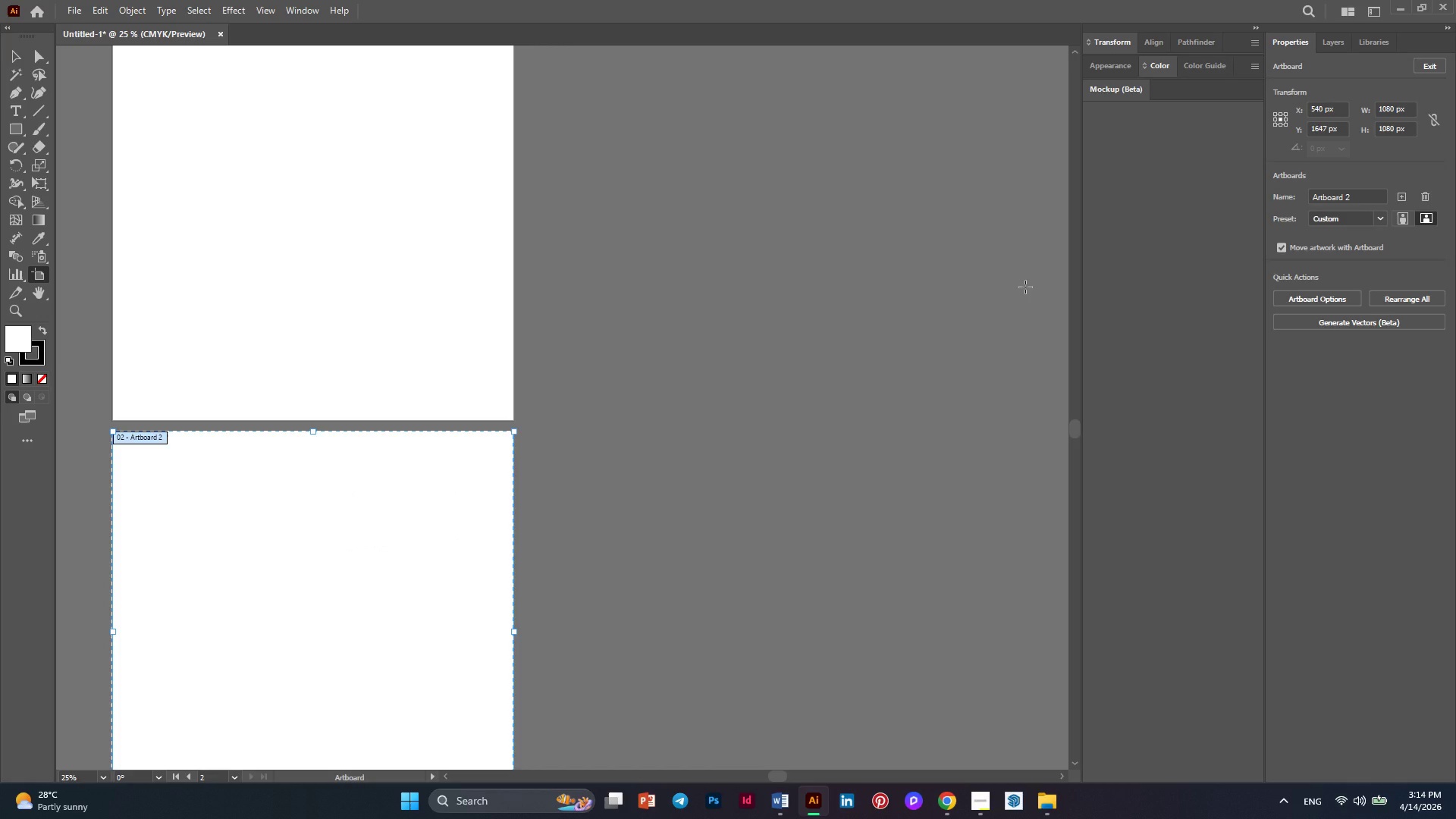 
hold_key(key=AltLeft, duration=0.33)
scroll: coordinate [940, 282], scroll_direction: down, amount: 1.0
 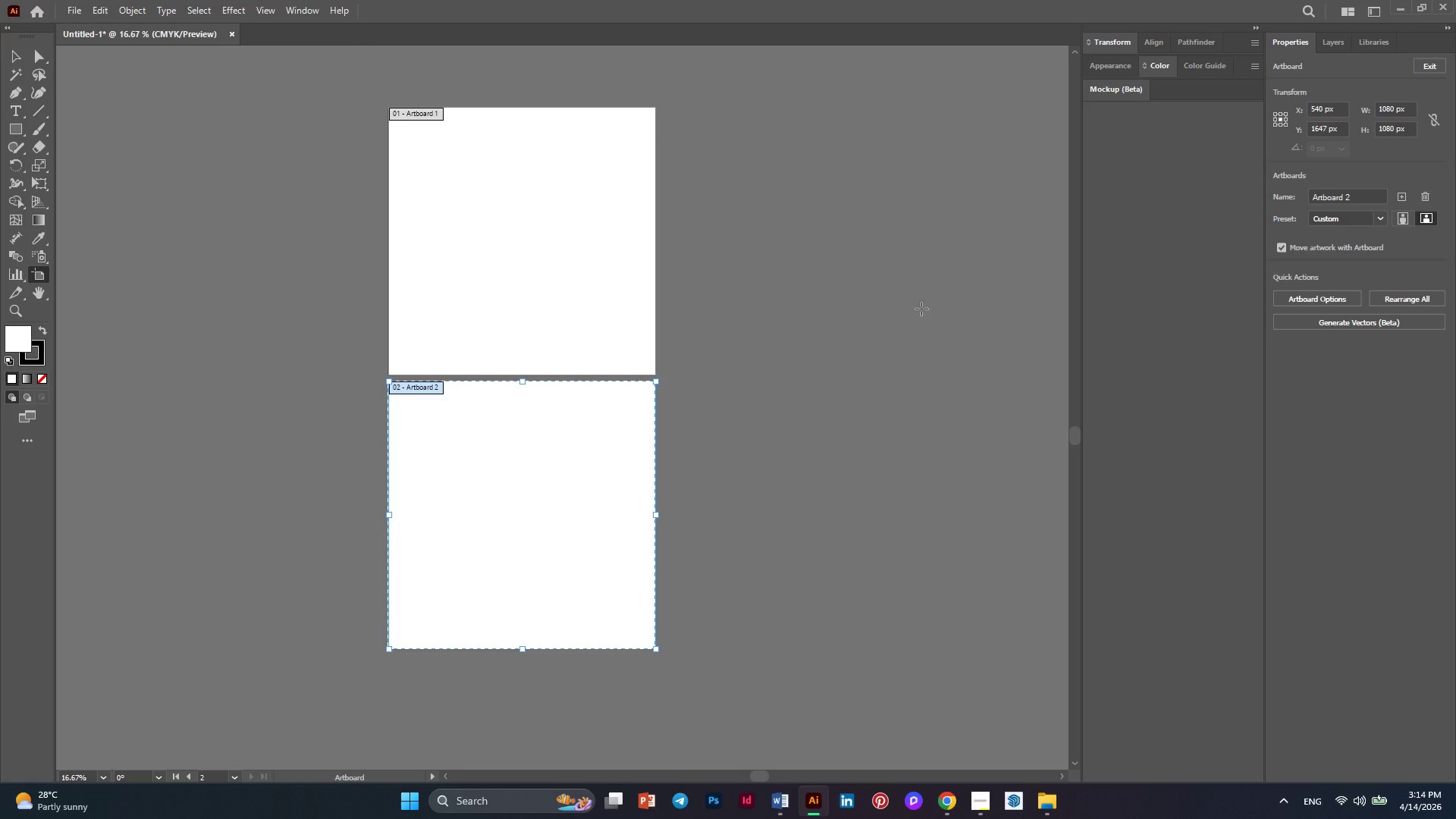 
hold_key(key=AltLeft, duration=0.52)
 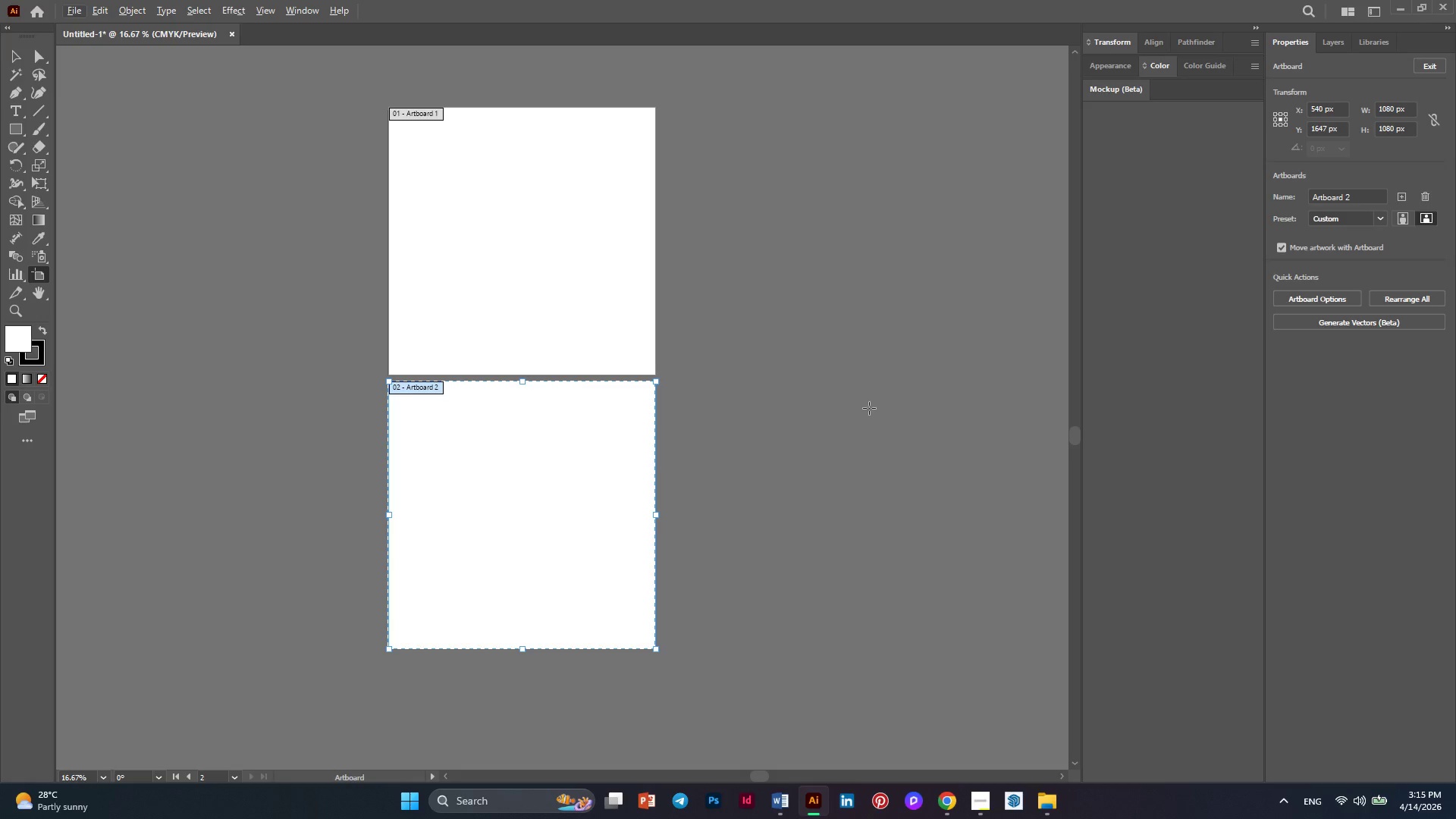 
hold_key(key=AltLeft, duration=0.39)
scroll: coordinate [868, 409], scroll_direction: up, amount: 1.0
 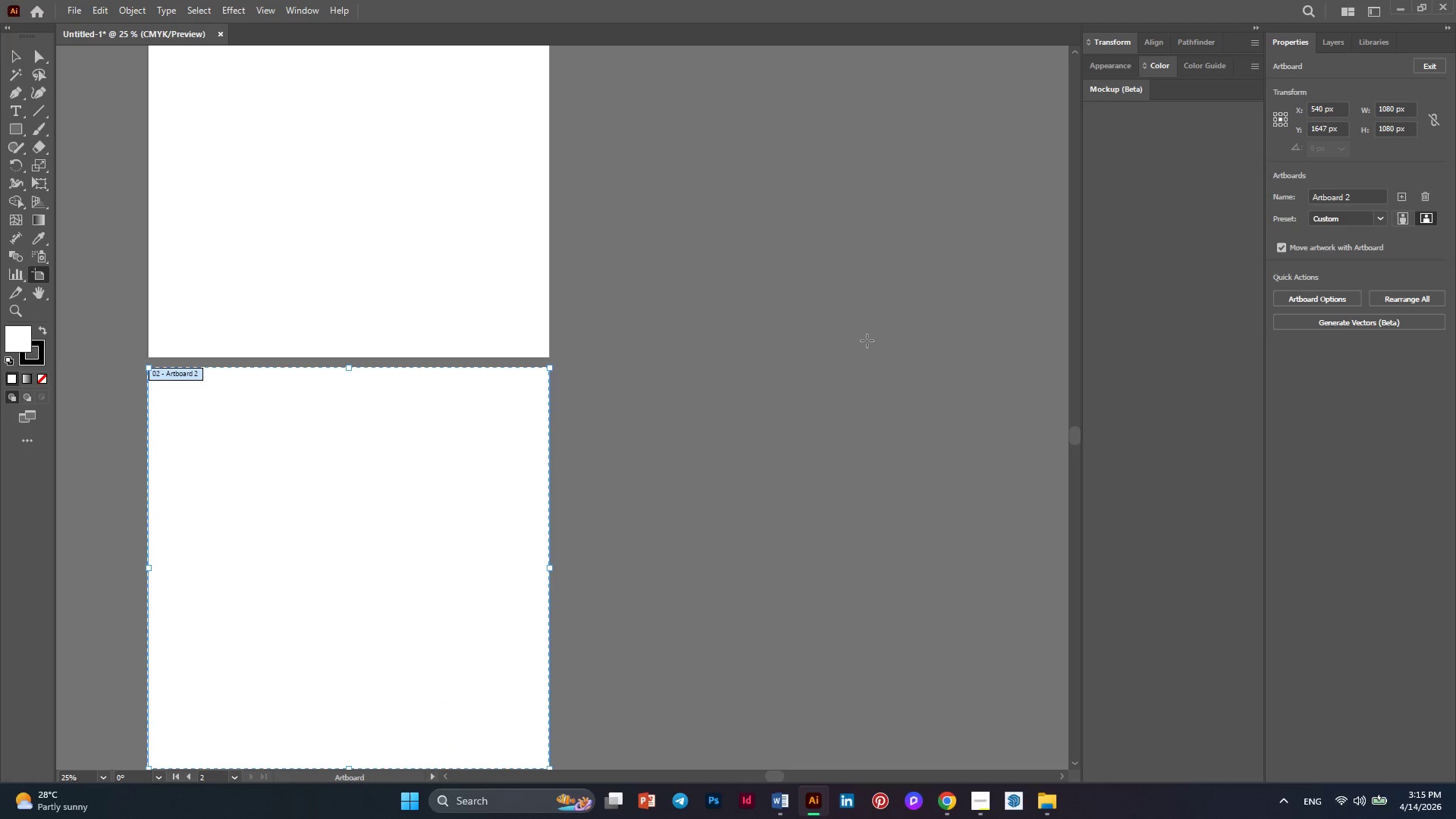 
hold_key(key=AltLeft, duration=0.34)
 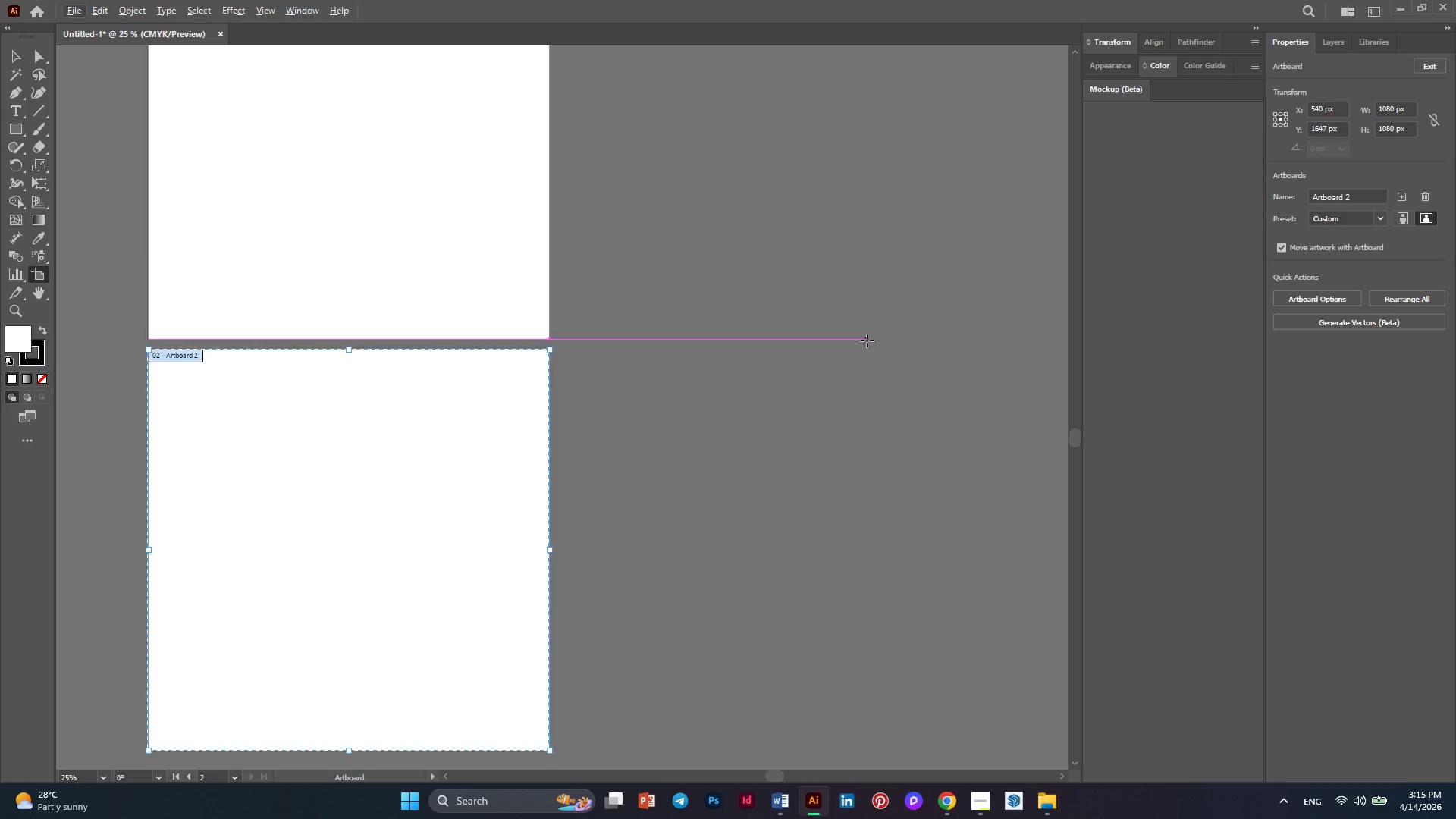 
hold_key(key=AltLeft, duration=0.44)
 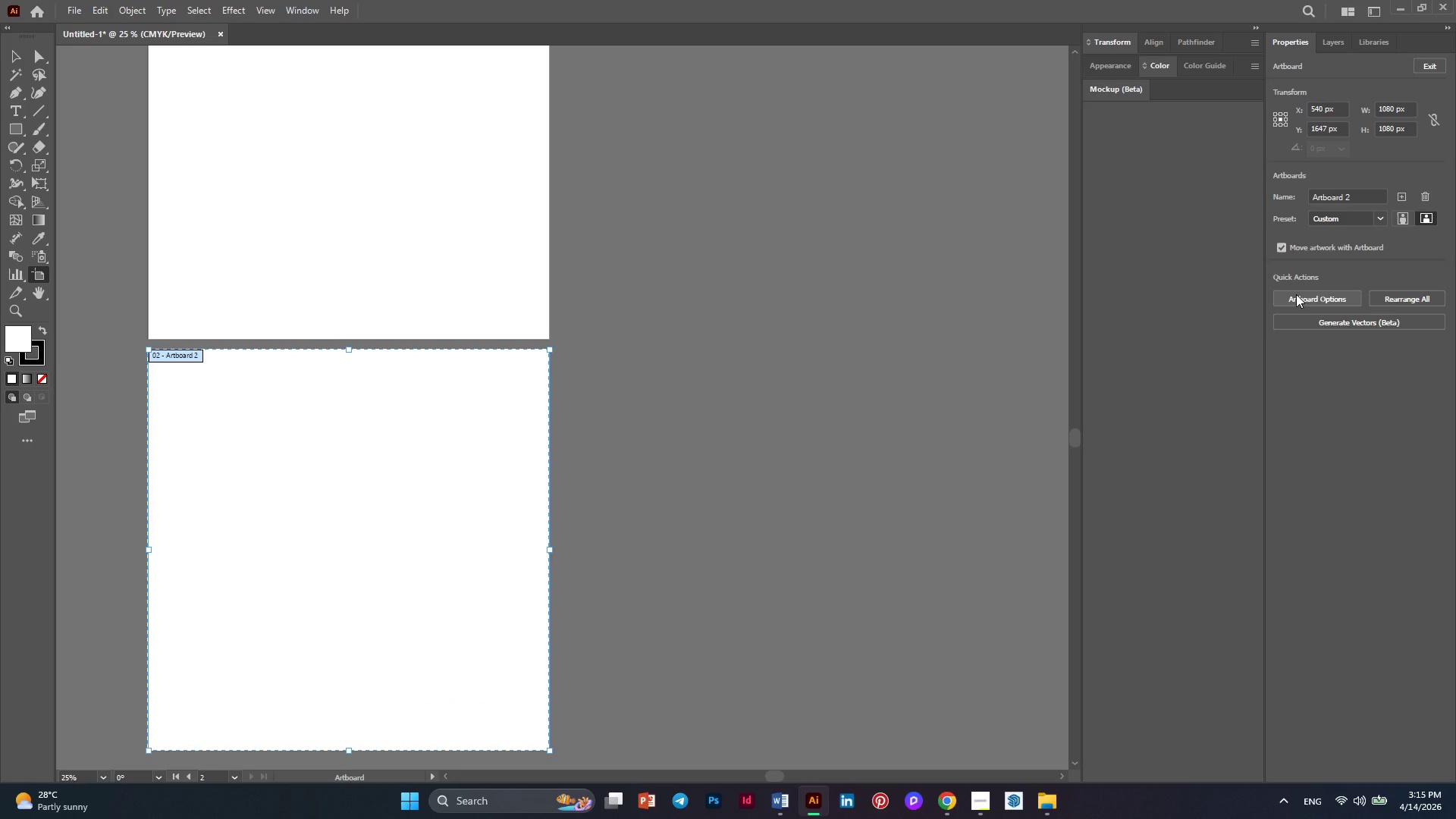 
scroll: coordinate [867, 340], scroll_direction: down, amount: 1.0
 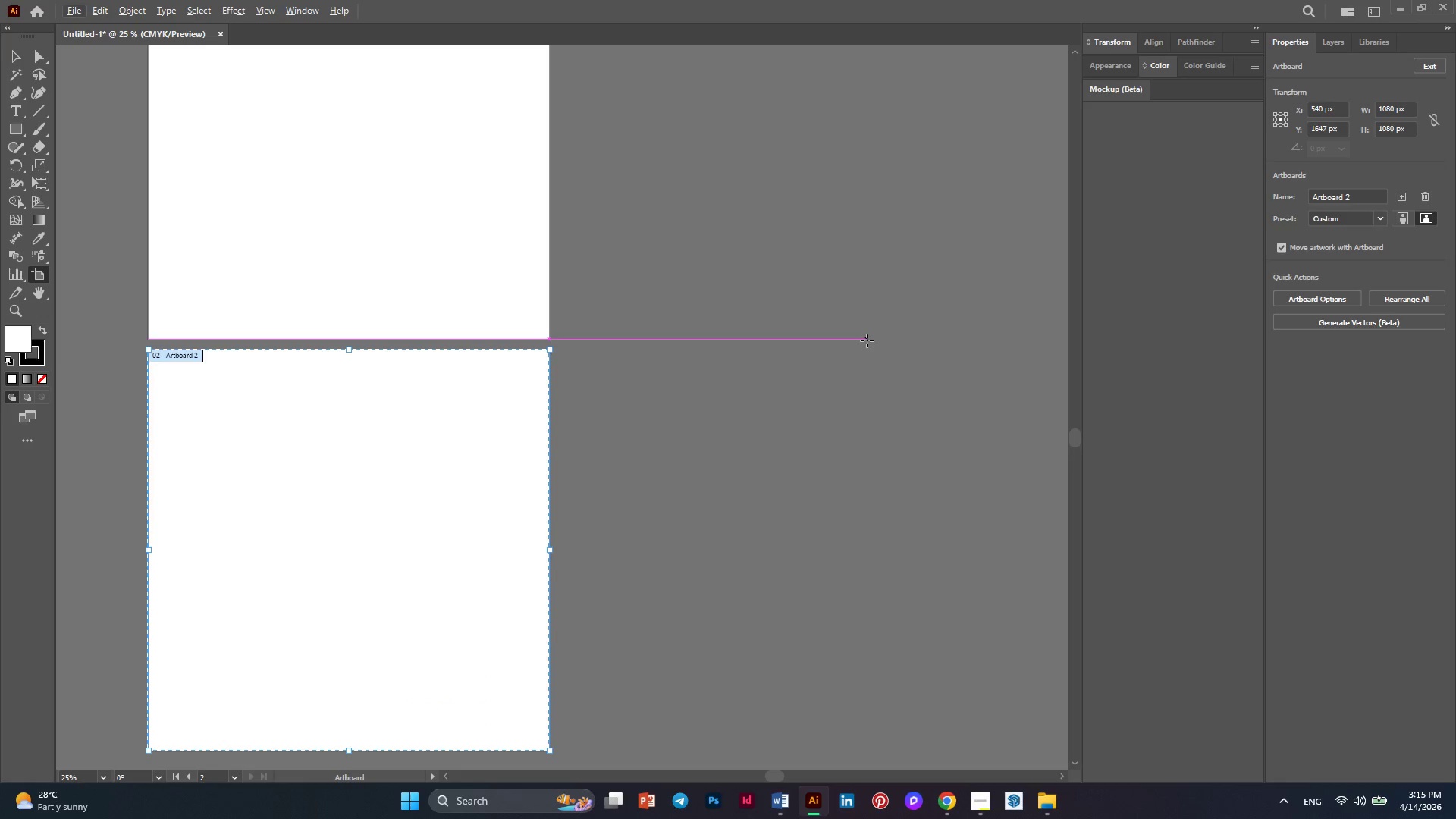 
left_click([1296, 294])
 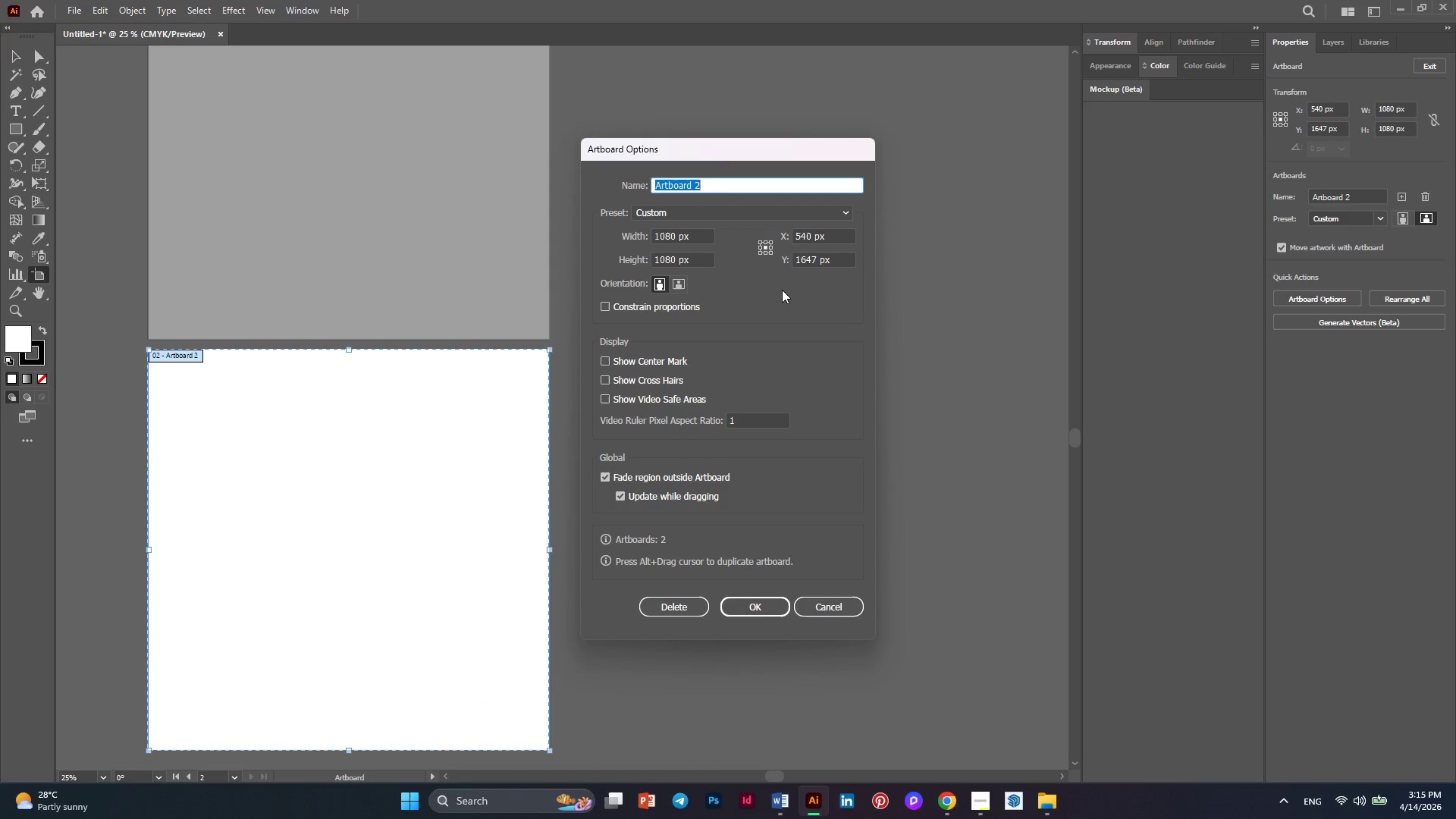 
wait(8.78)
 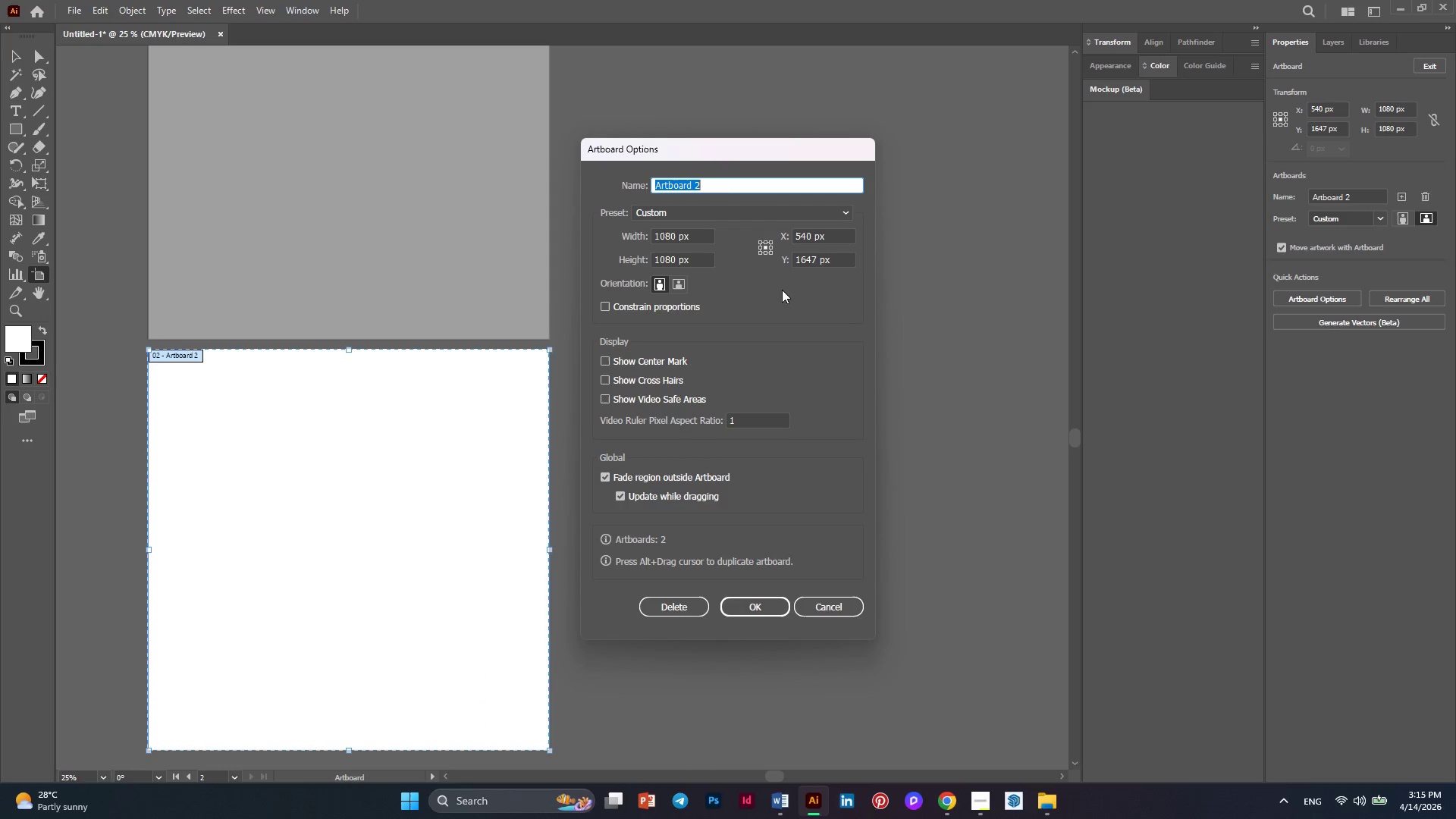 
left_click([777, 736])
 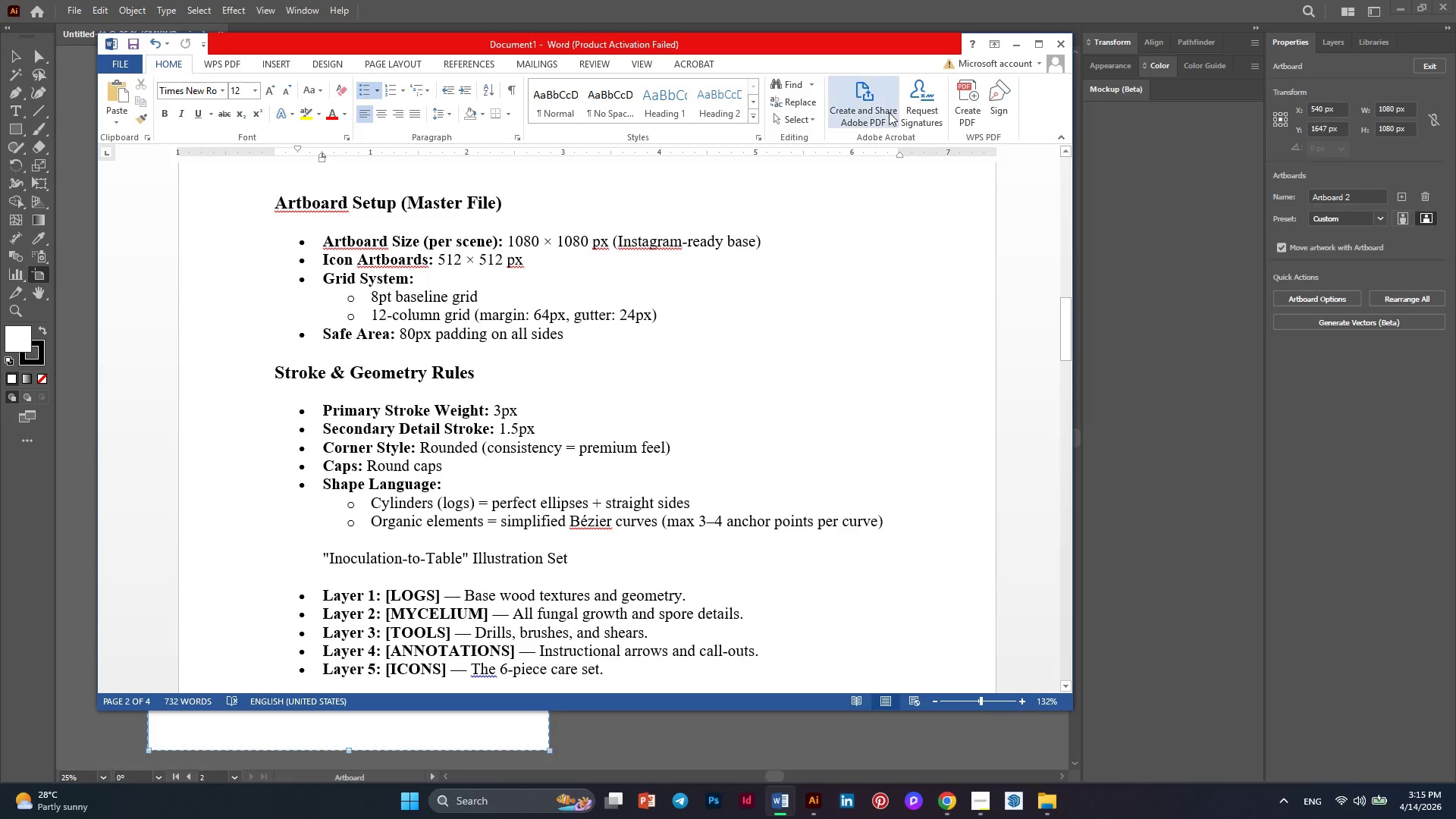 
left_click([1018, 49])
 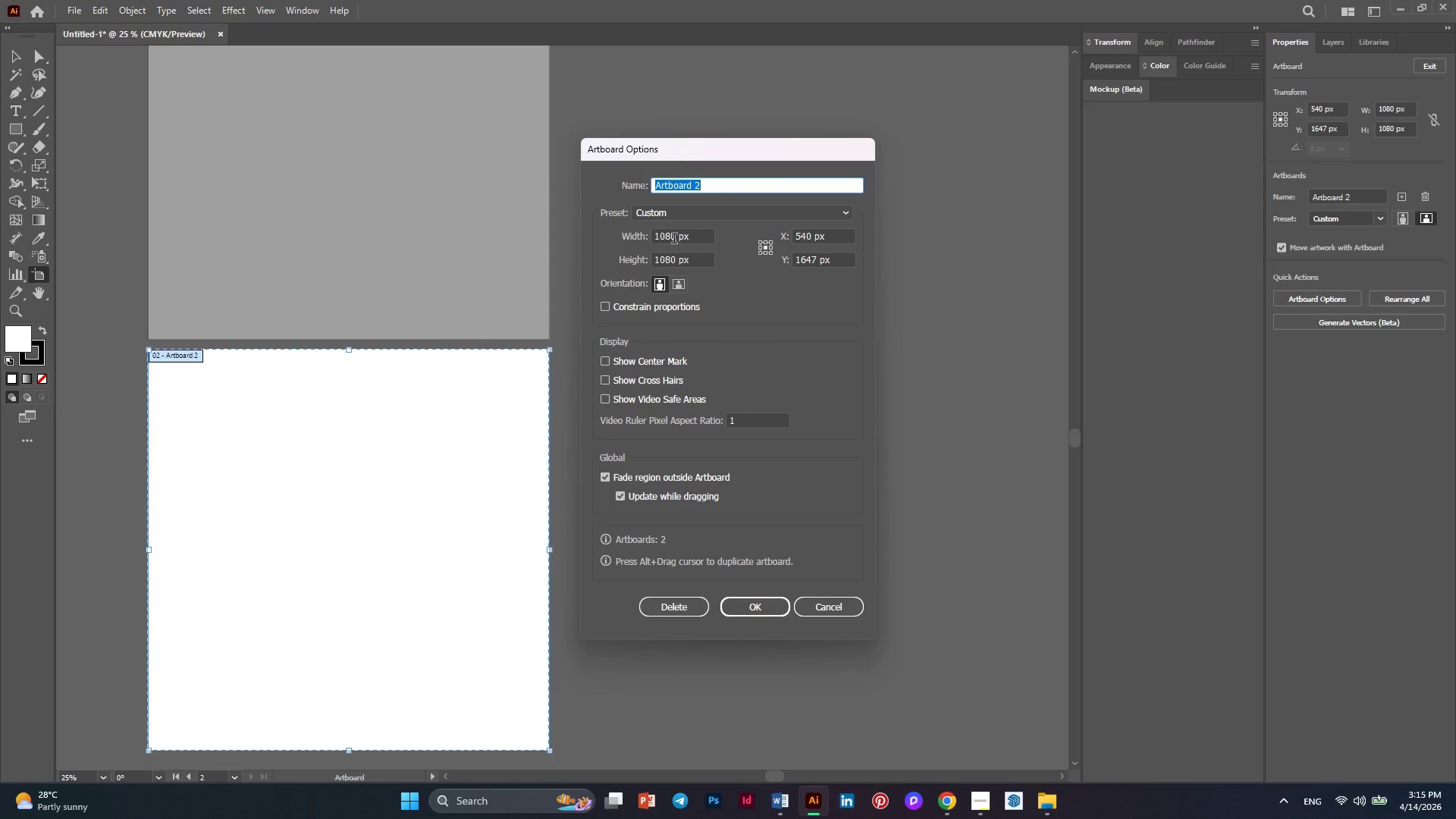 
left_click_drag(start_coordinate=[677, 238], to_coordinate=[626, 240])
 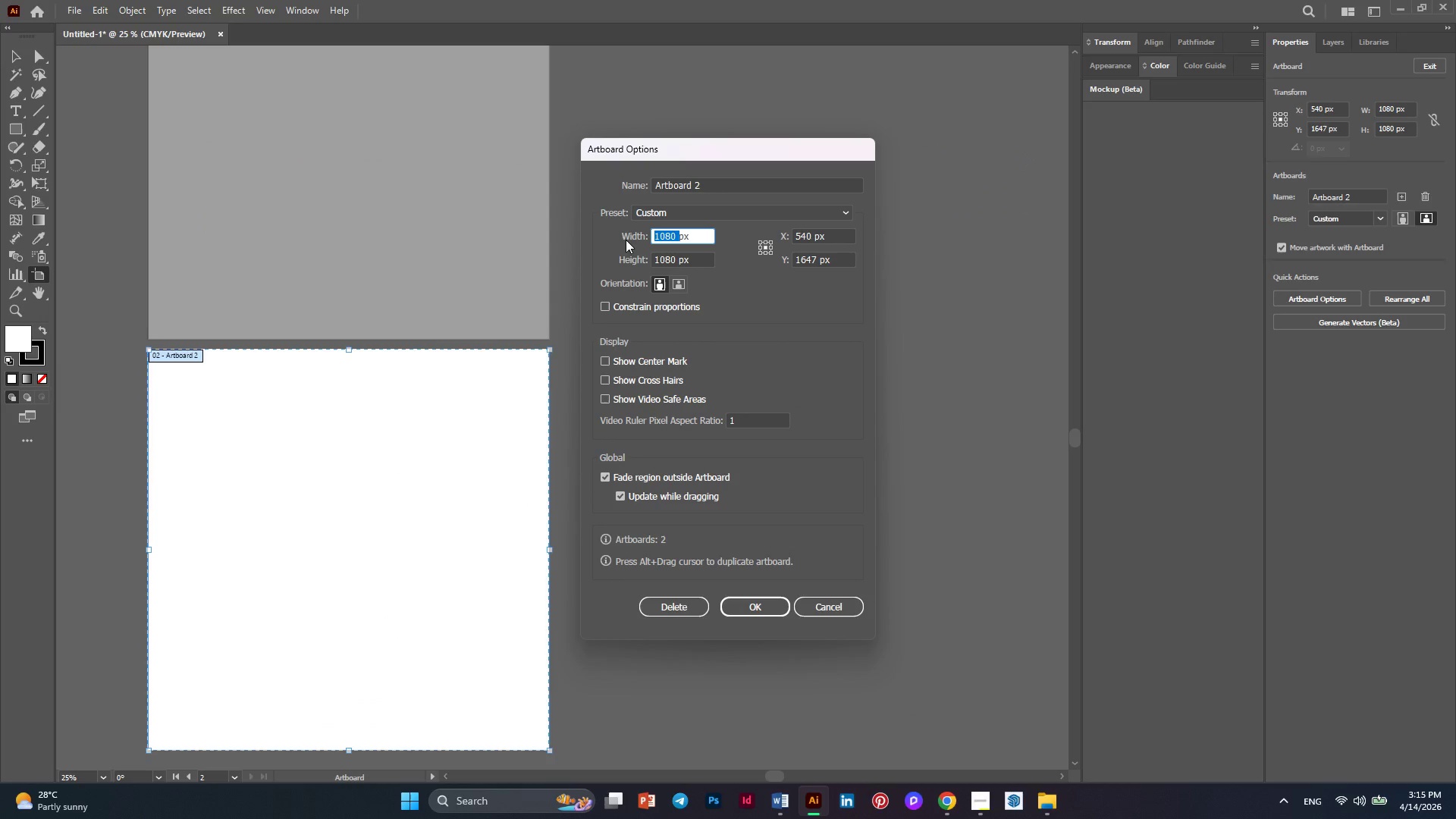 
type(512)
 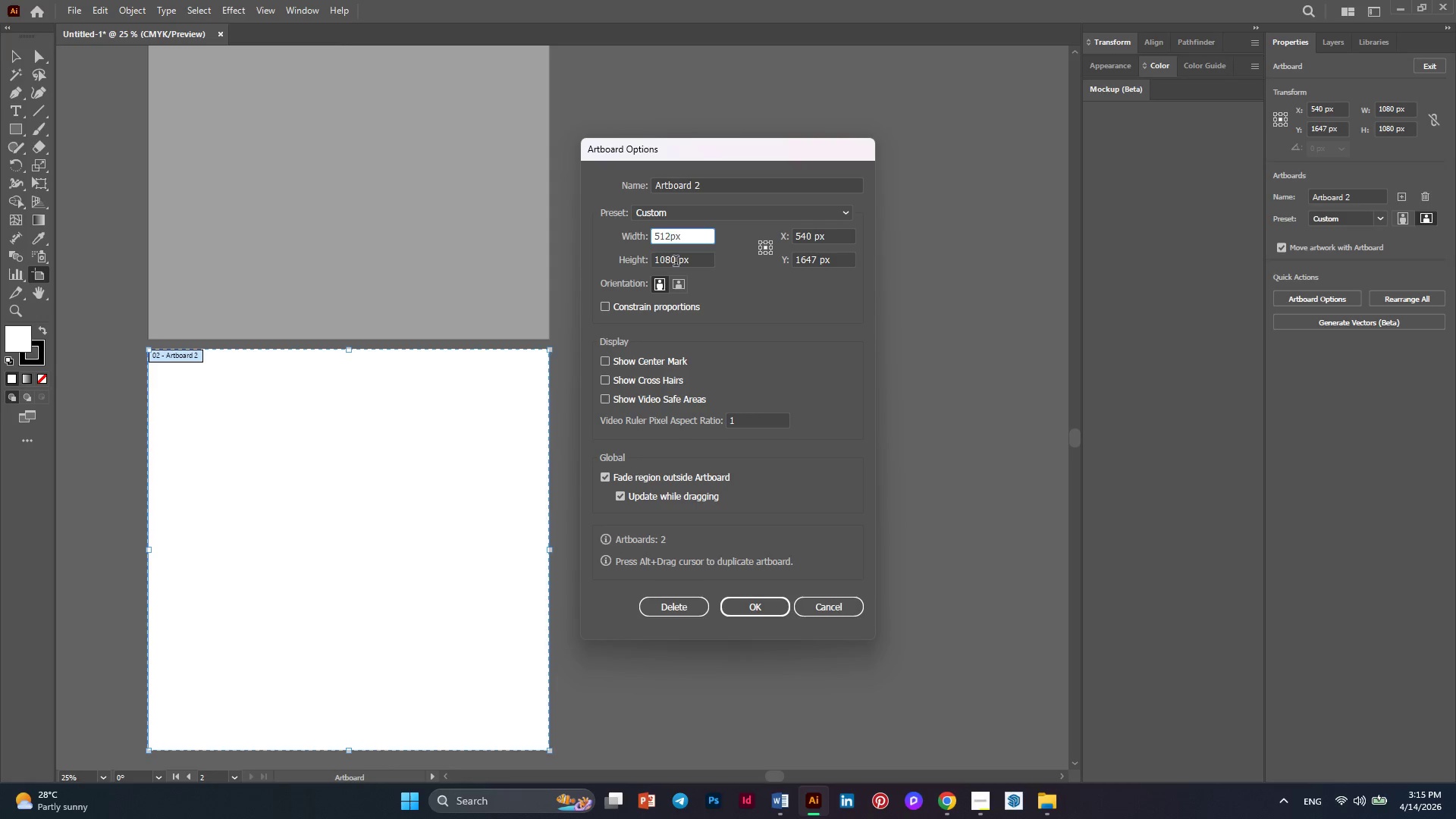 
left_click([676, 262])
 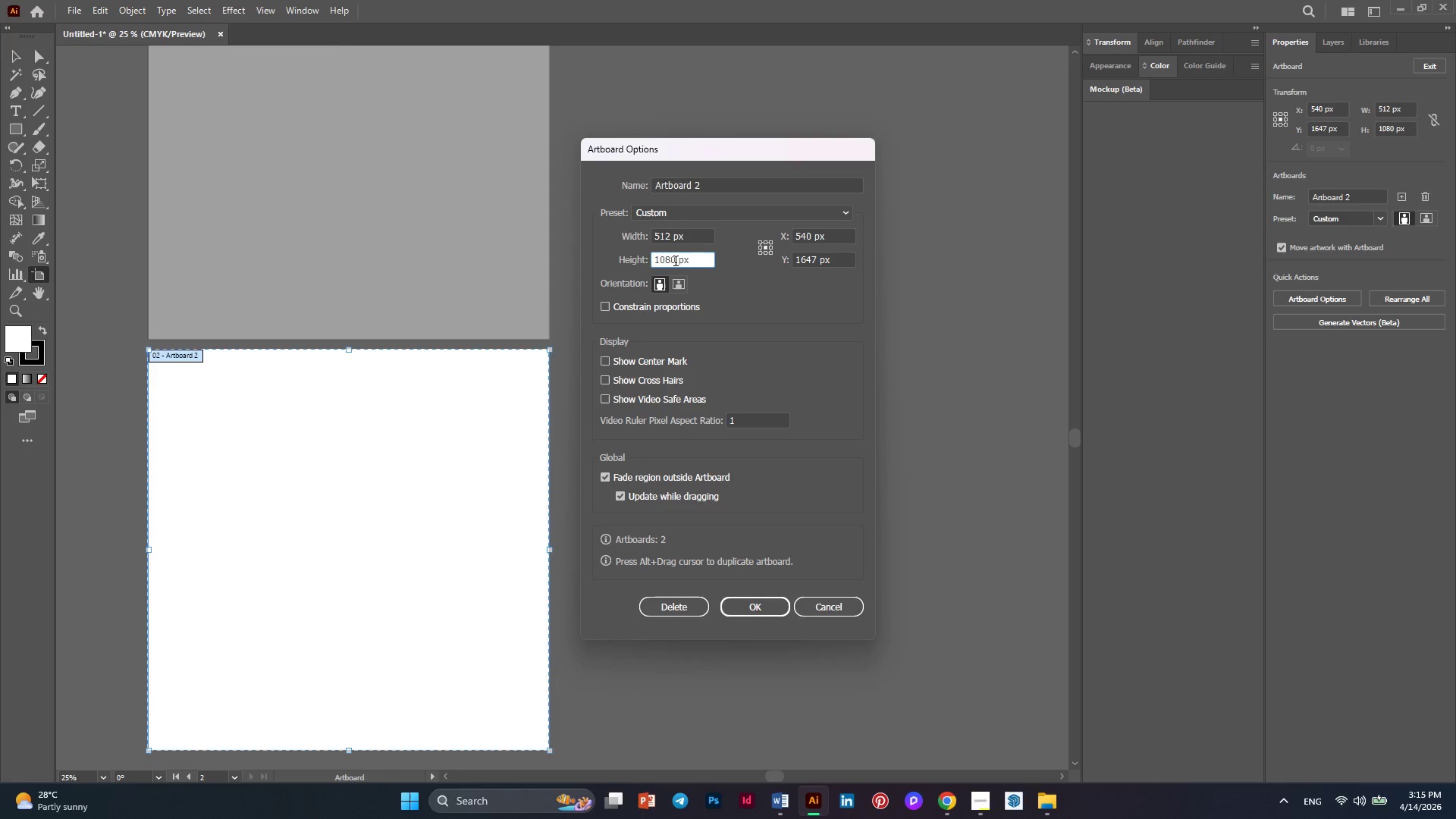 
key(Backspace)
key(Backspace)
key(Backspace)
key(Backspace)
type(512)
 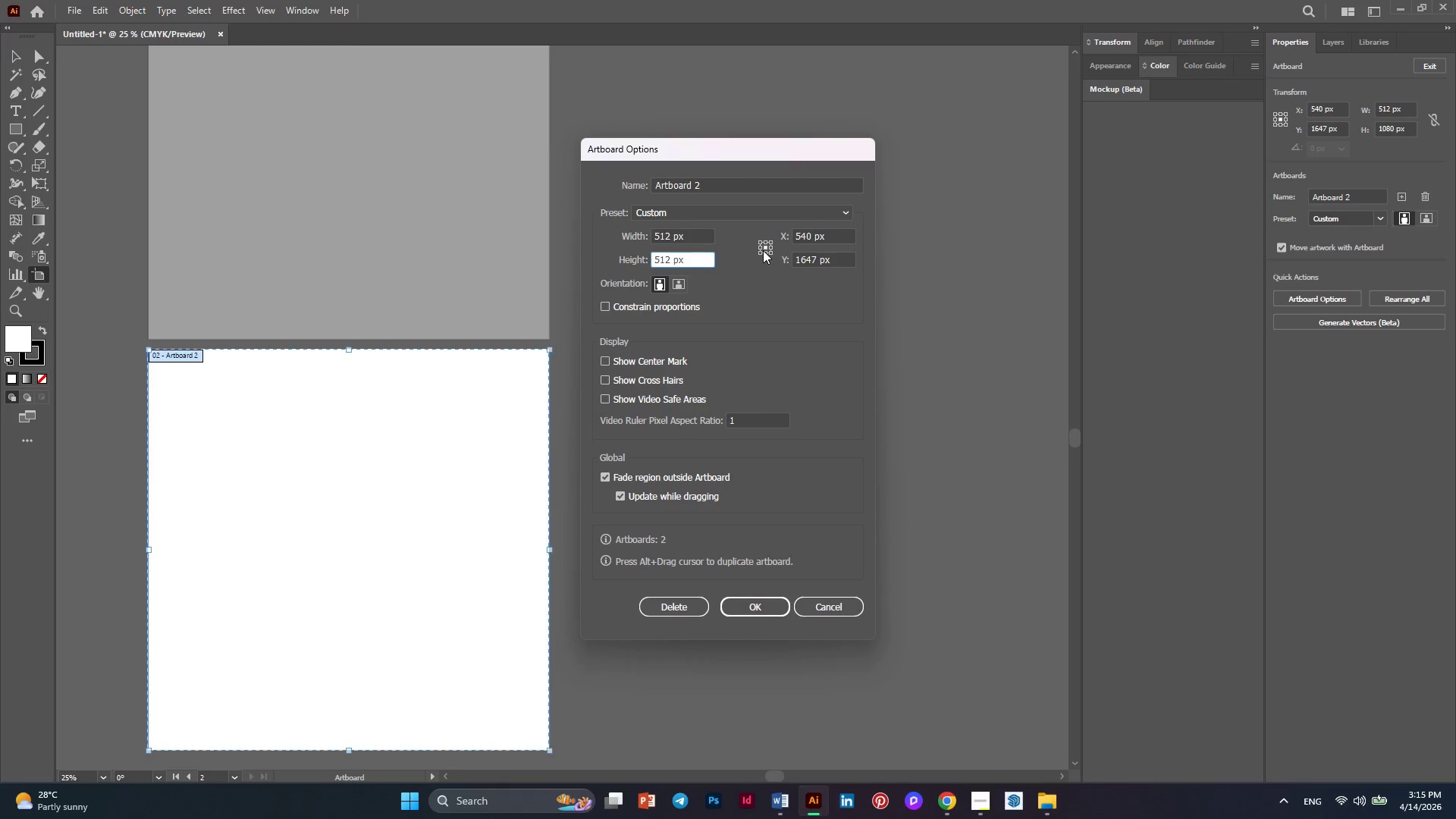 
wait(5.11)
 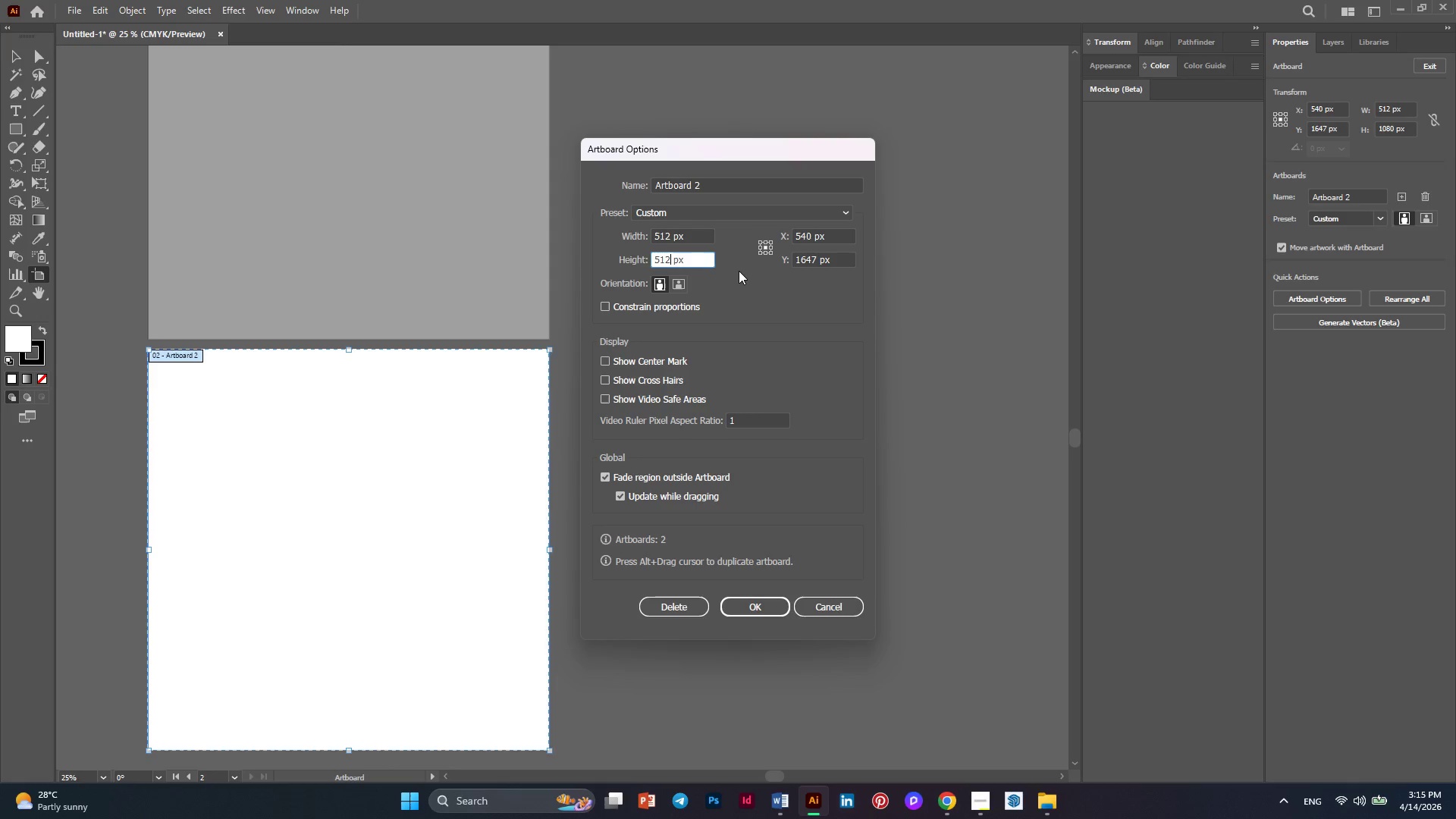 
left_click([834, 238])
 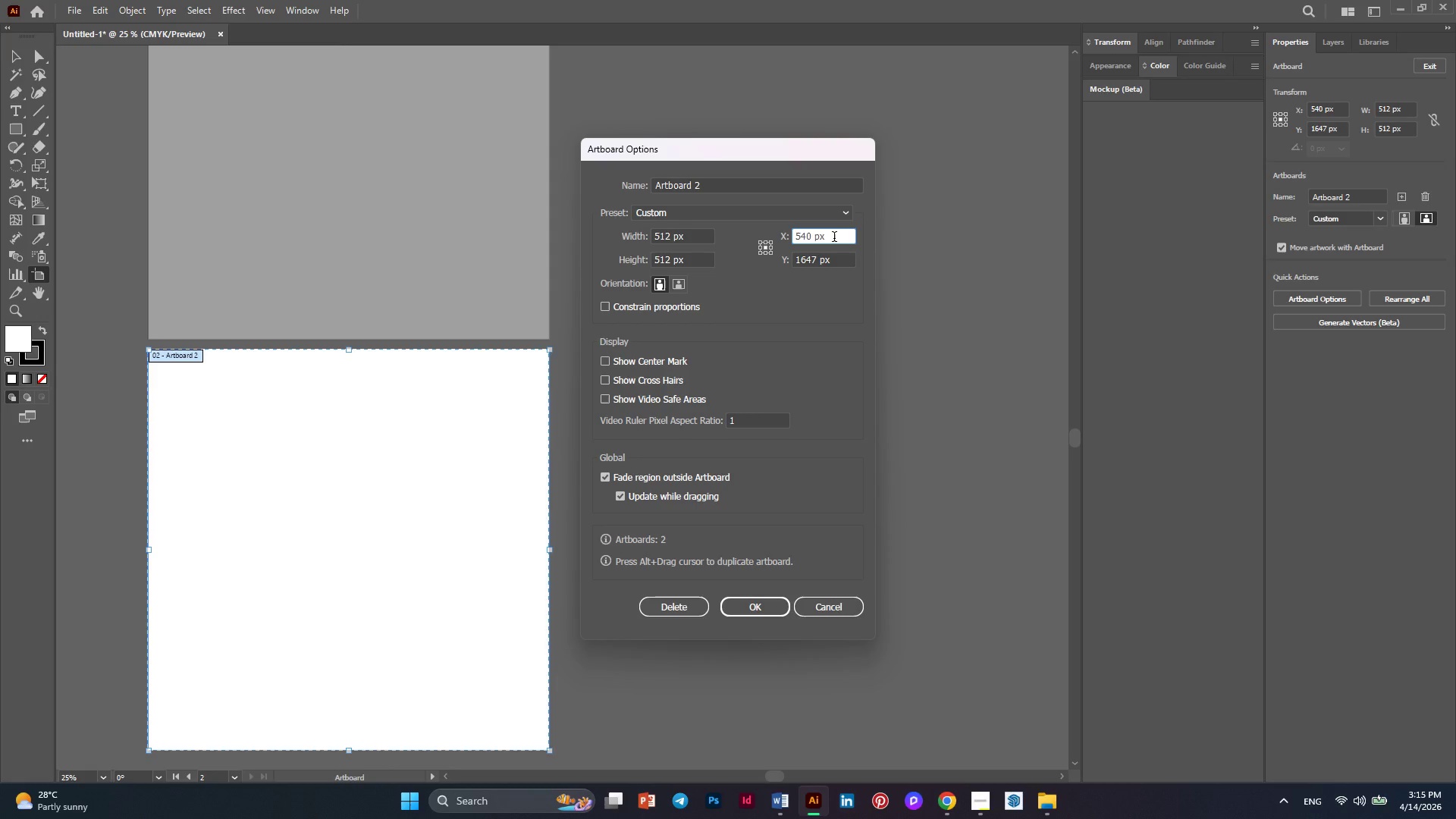 
left_click_drag(start_coordinate=[834, 238], to_coordinate=[785, 246])
 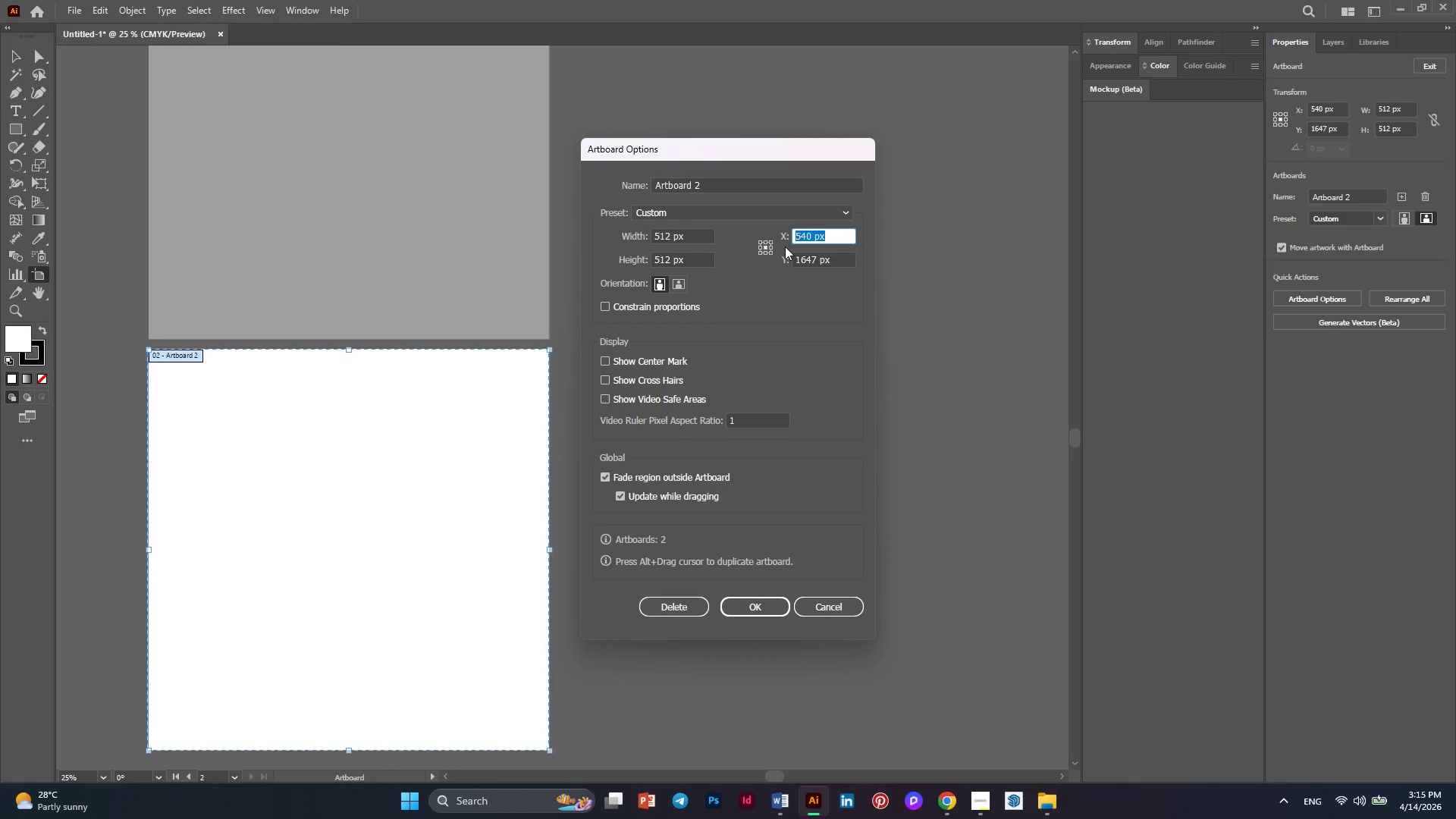 
key(Numpad0)
 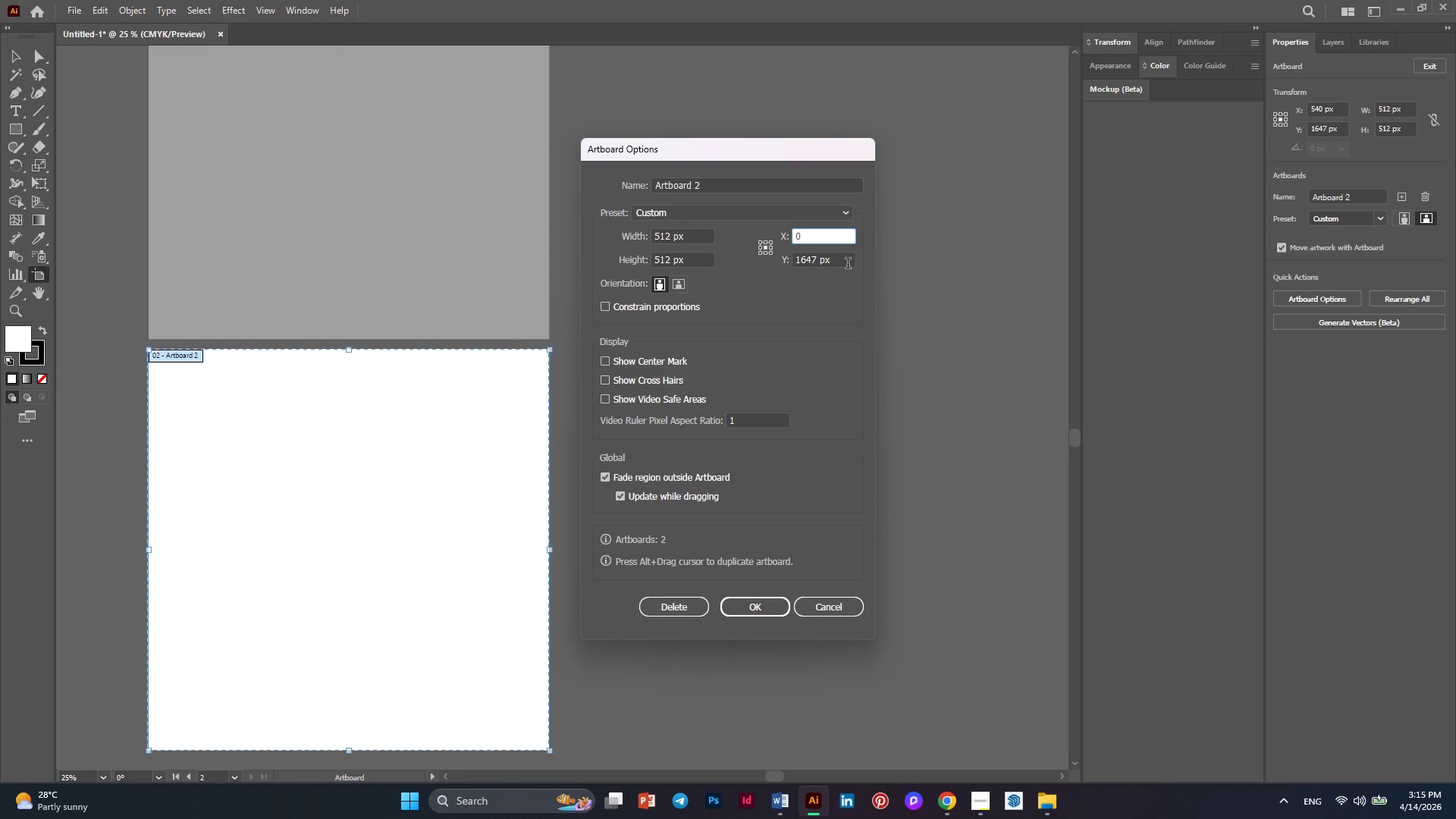 
left_click_drag(start_coordinate=[848, 265], to_coordinate=[782, 268])
 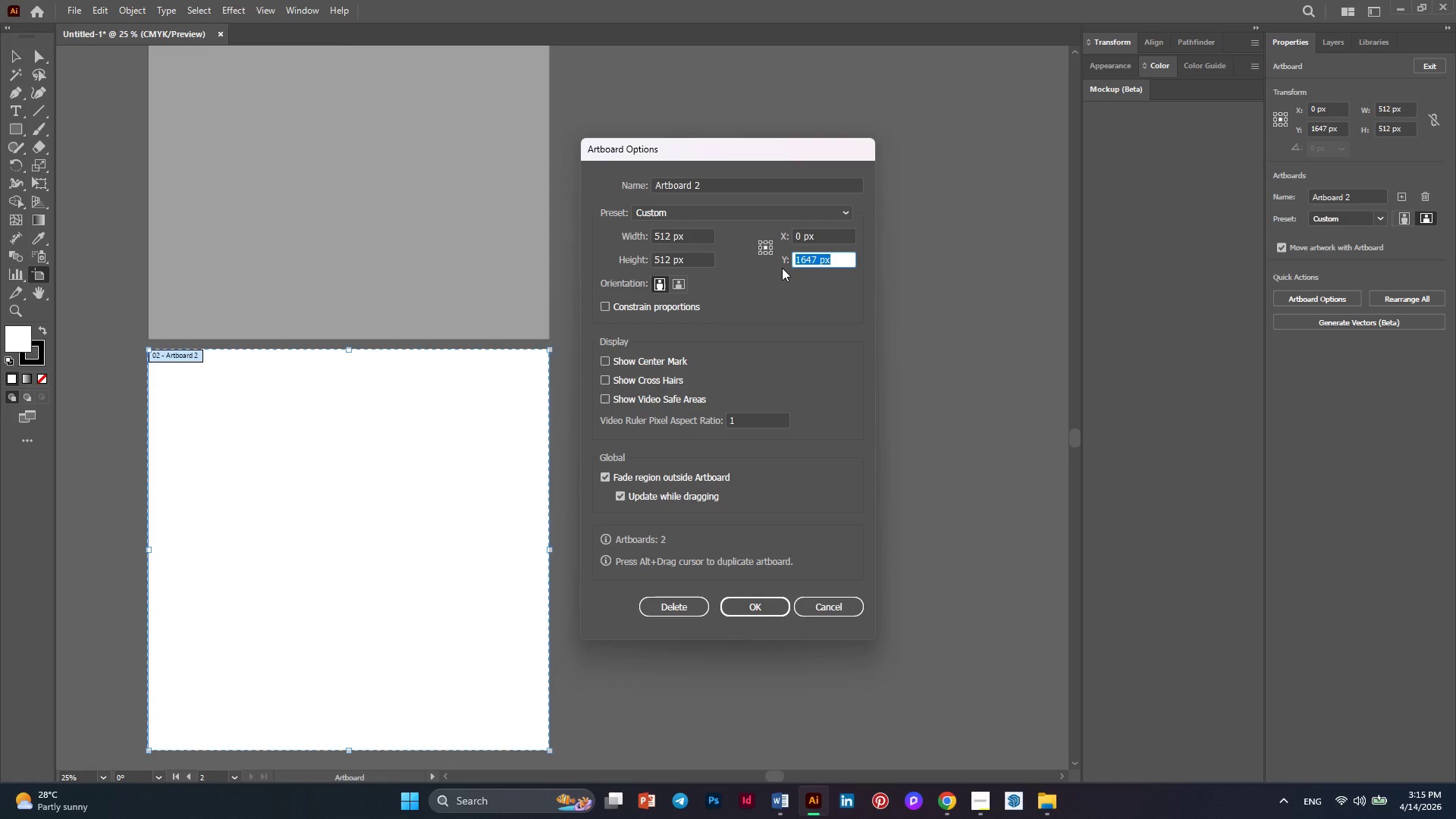 
key(Numpad0)
 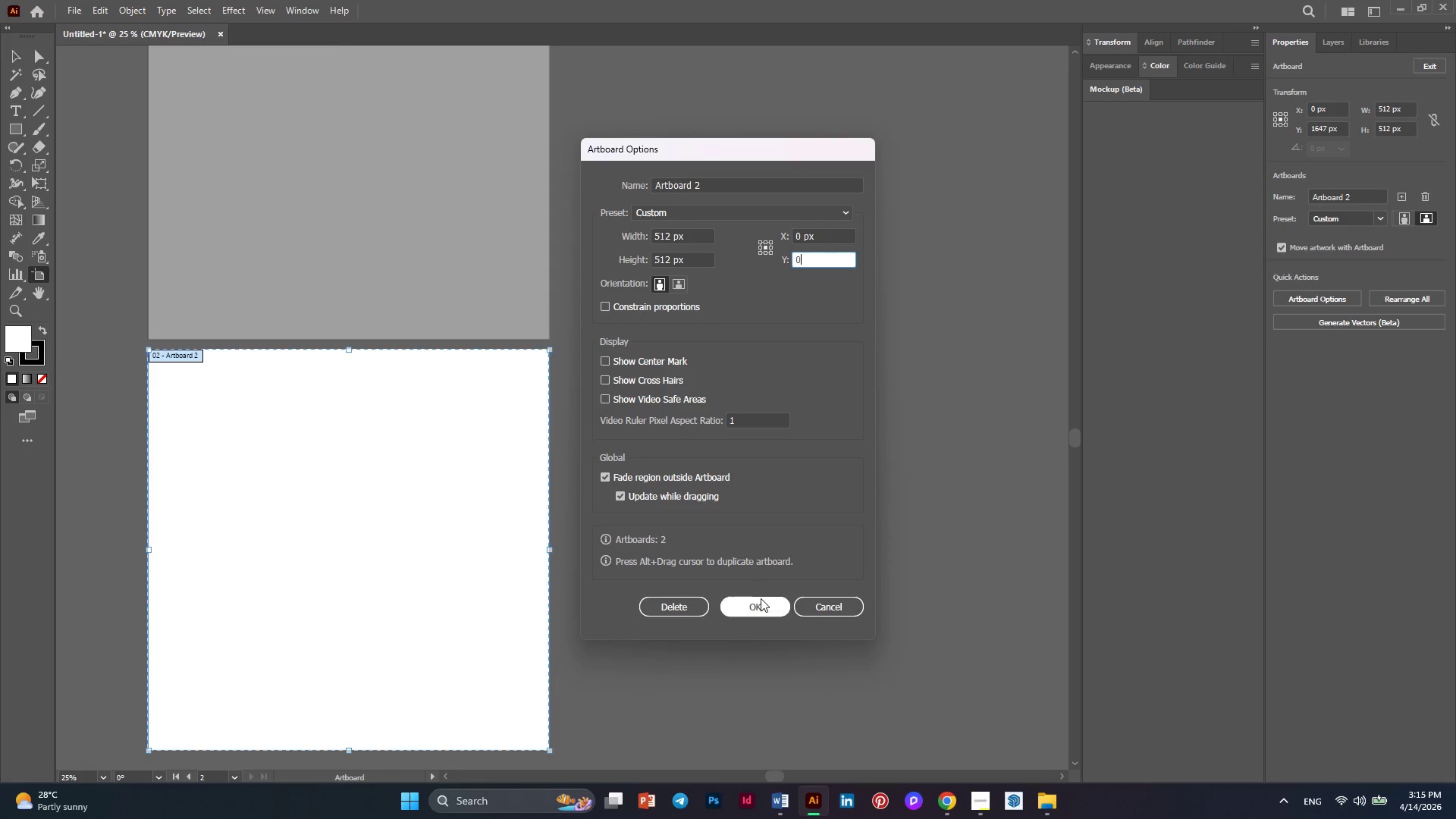 
left_click([759, 614])
 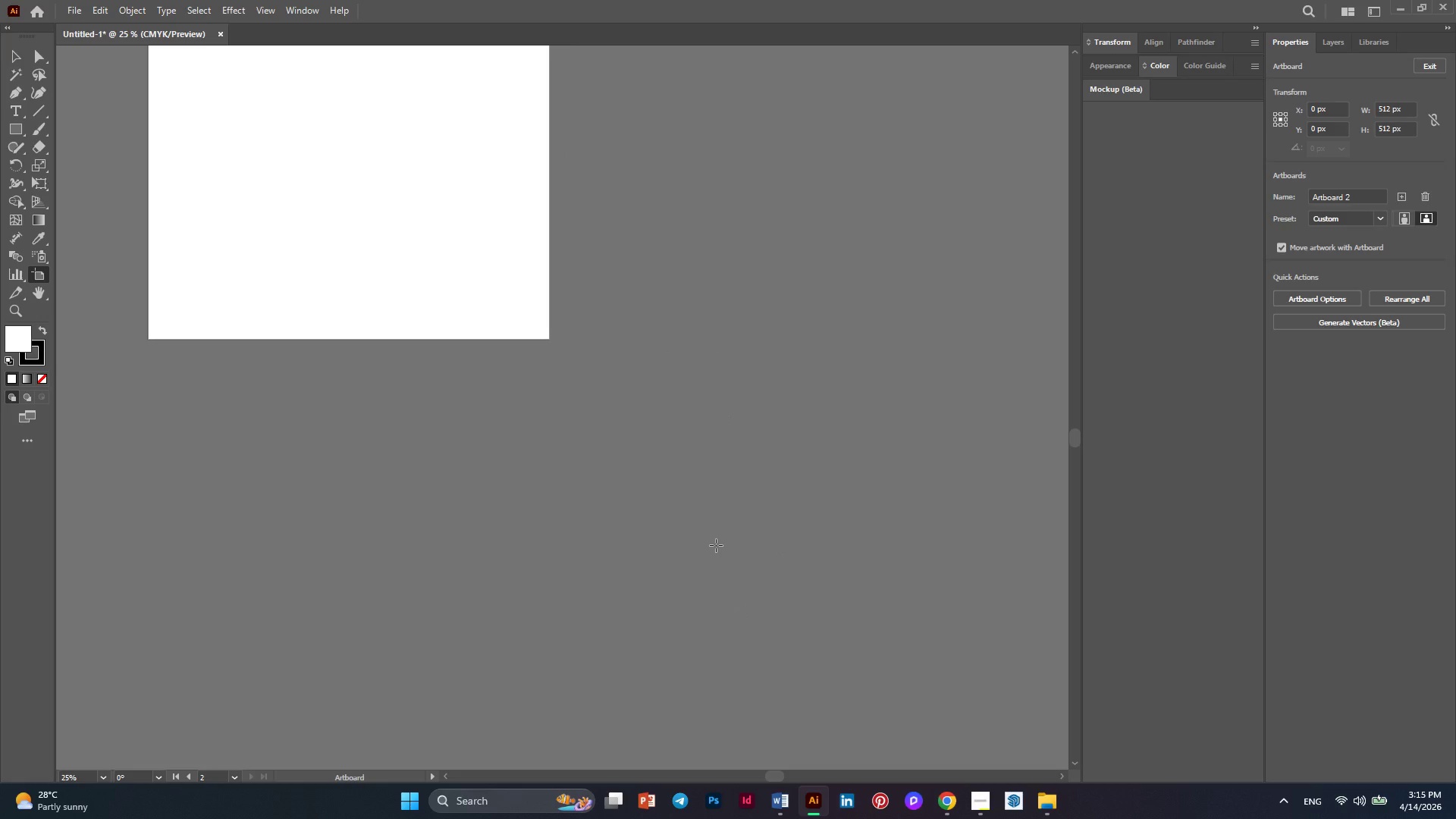 
hold_key(key=AltLeft, duration=0.31)
scroll: coordinate [592, 561], scroll_direction: down, amount: 3.0
 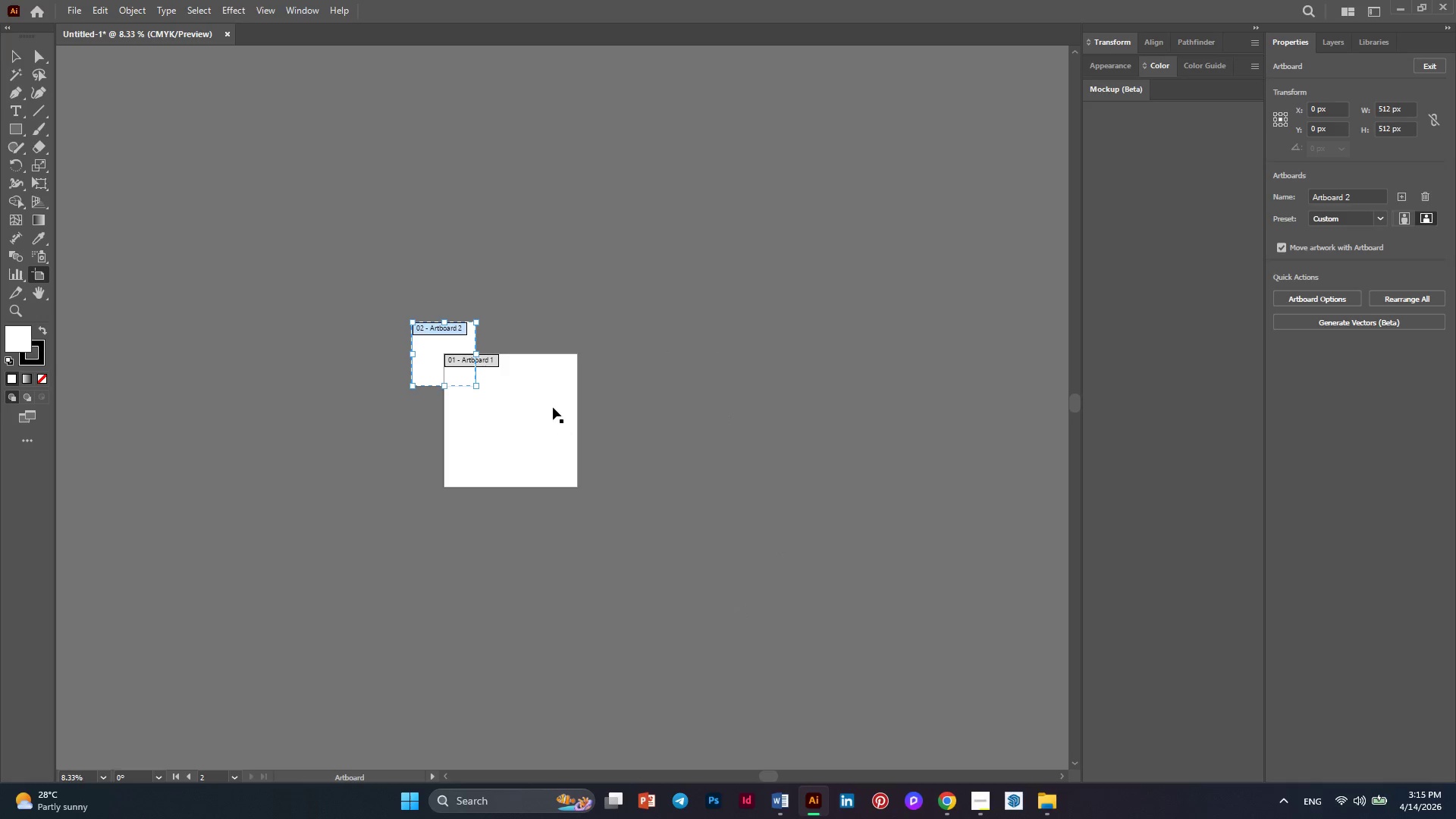 
hold_key(key=AltLeft, duration=0.34)
 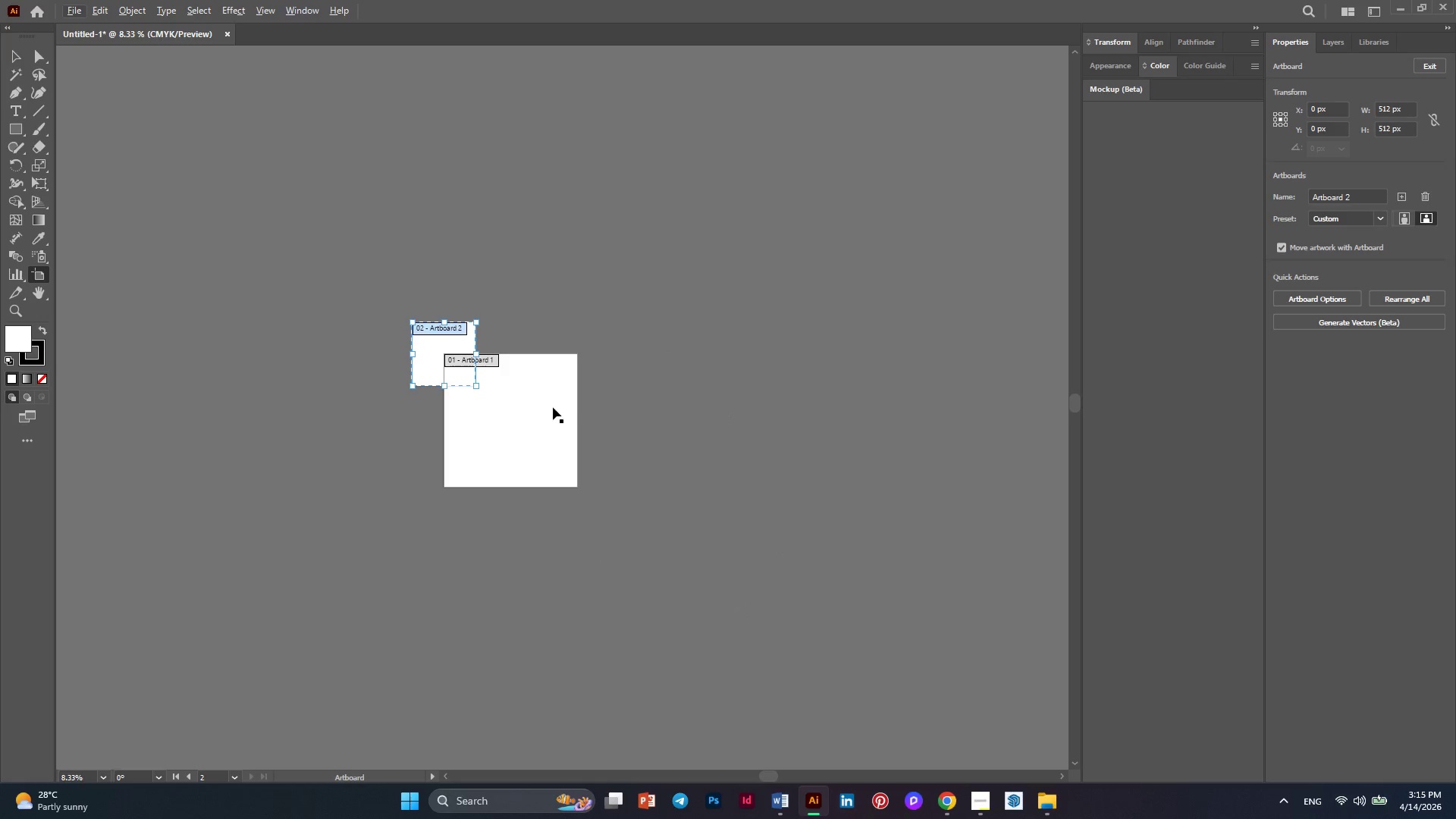 
hold_key(key=AltLeft, duration=0.47)
scroll: coordinate [553, 407], scroll_direction: up, amount: 1.0
 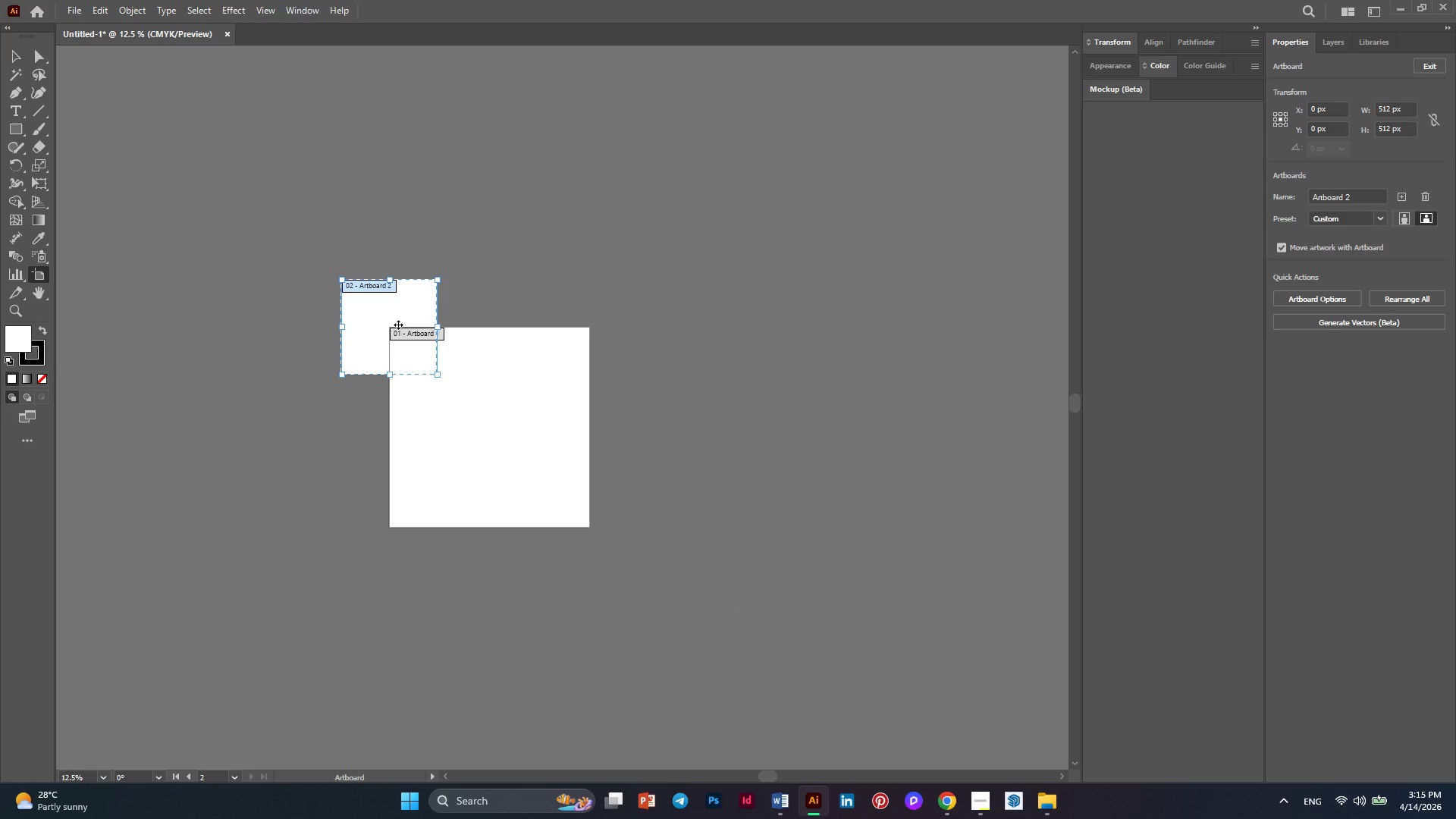 
key(Delete)
 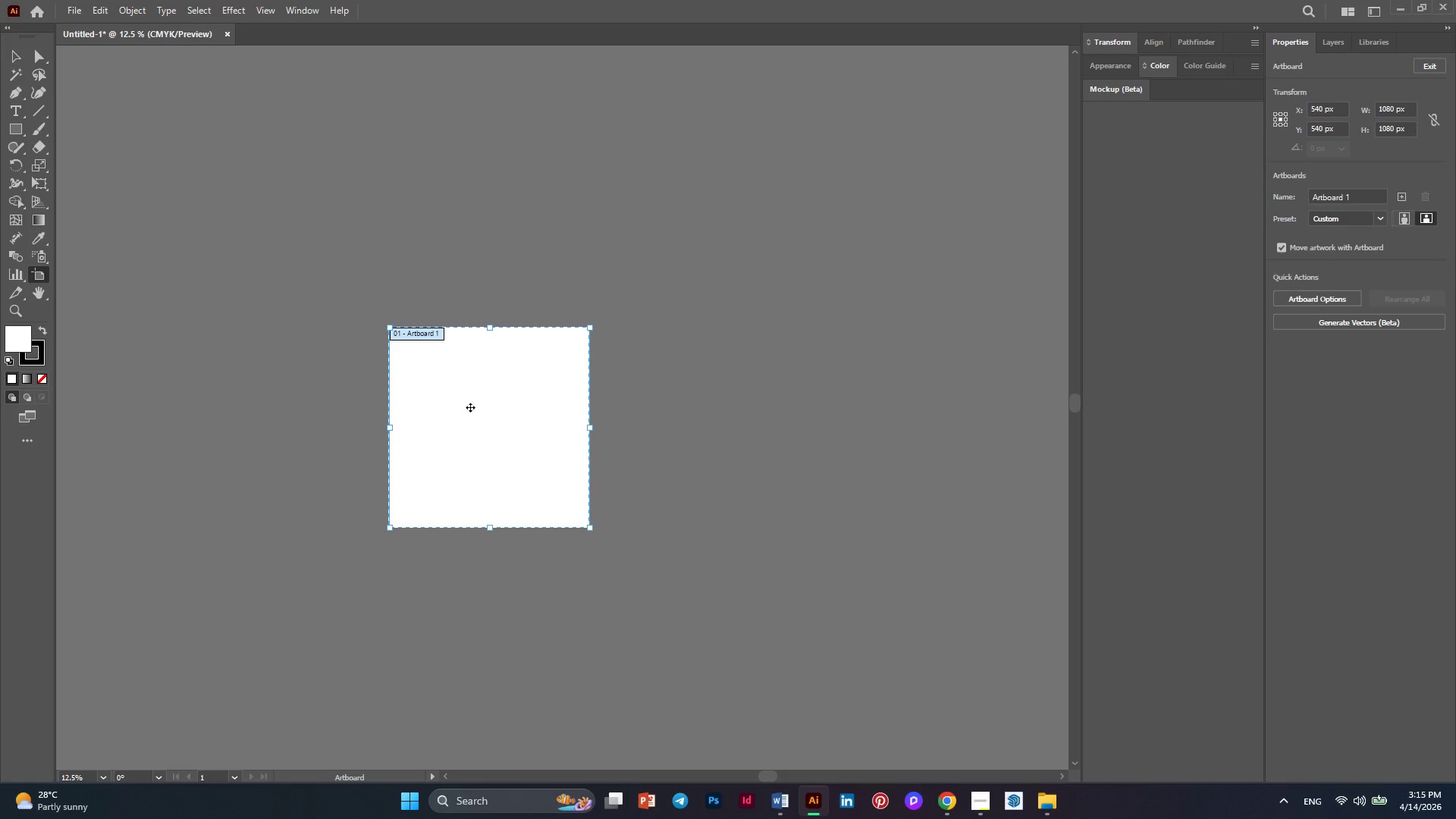 
hold_key(key=AltLeft, duration=0.56)
scroll: coordinate [513, 539], scroll_direction: up, amount: 1.0
 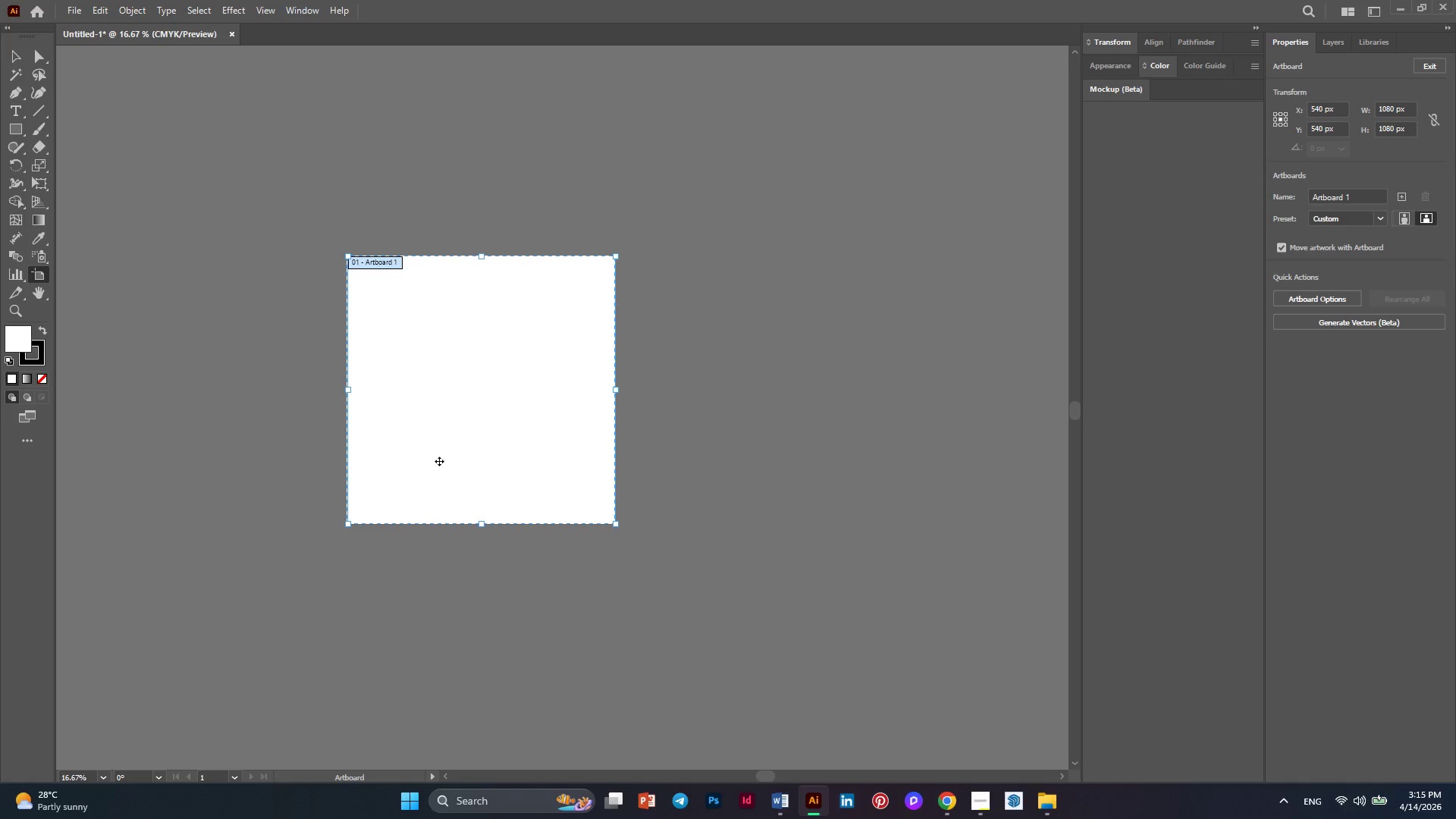 
hold_key(key=AltLeft, duration=0.31)
scroll: coordinate [438, 461], scroll_direction: up, amount: 1.0
 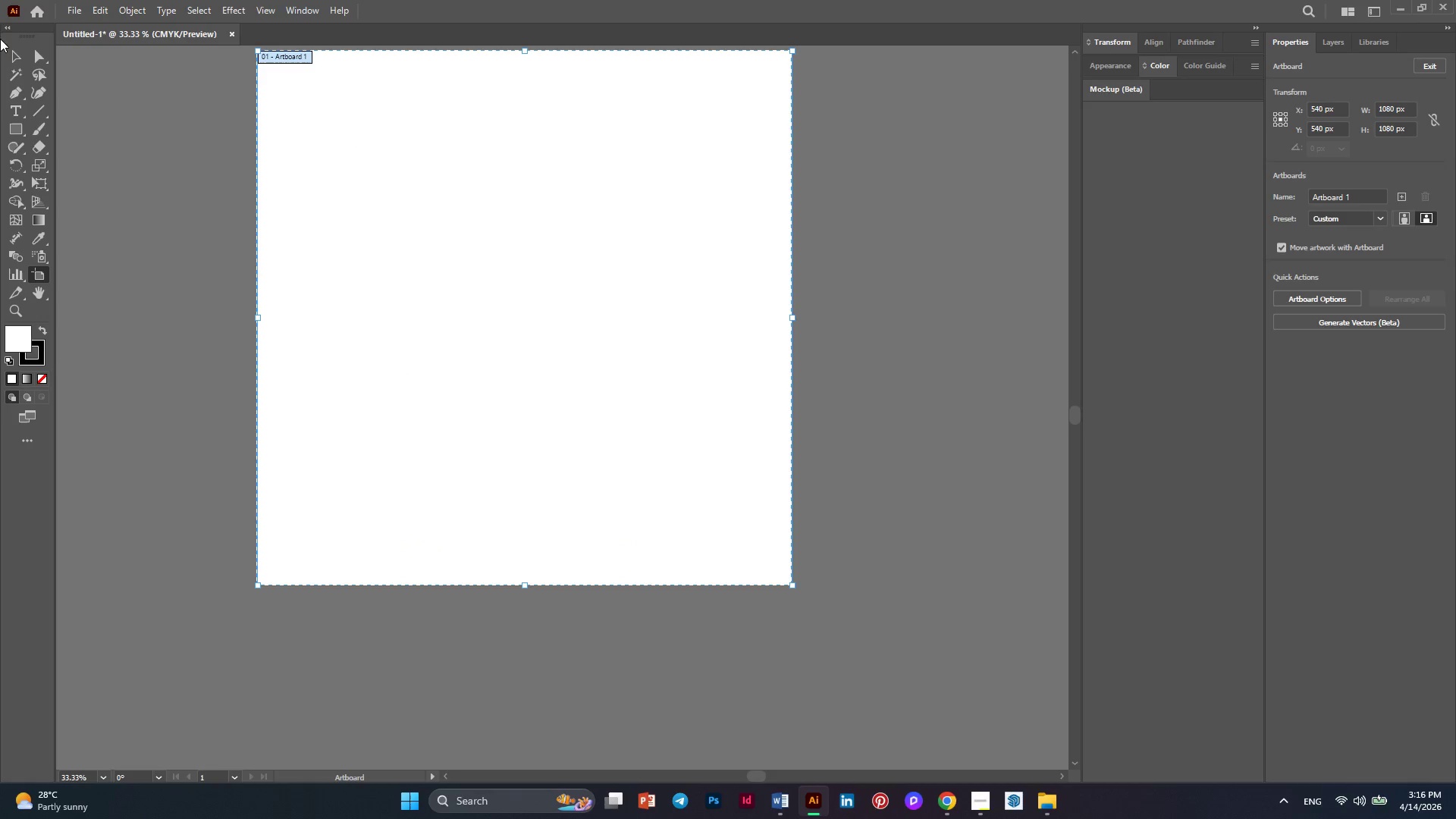 
left_click([10, 58])
 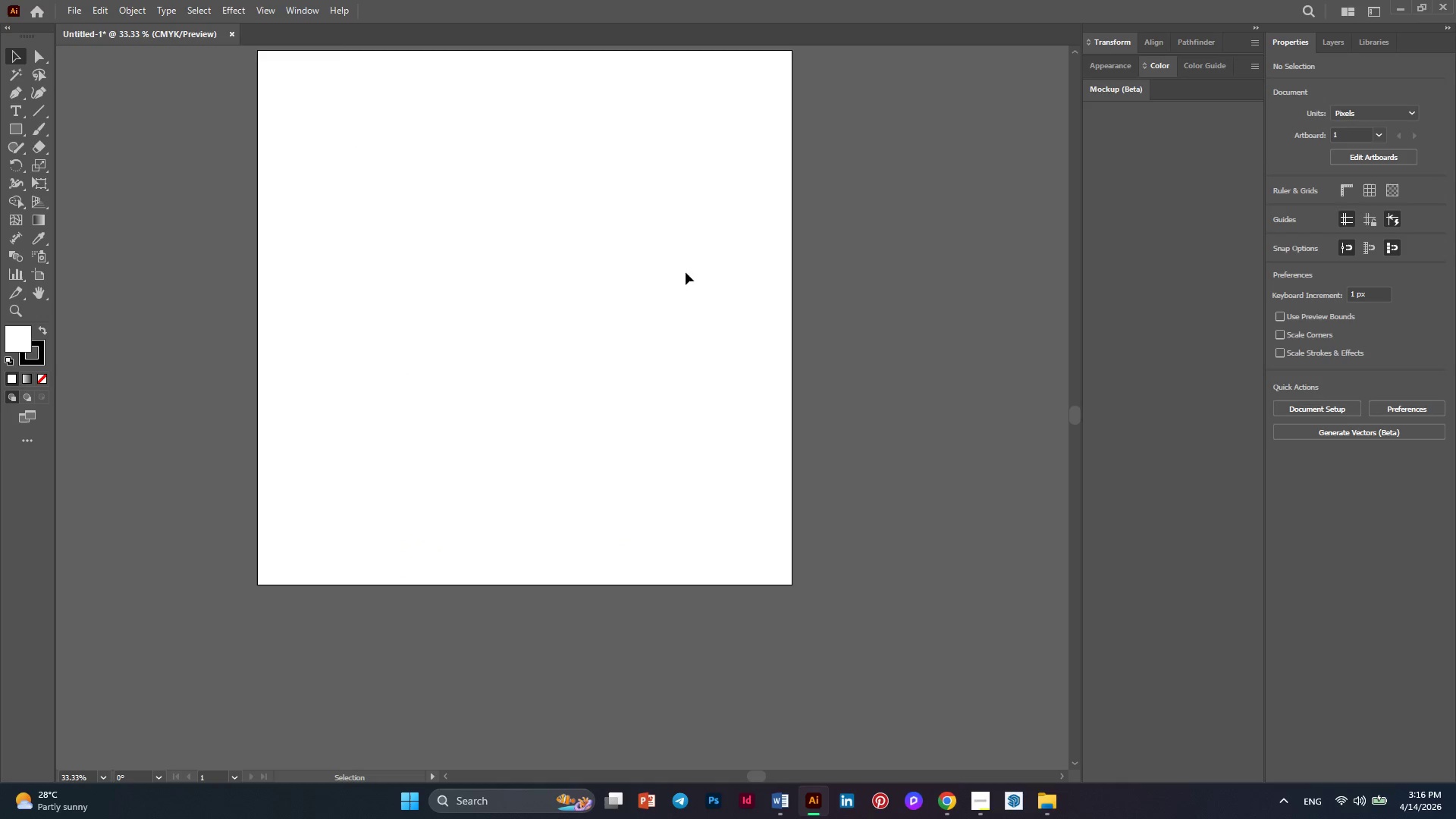 
key(Alt+AltLeft)
 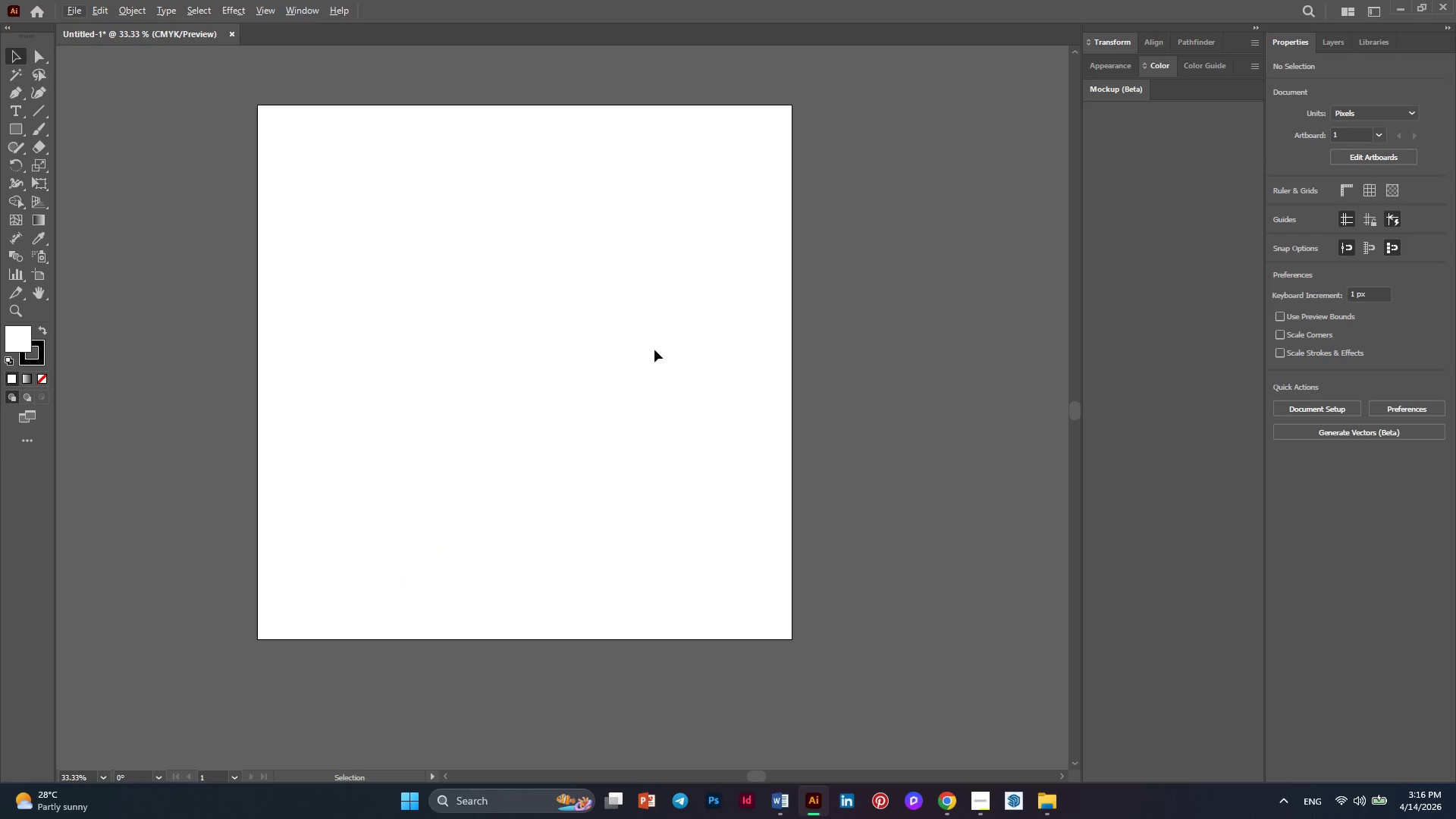 
key(Alt+AltLeft)
 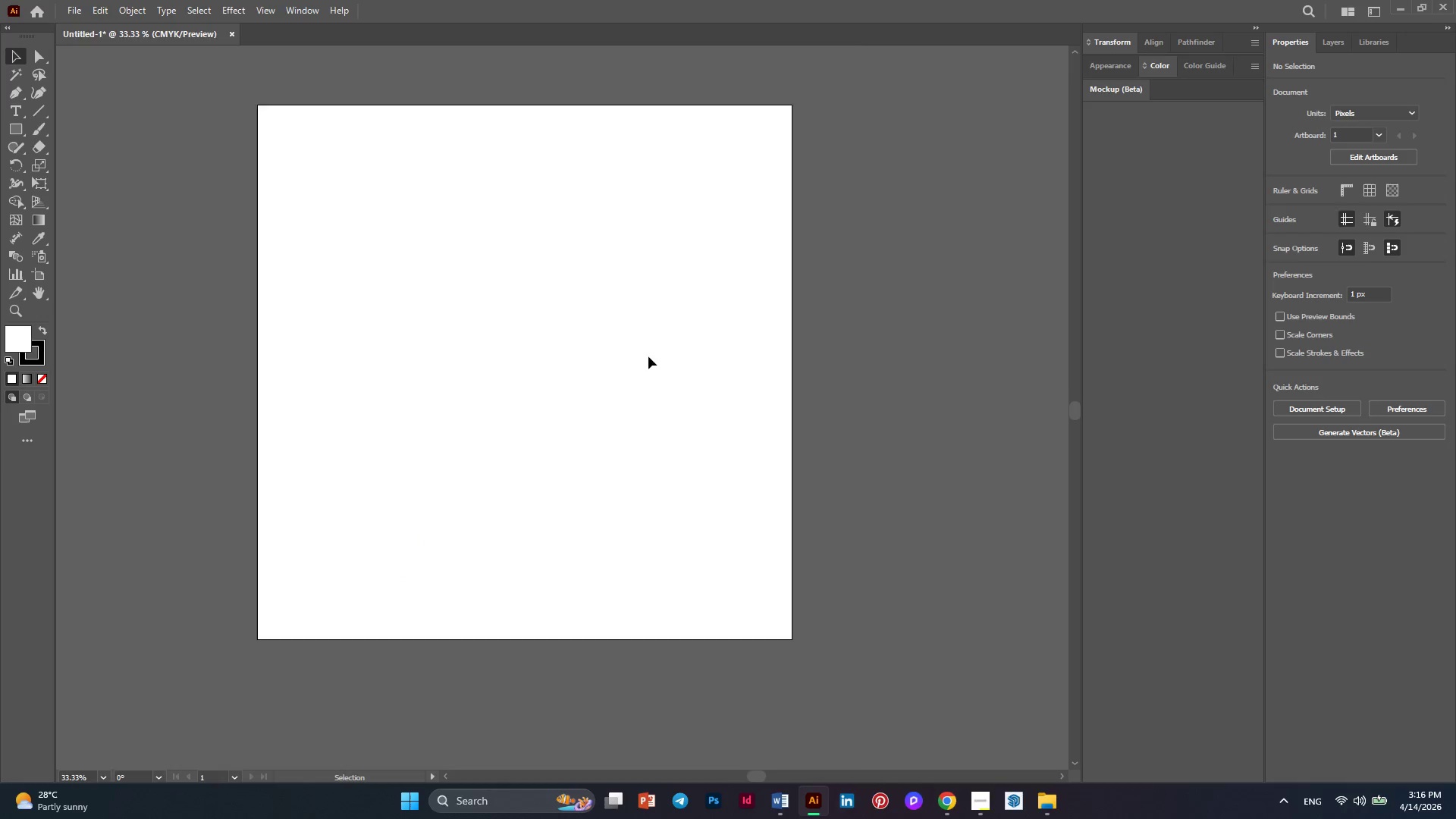 
scroll: coordinate [659, 345], scroll_direction: up, amount: 3.0
 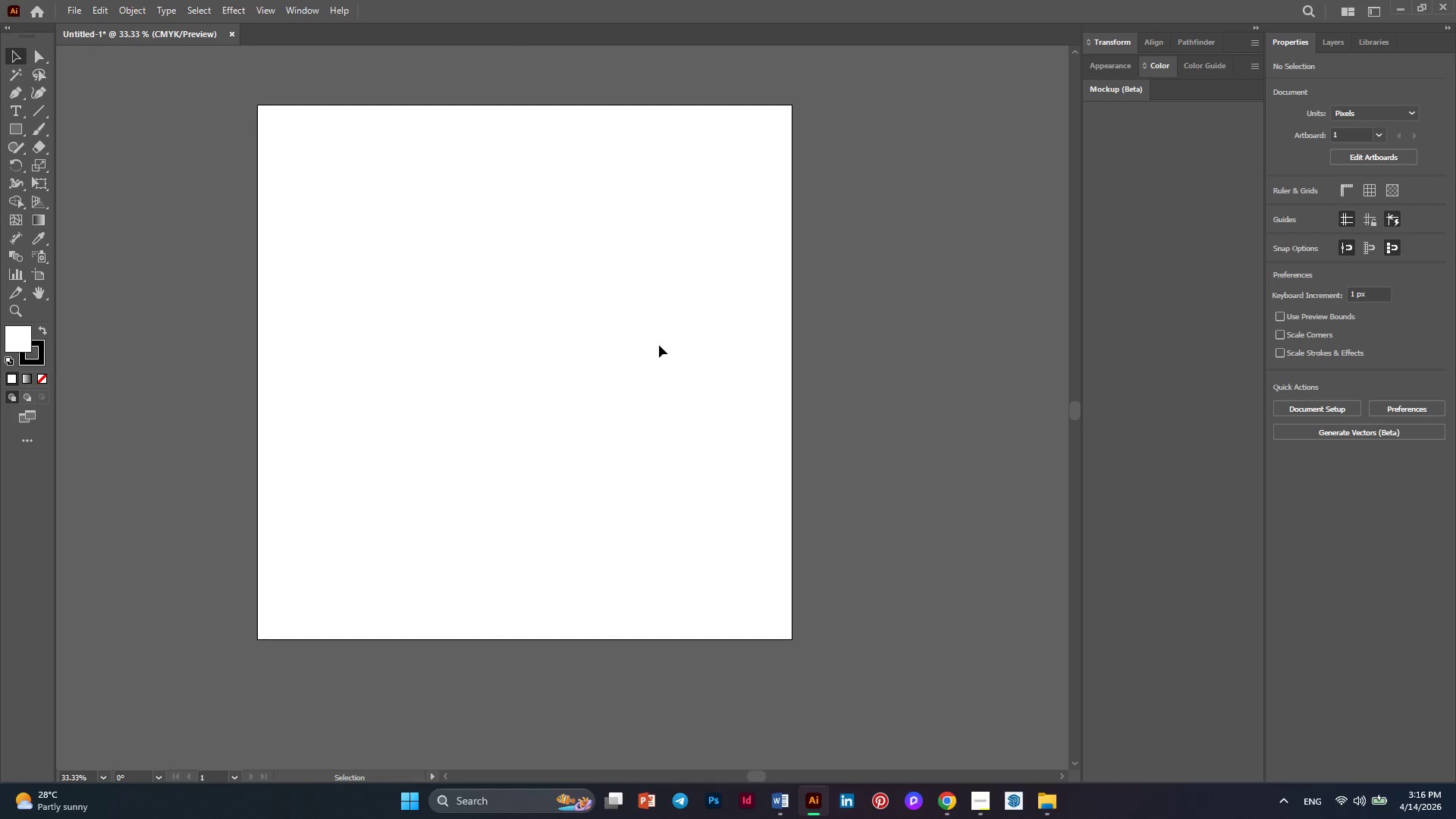 
key(Alt+AltLeft)
 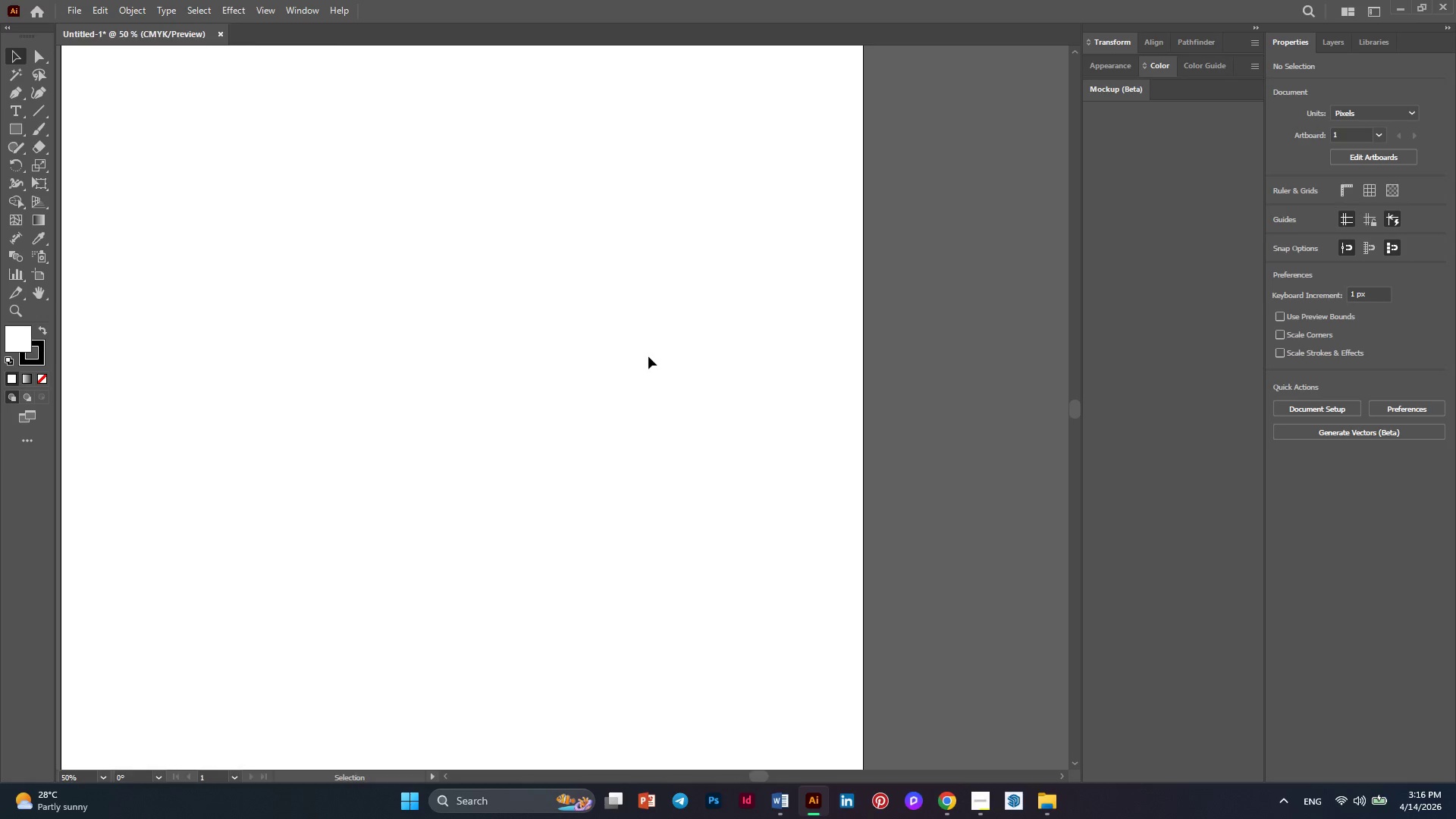 
scroll: coordinate [648, 356], scroll_direction: up, amount: 1.0
 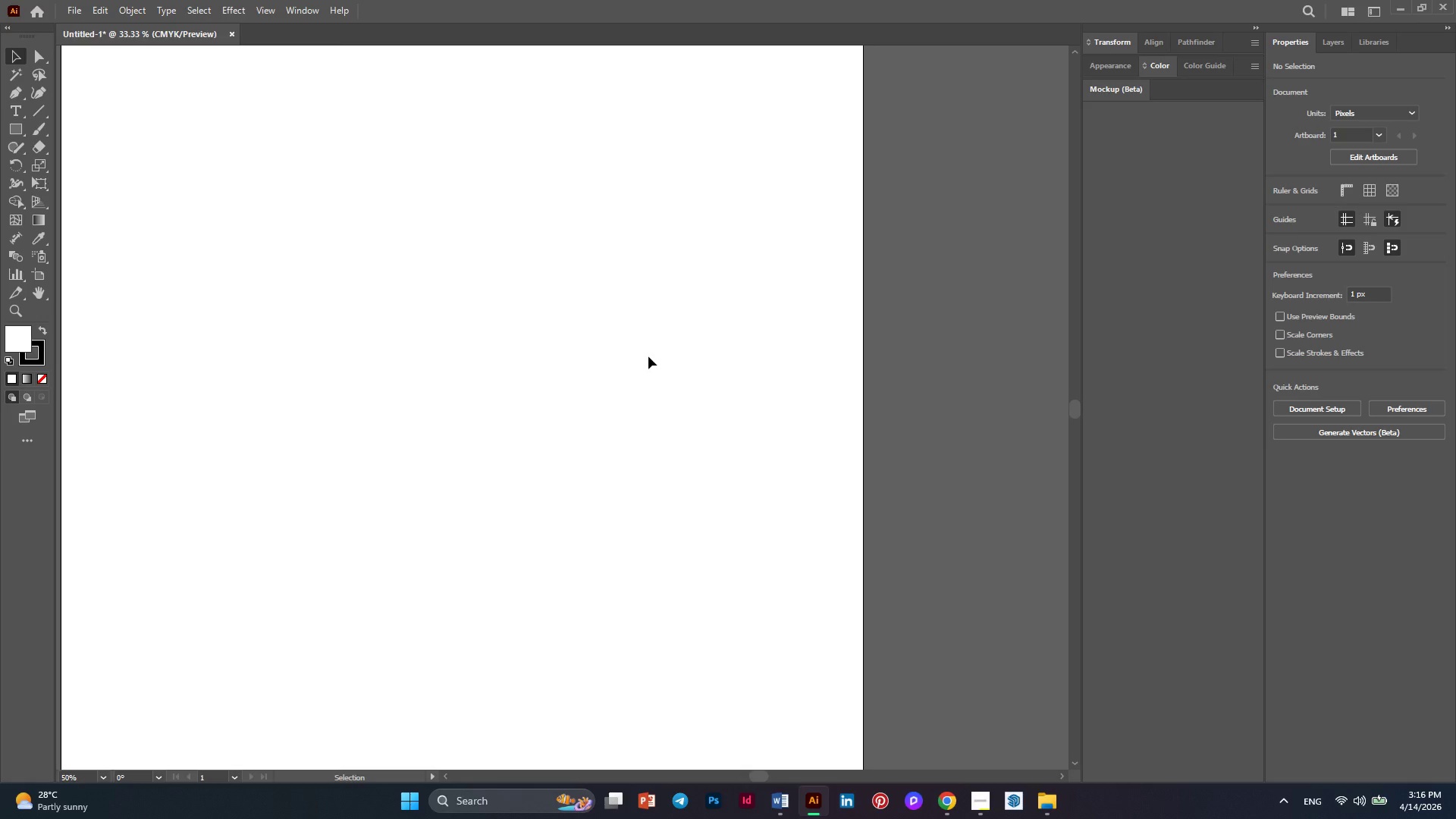 
scroll: coordinate [648, 356], scroll_direction: down, amount: 1.0
 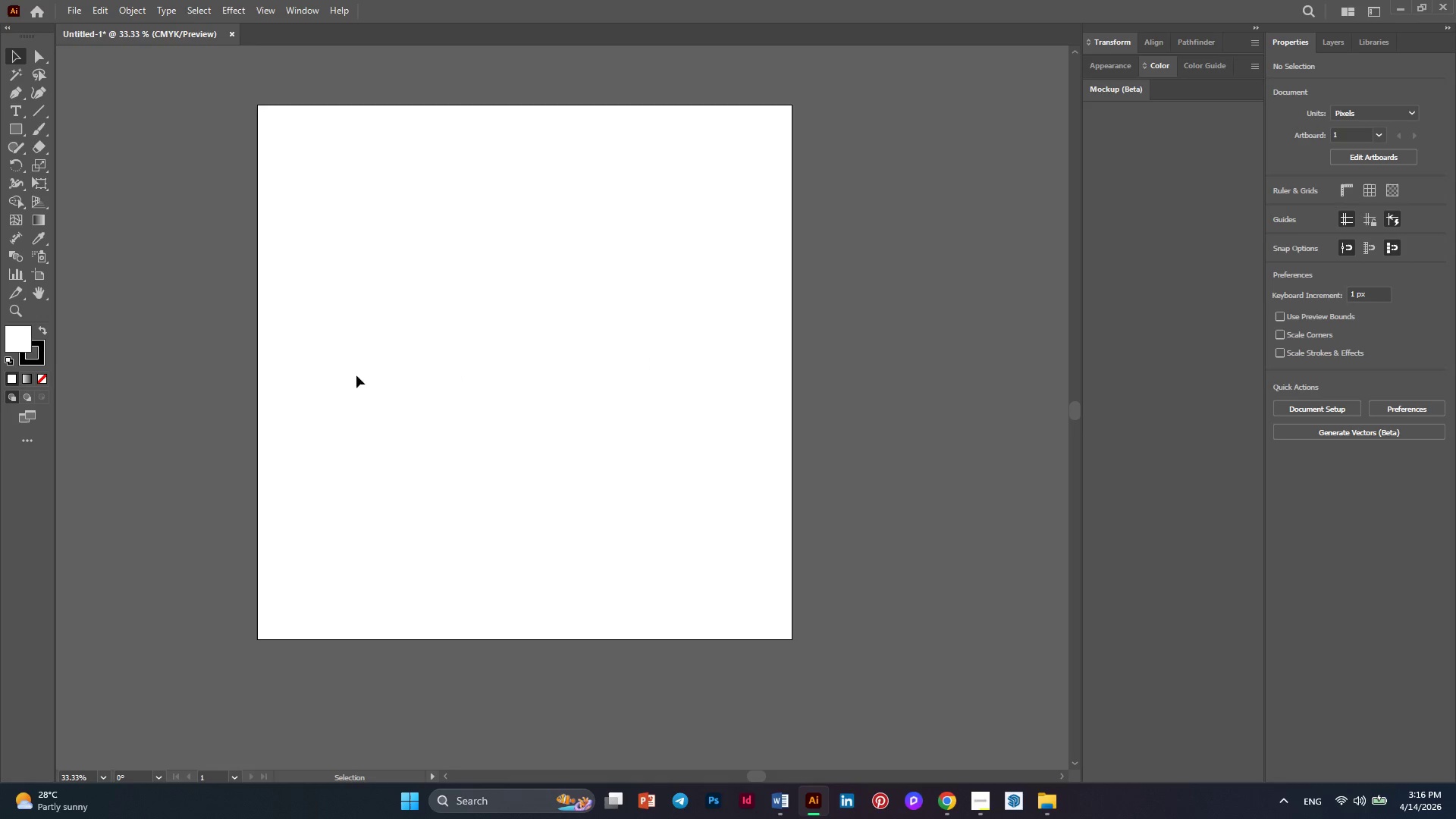 
key(Alt+AltLeft)
 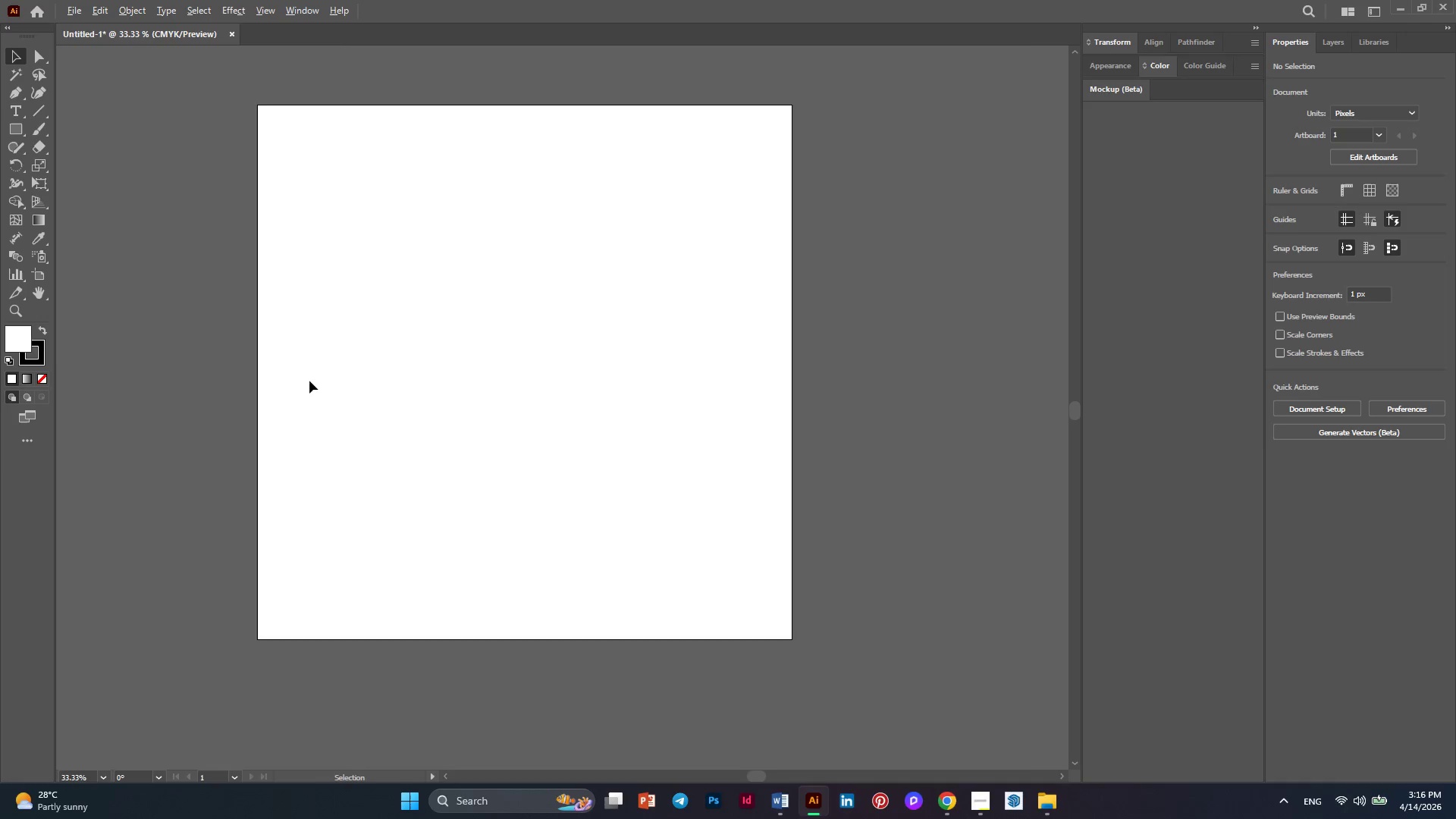 
scroll: coordinate [309, 381], scroll_direction: up, amount: 1.0
 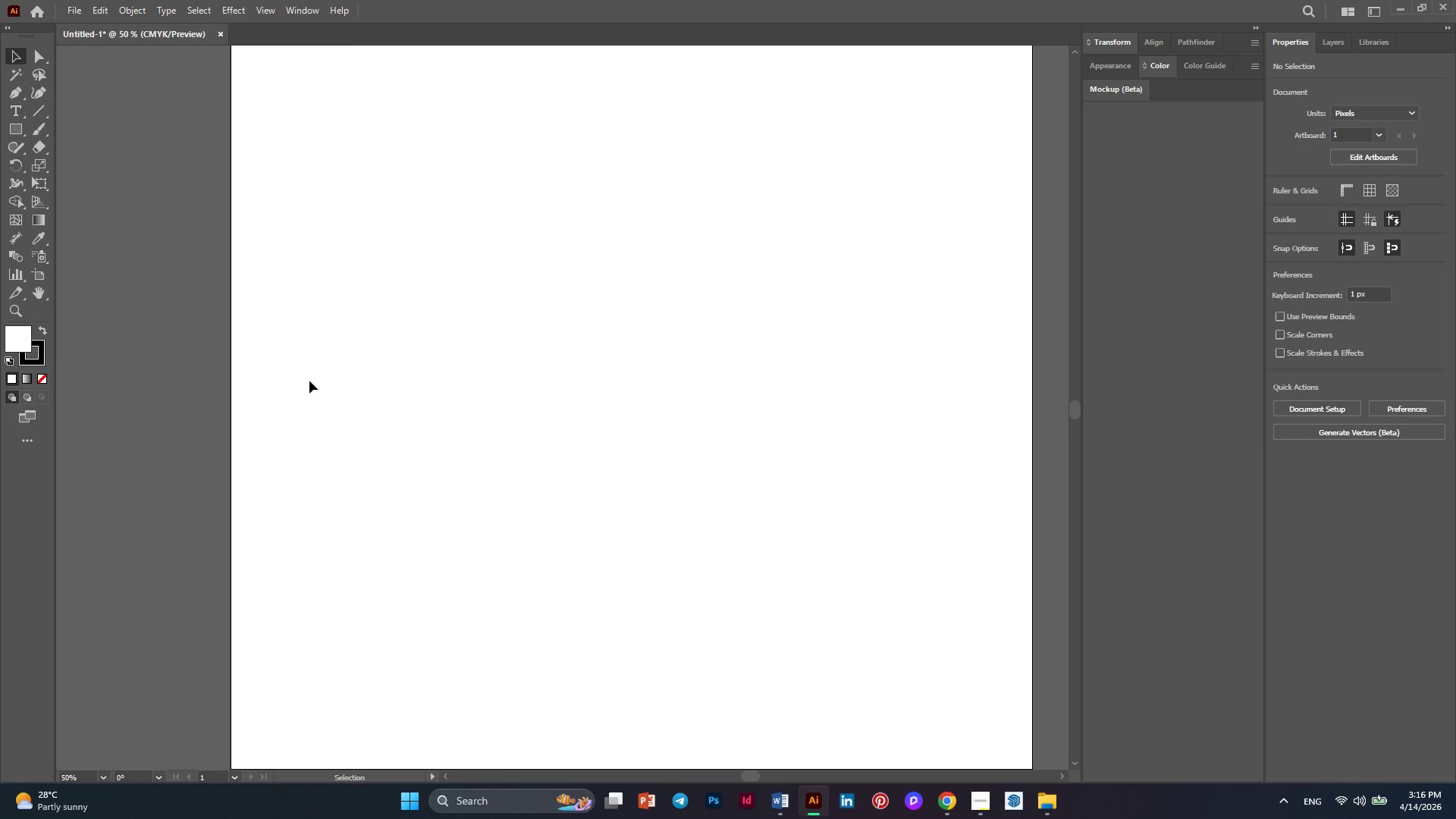 
key(Alt+AltLeft)
 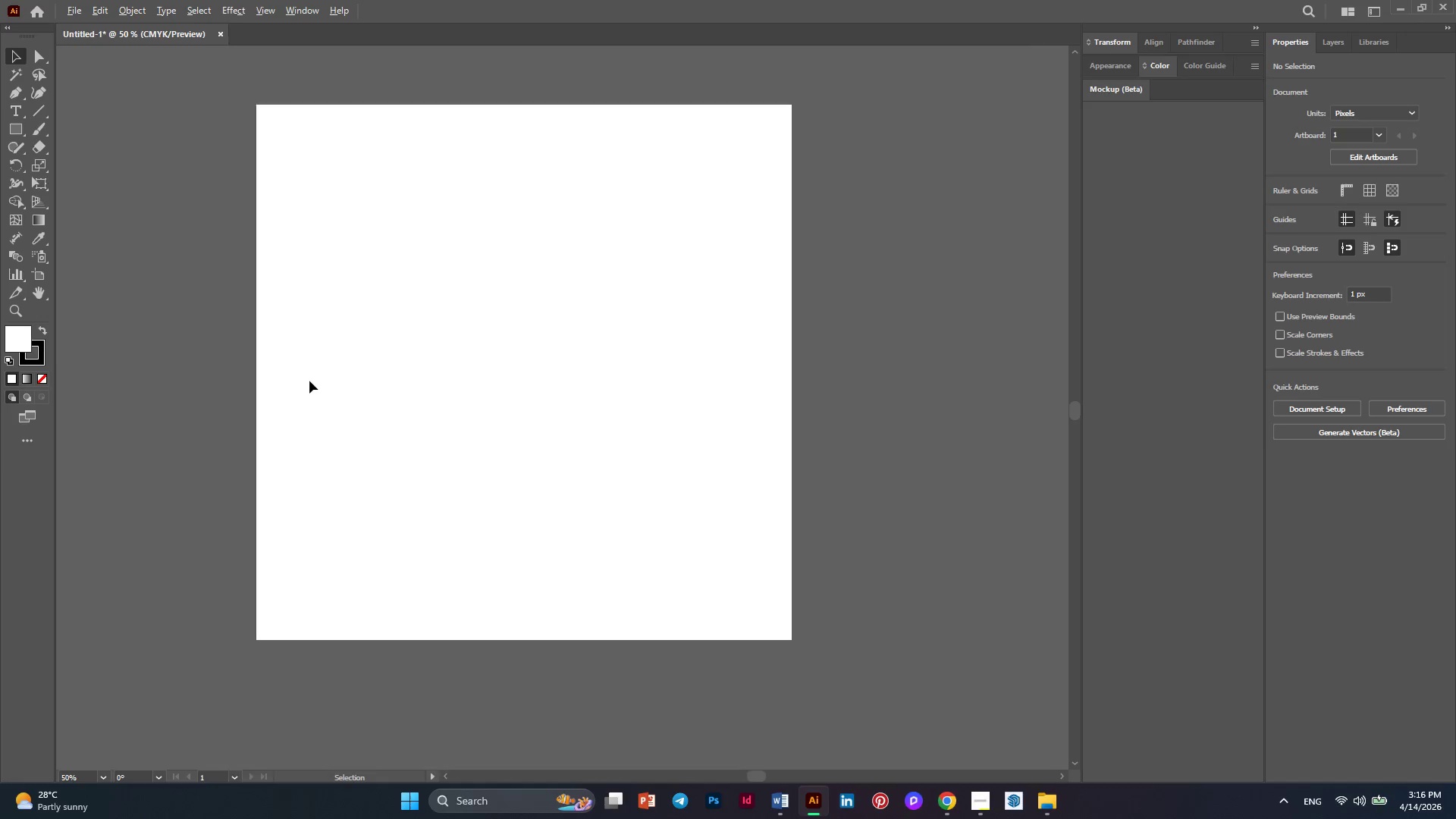 
scroll: coordinate [309, 381], scroll_direction: down, amount: 1.0
 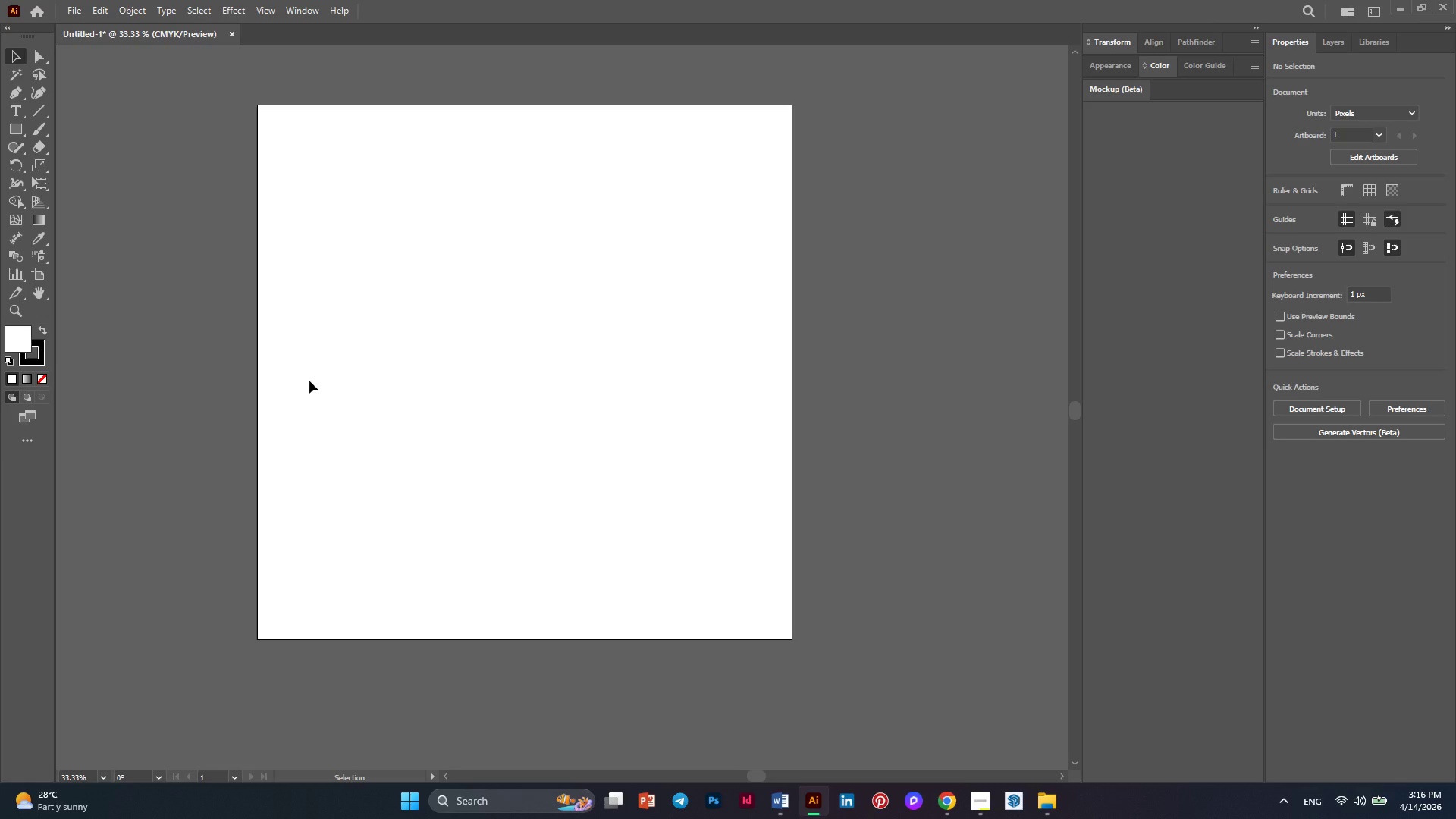 
wait(29.95)
 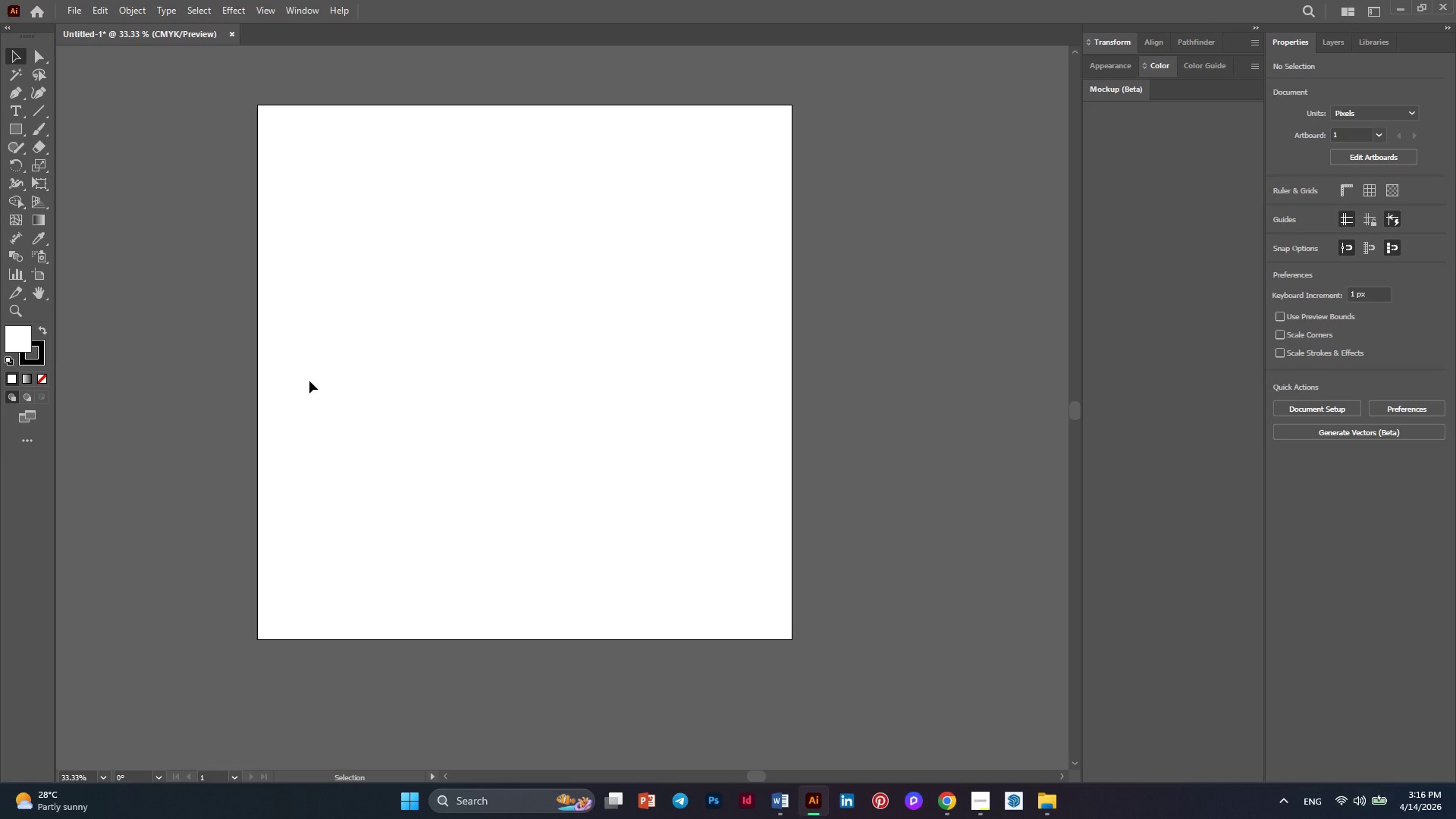 
left_click([79, 12])
 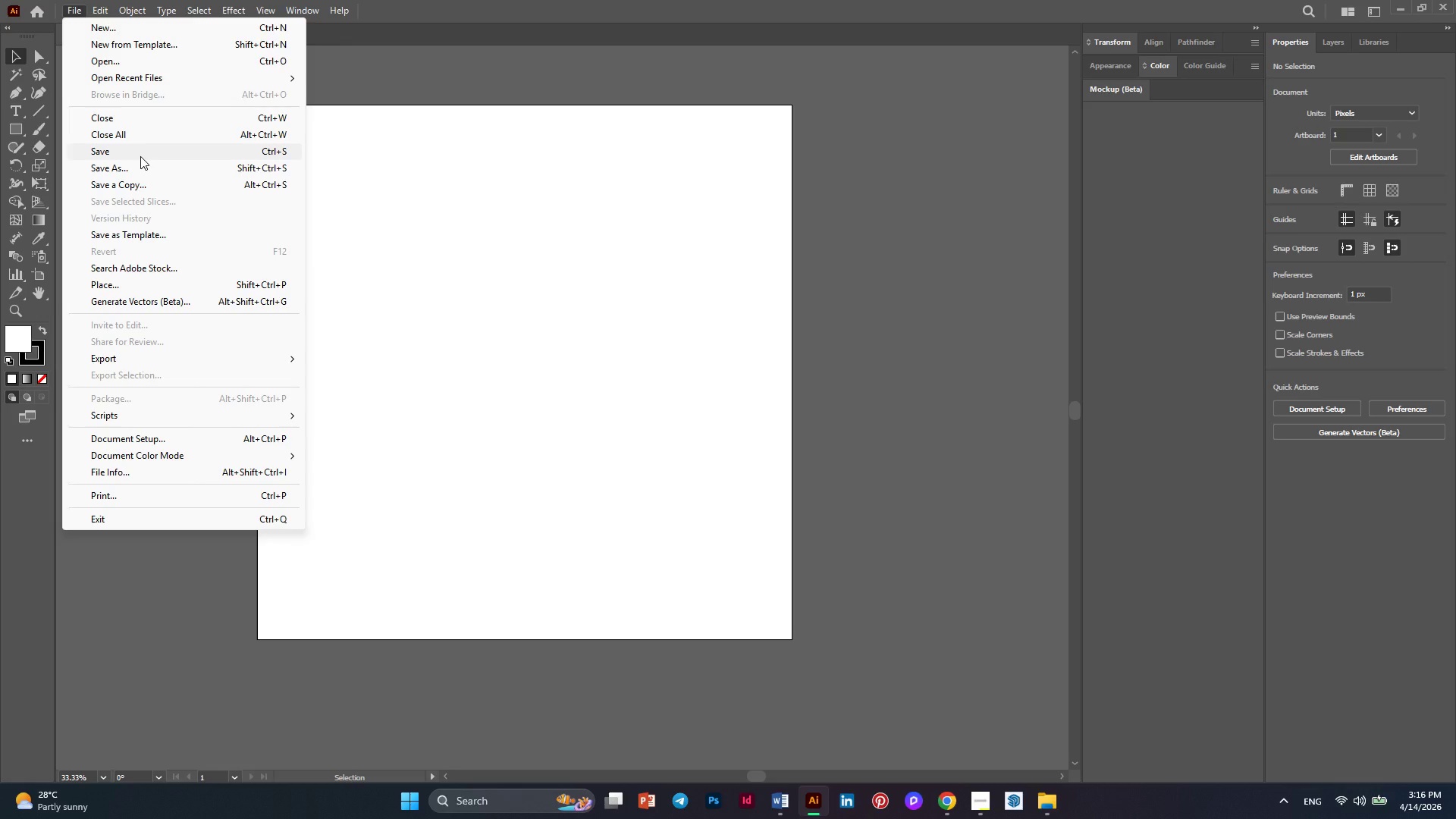 
wait(7.73)
 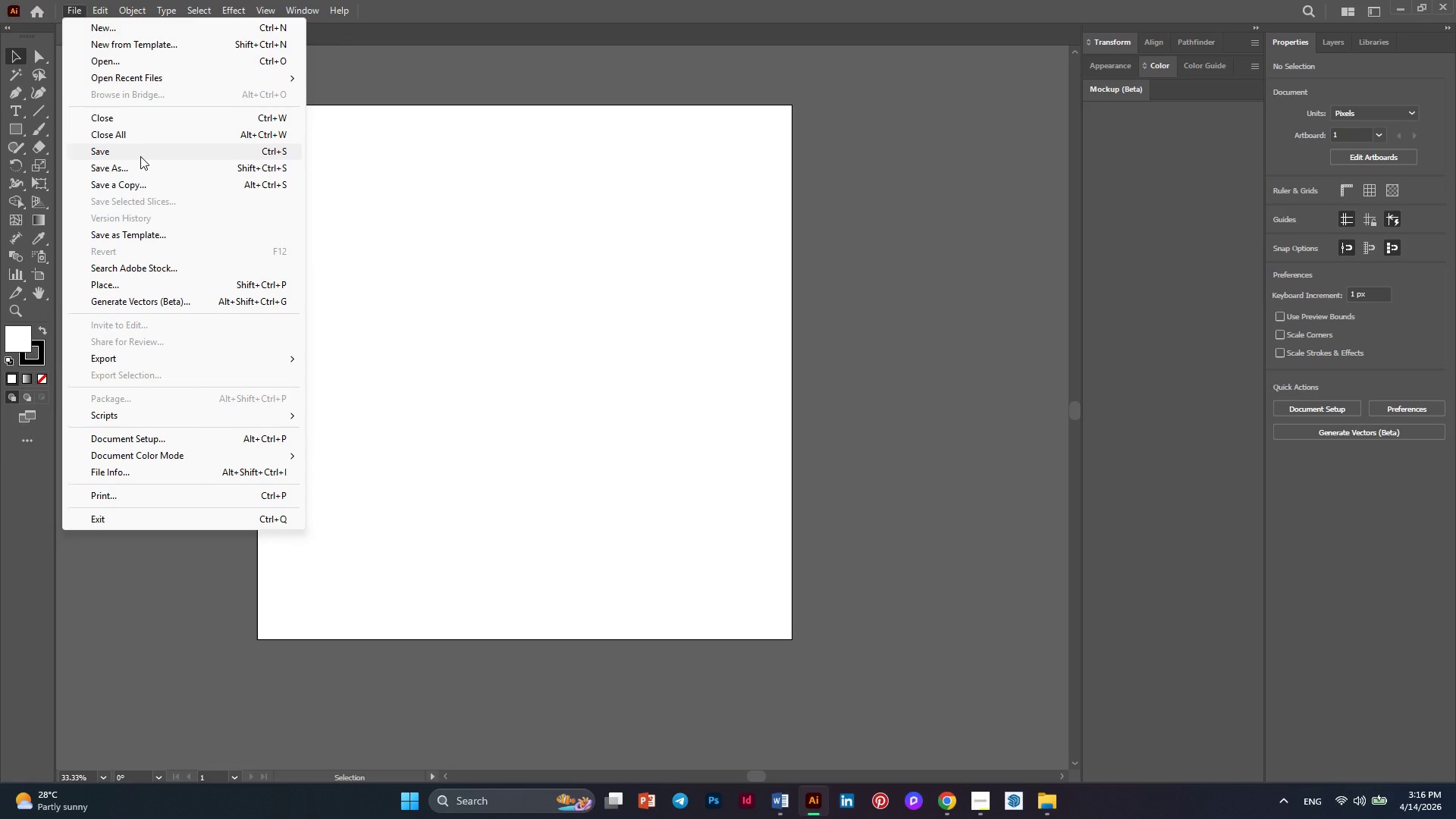 
left_click([132, 155])
 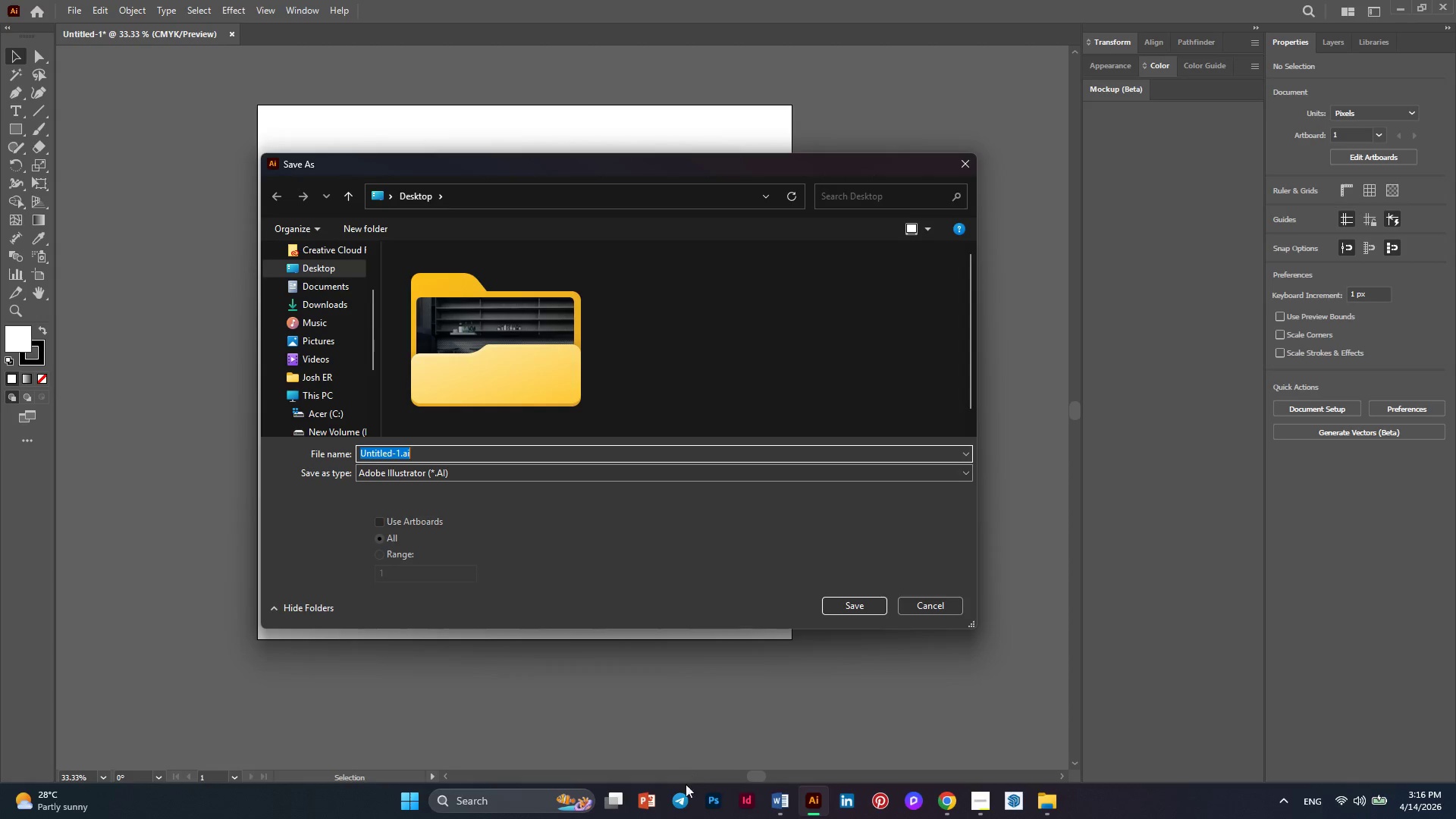 
left_click([774, 808])
 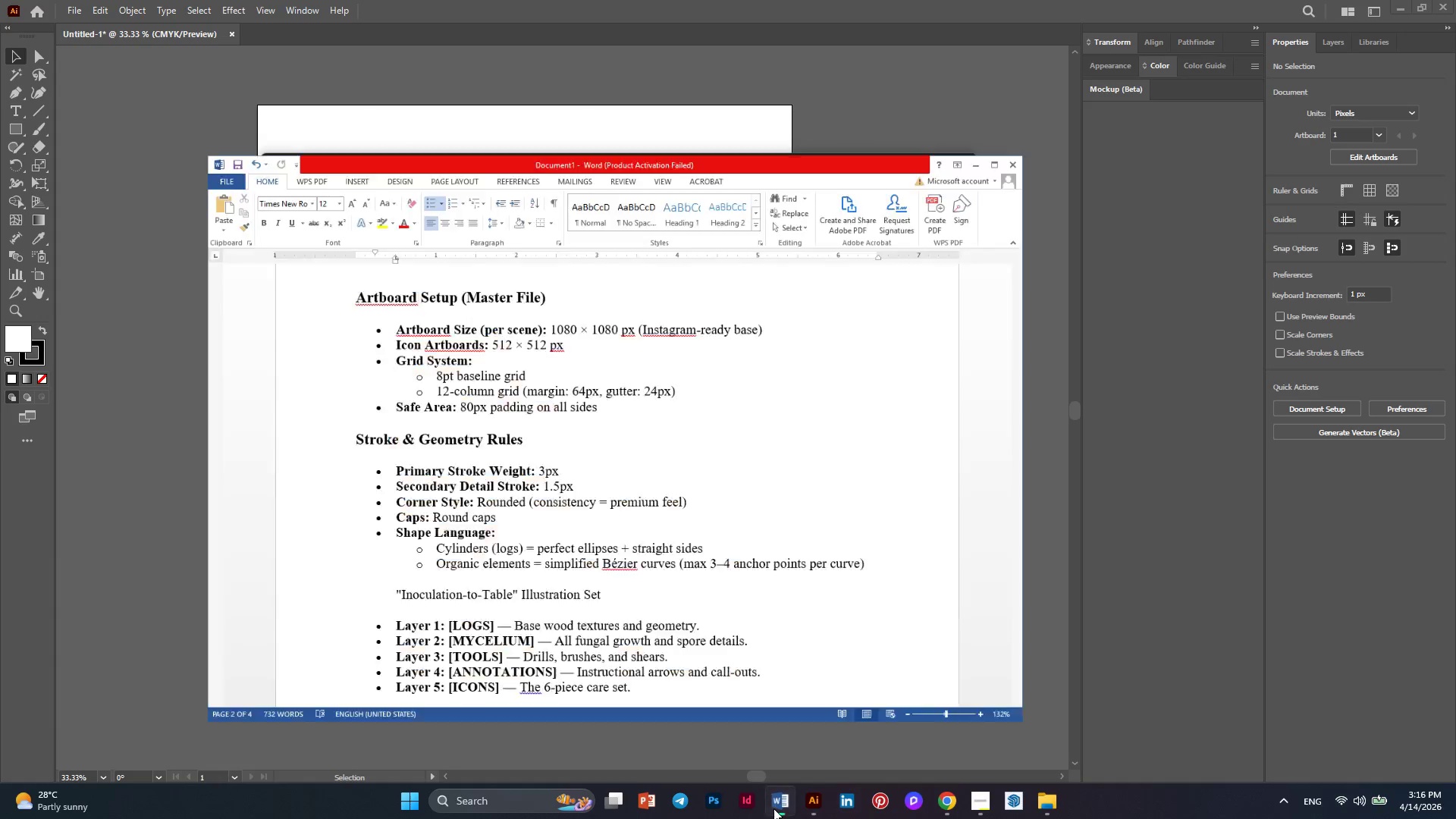 
mouse_move([793, 775])
 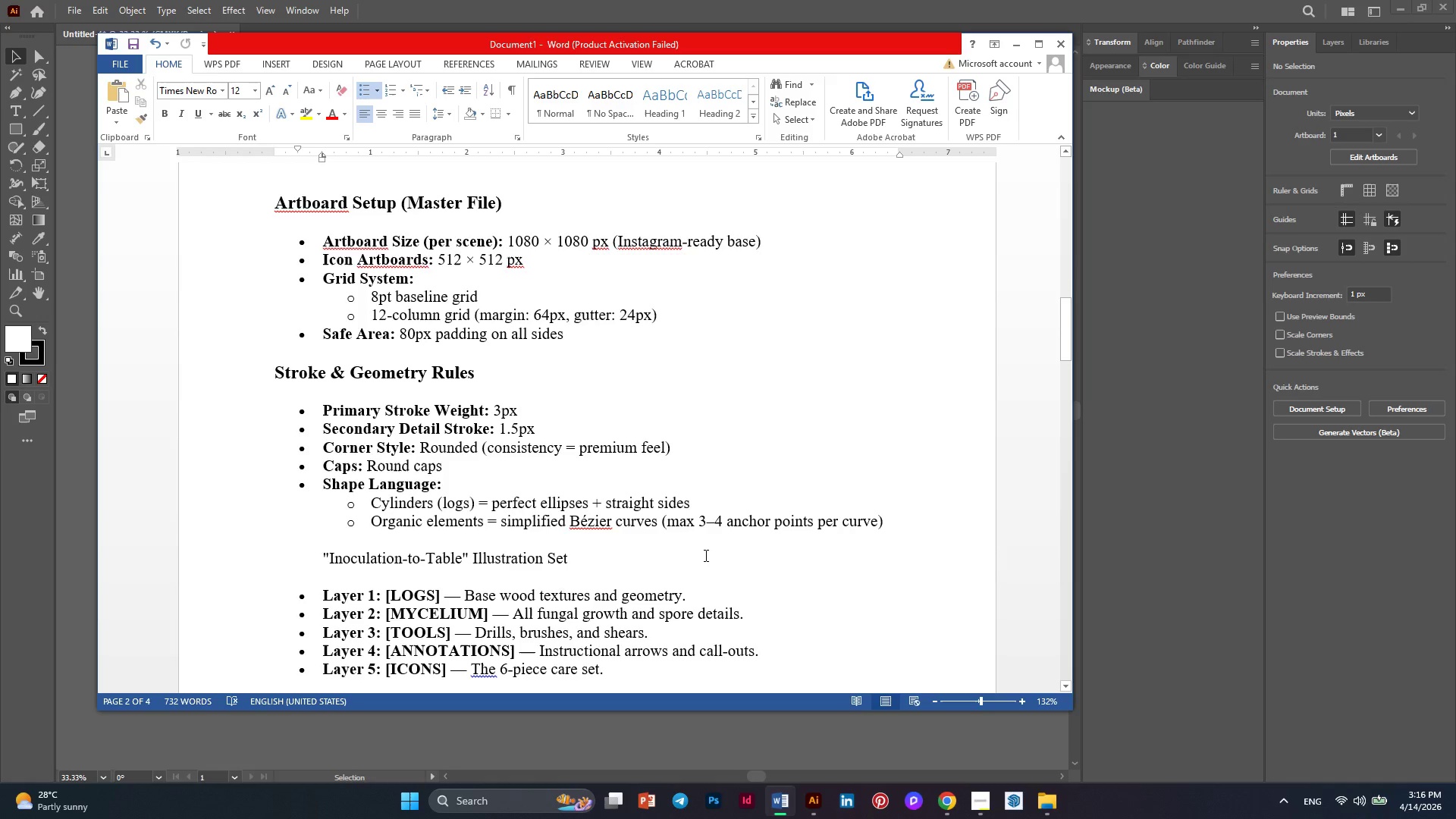 
scroll: coordinate [704, 555], scroll_direction: down, amount: 3.0
 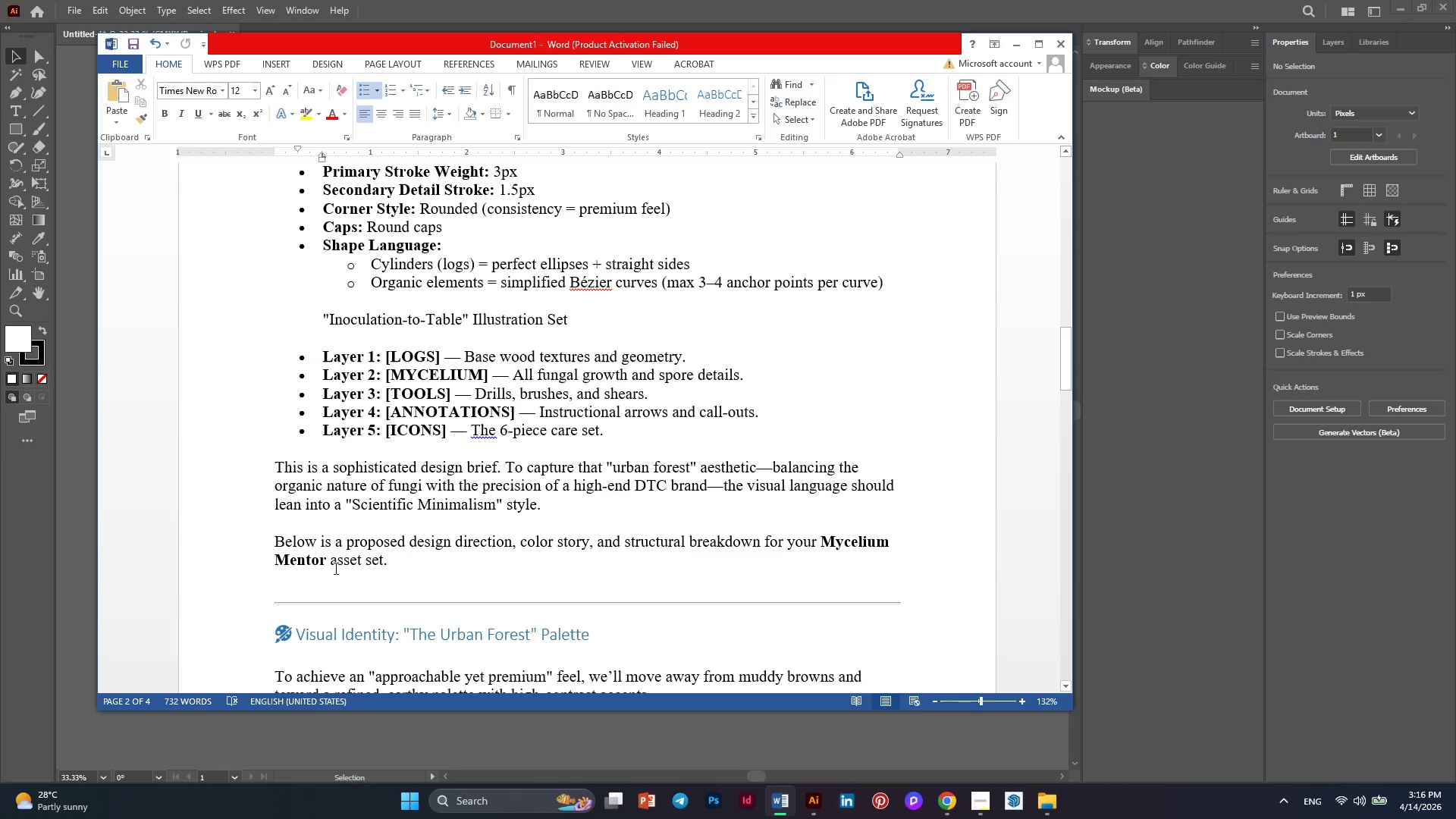 
left_click_drag(start_coordinate=[316, 579], to_coordinate=[359, 570])
 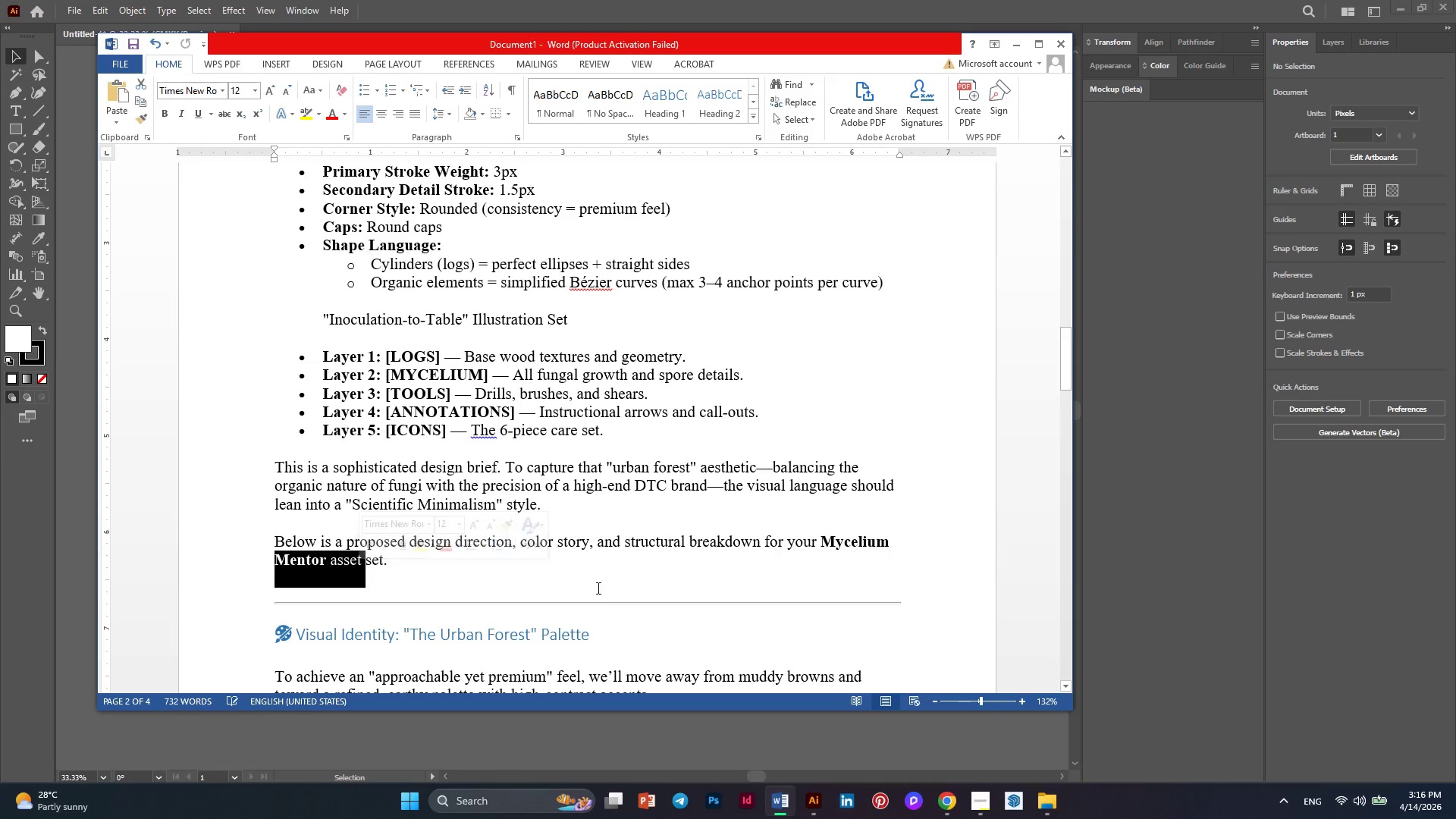 
left_click([597, 588])
 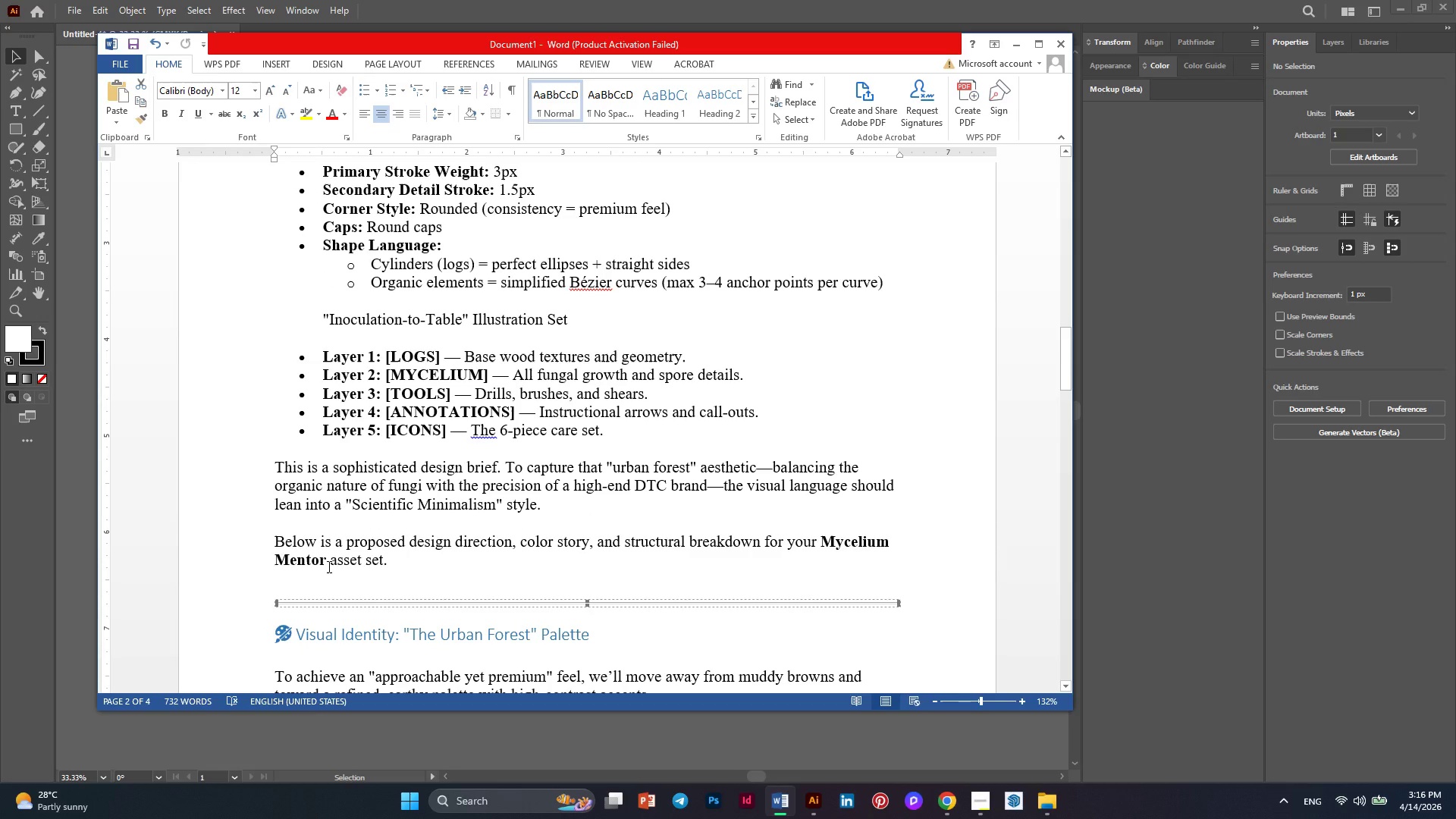 
left_click_drag(start_coordinate=[328, 566], to_coordinate=[825, 545])
 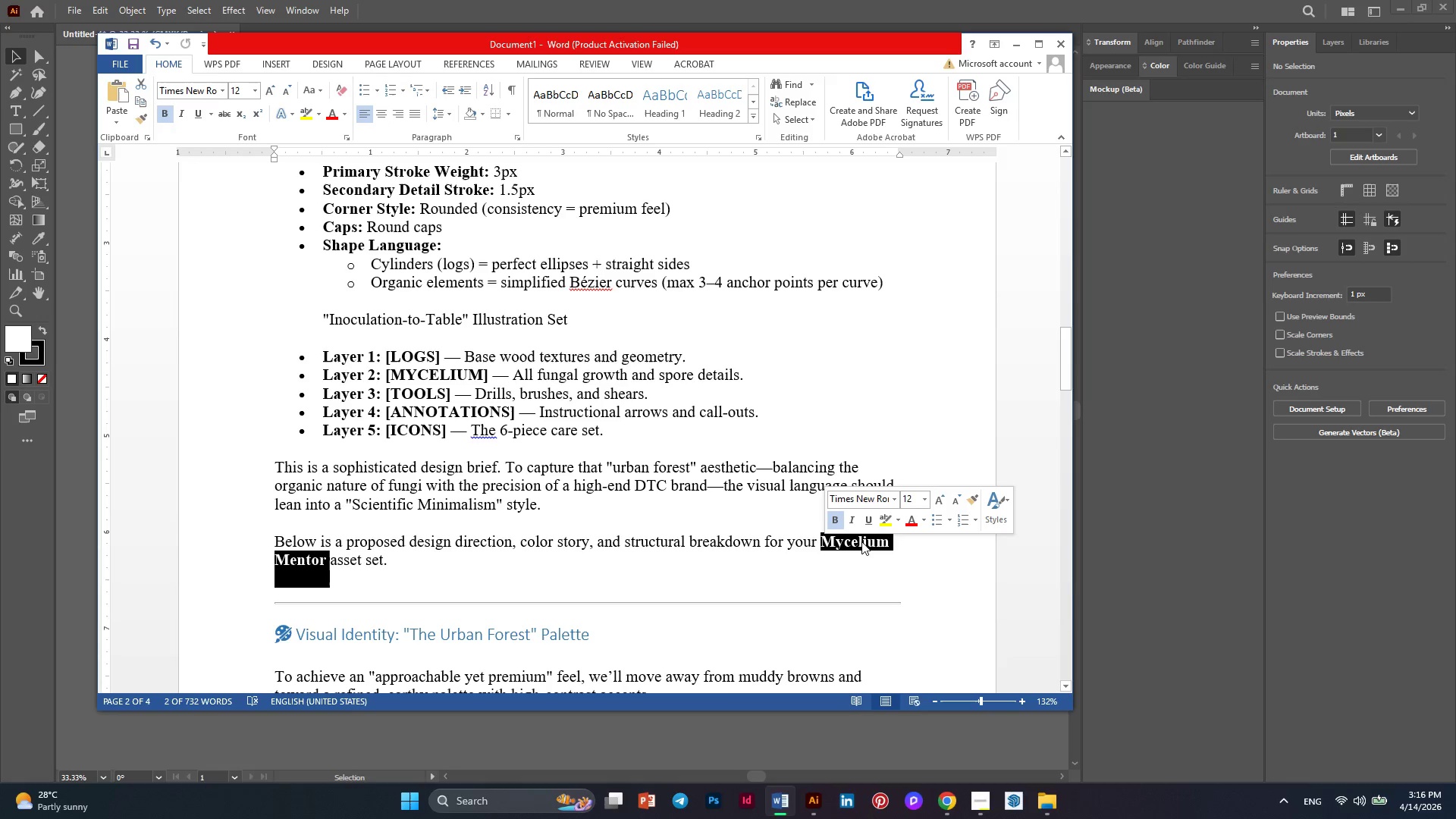 
right_click([861, 538])
 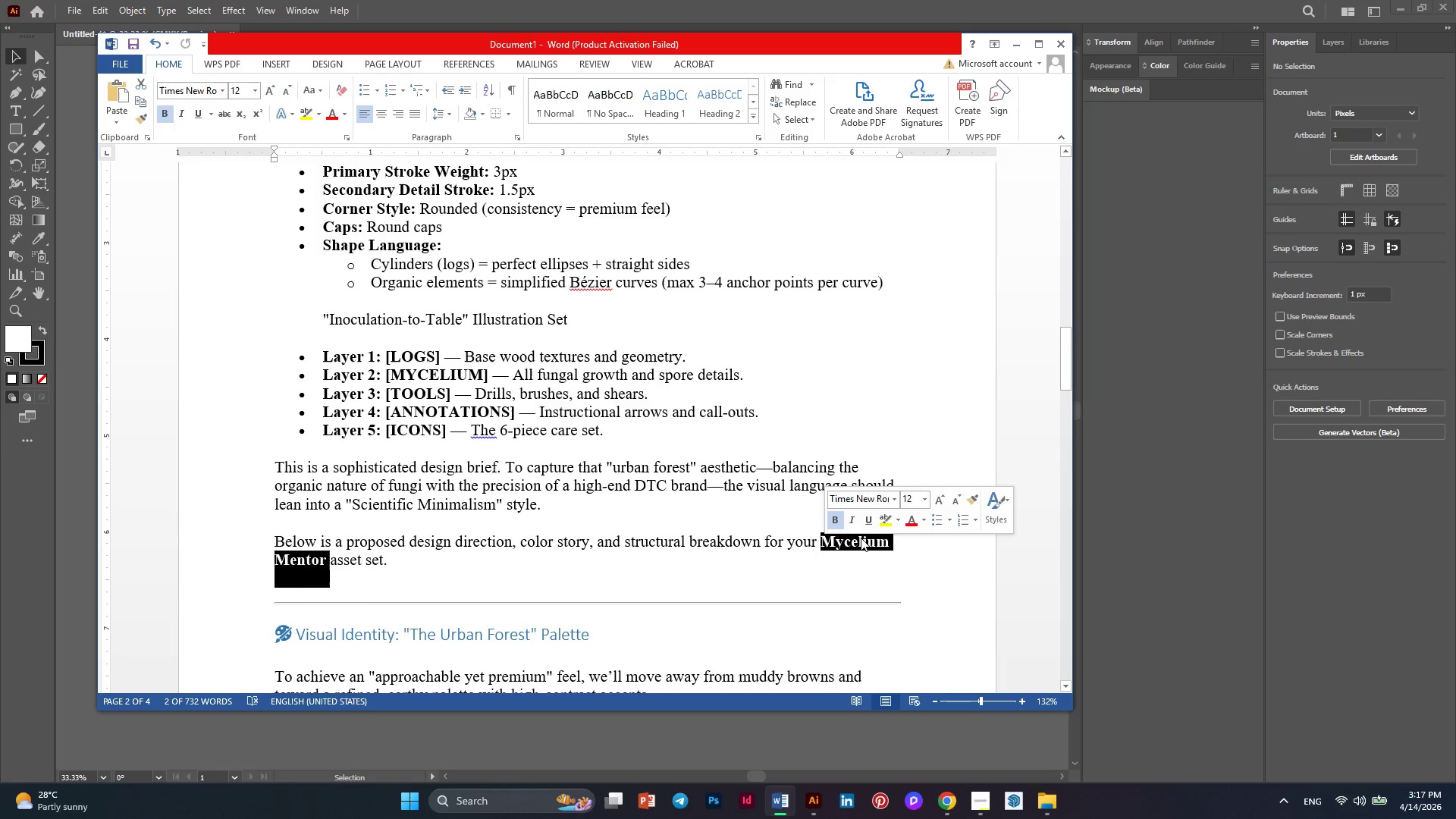 
scroll: coordinate [861, 538], scroll_direction: up, amount: 1.0
 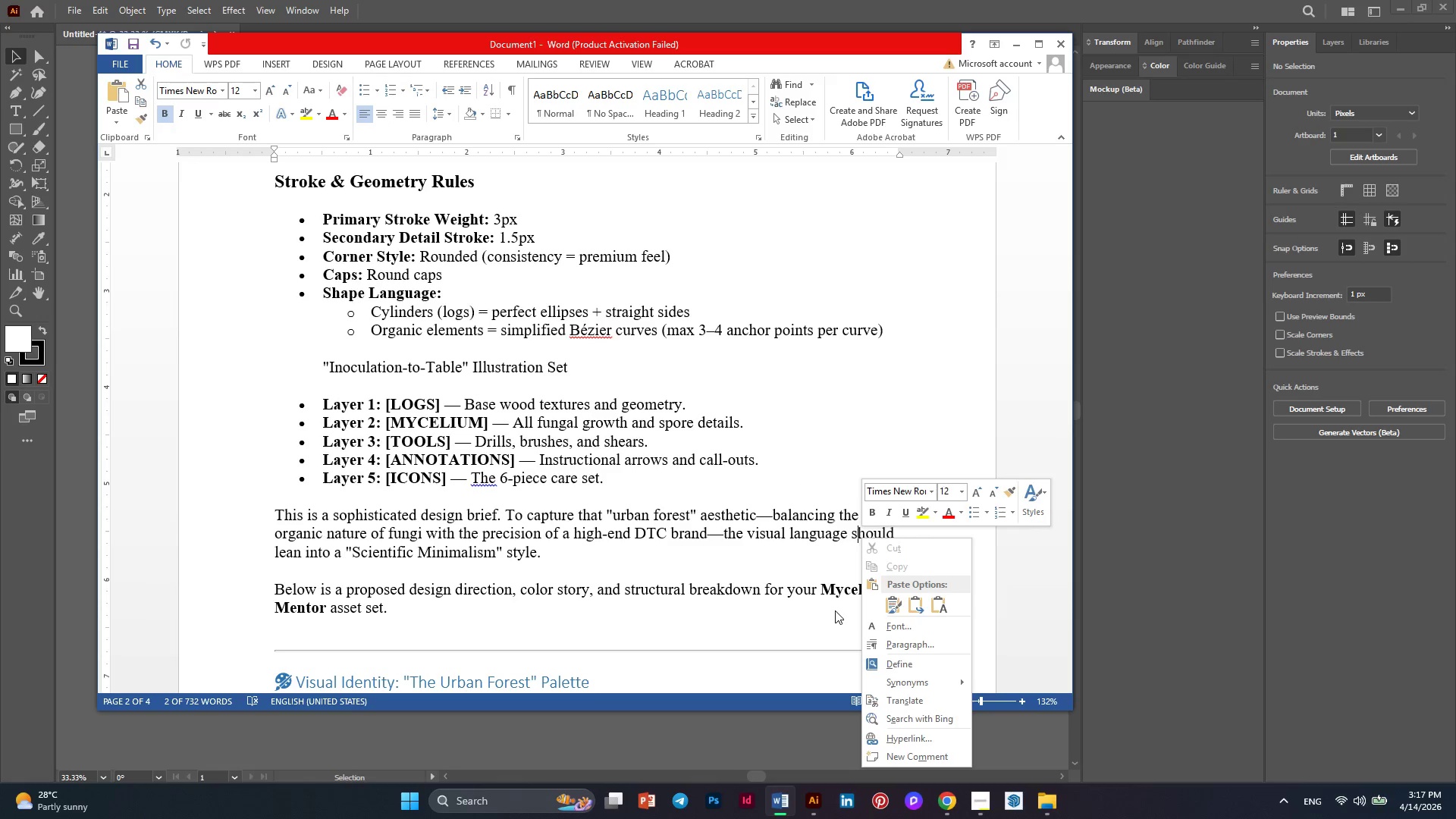 
left_click([812, 617])
 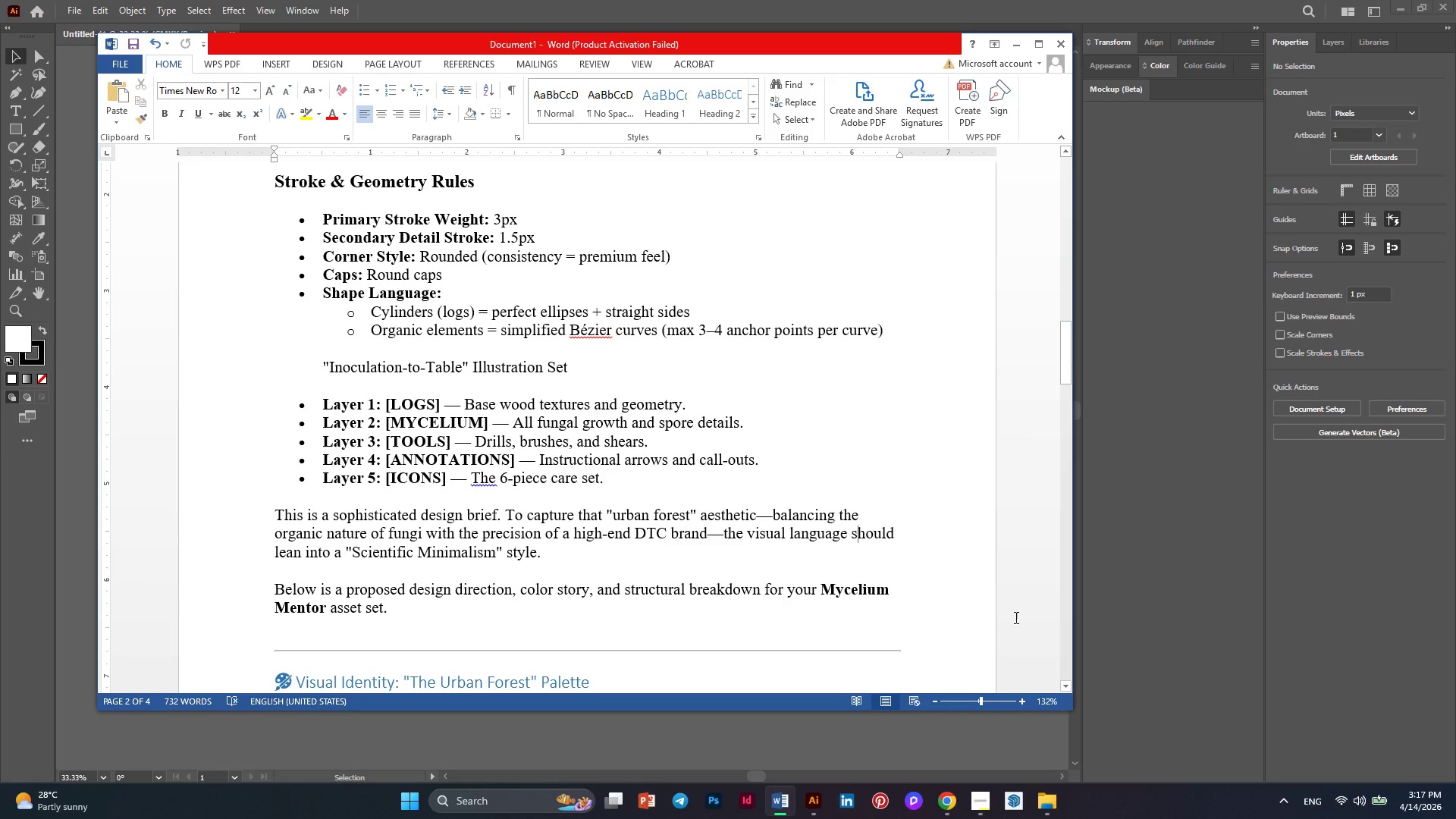 
scroll: coordinate [711, 432], scroll_direction: down, amount: 3.0
 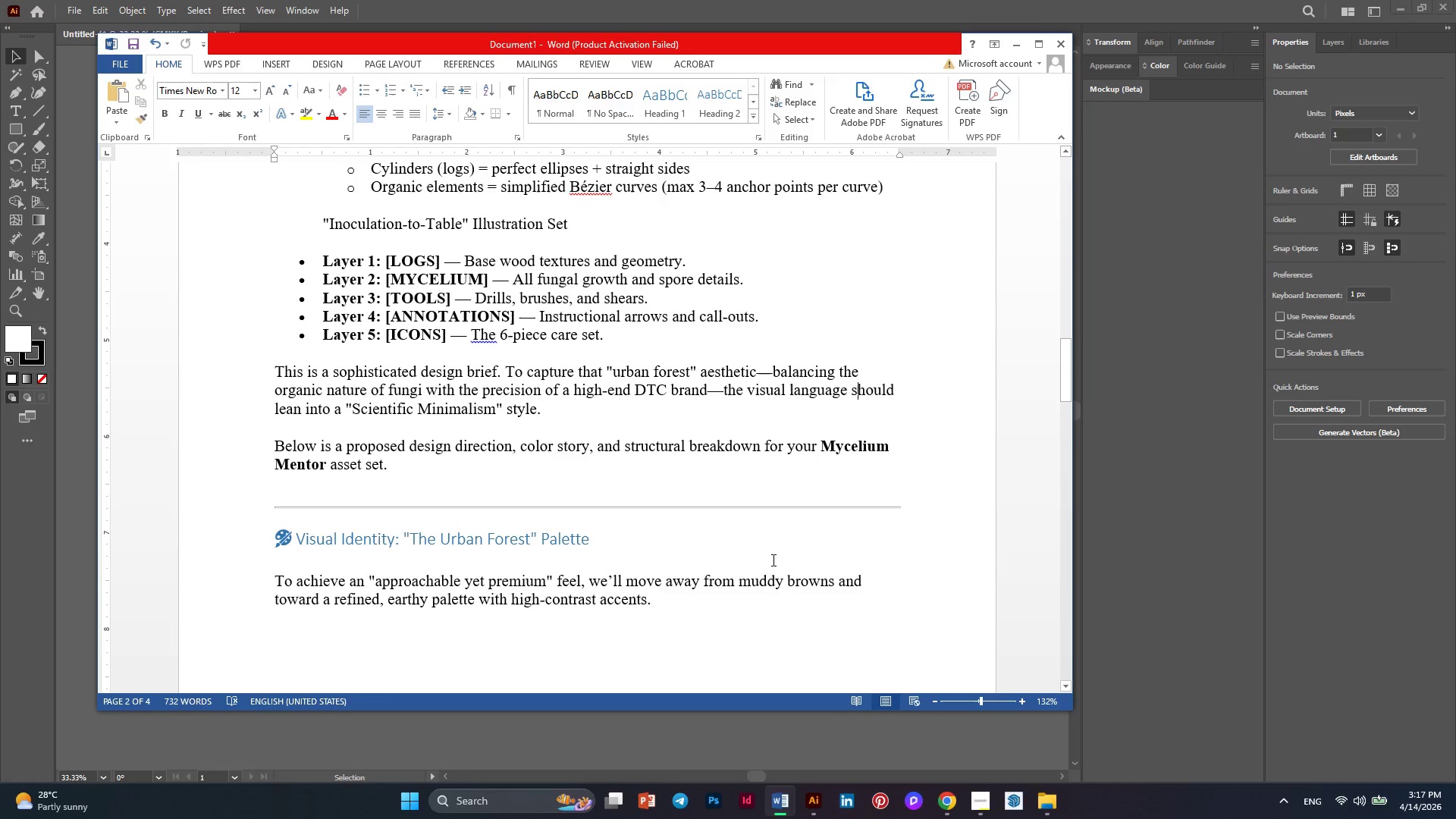 
wait(6.67)
 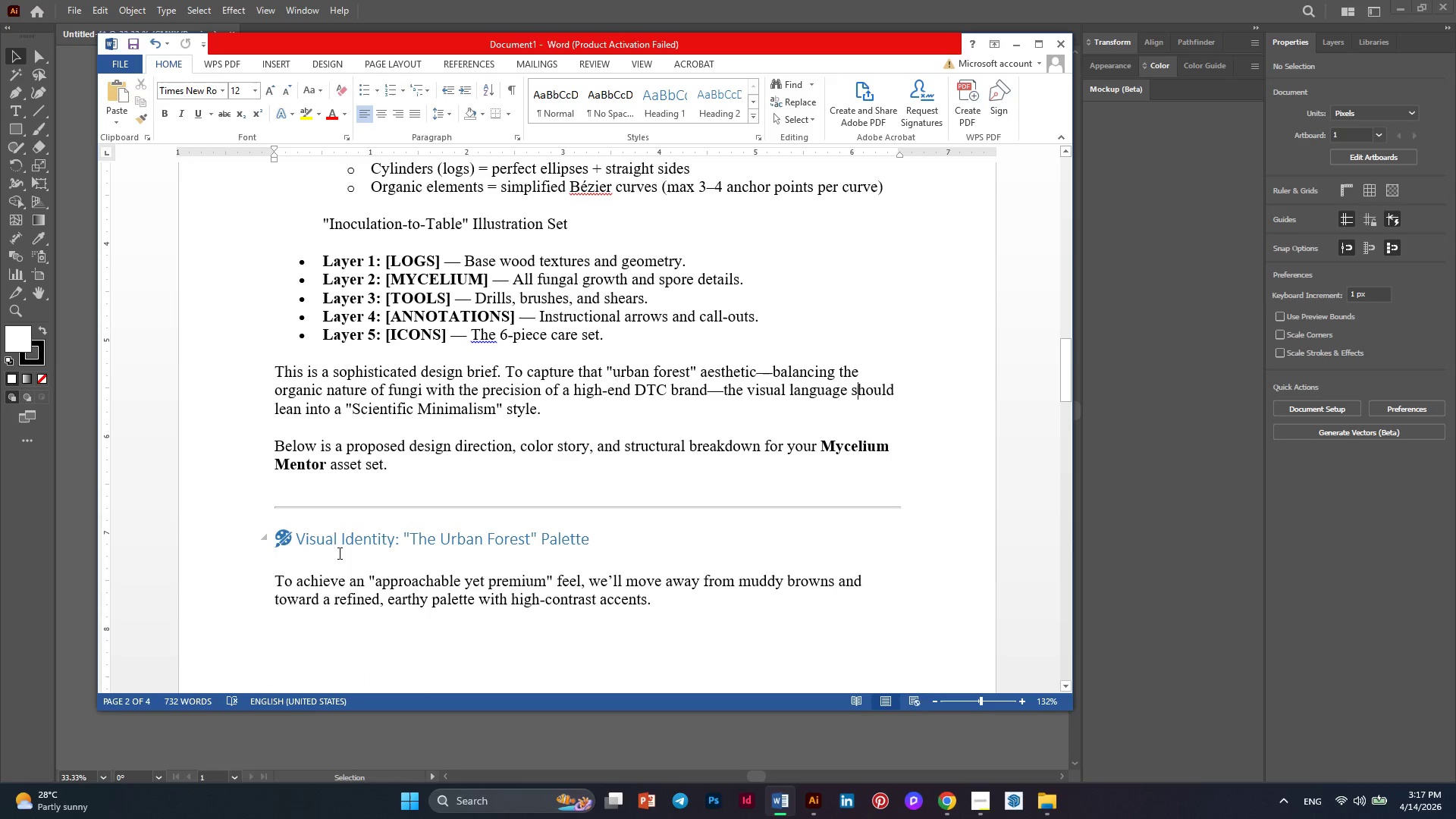 
left_click_drag(start_coordinate=[466, 556], to_coordinate=[411, 516])
 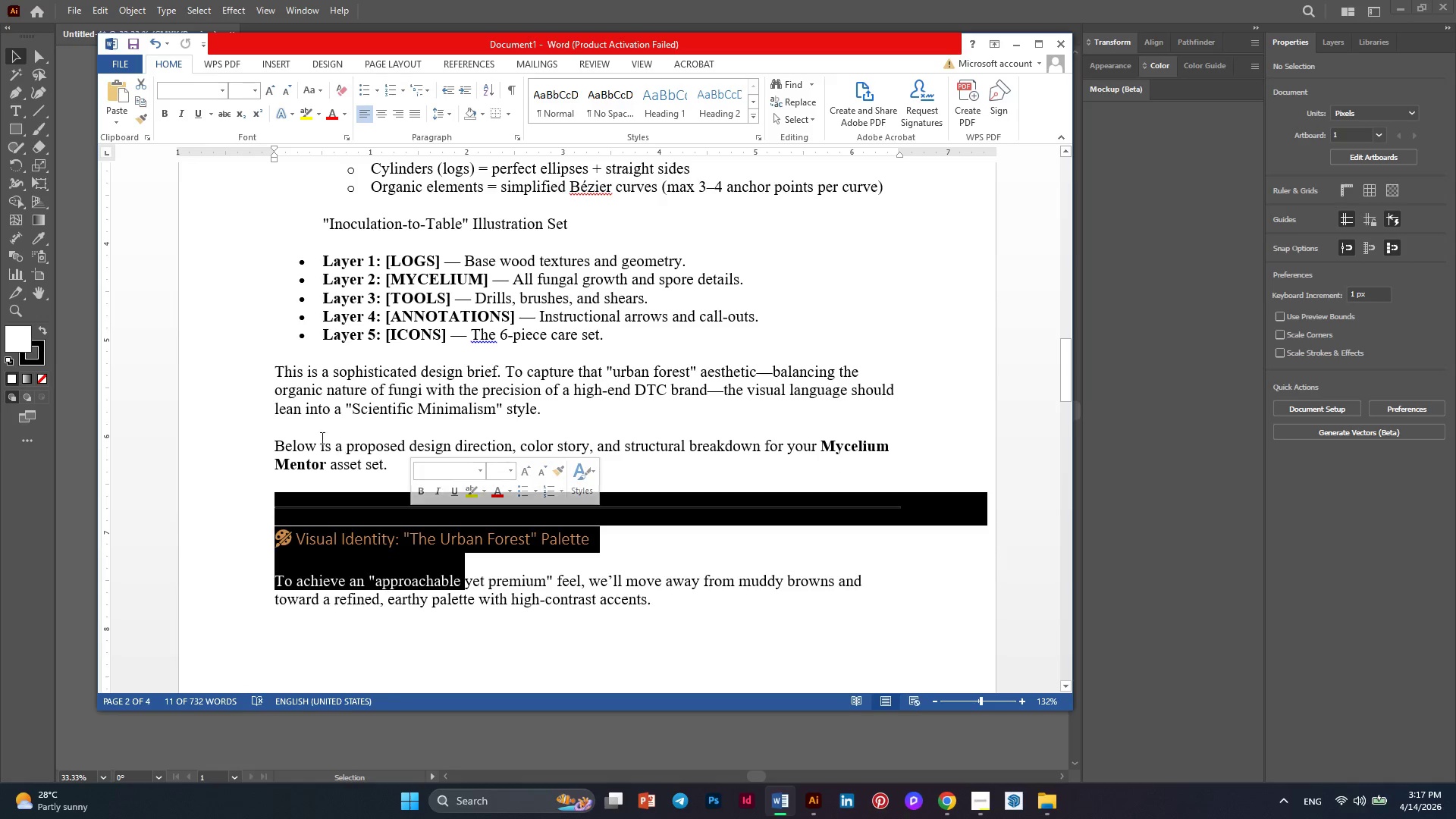 
left_click_drag(start_coordinate=[319, 437], to_coordinate=[330, 463])
 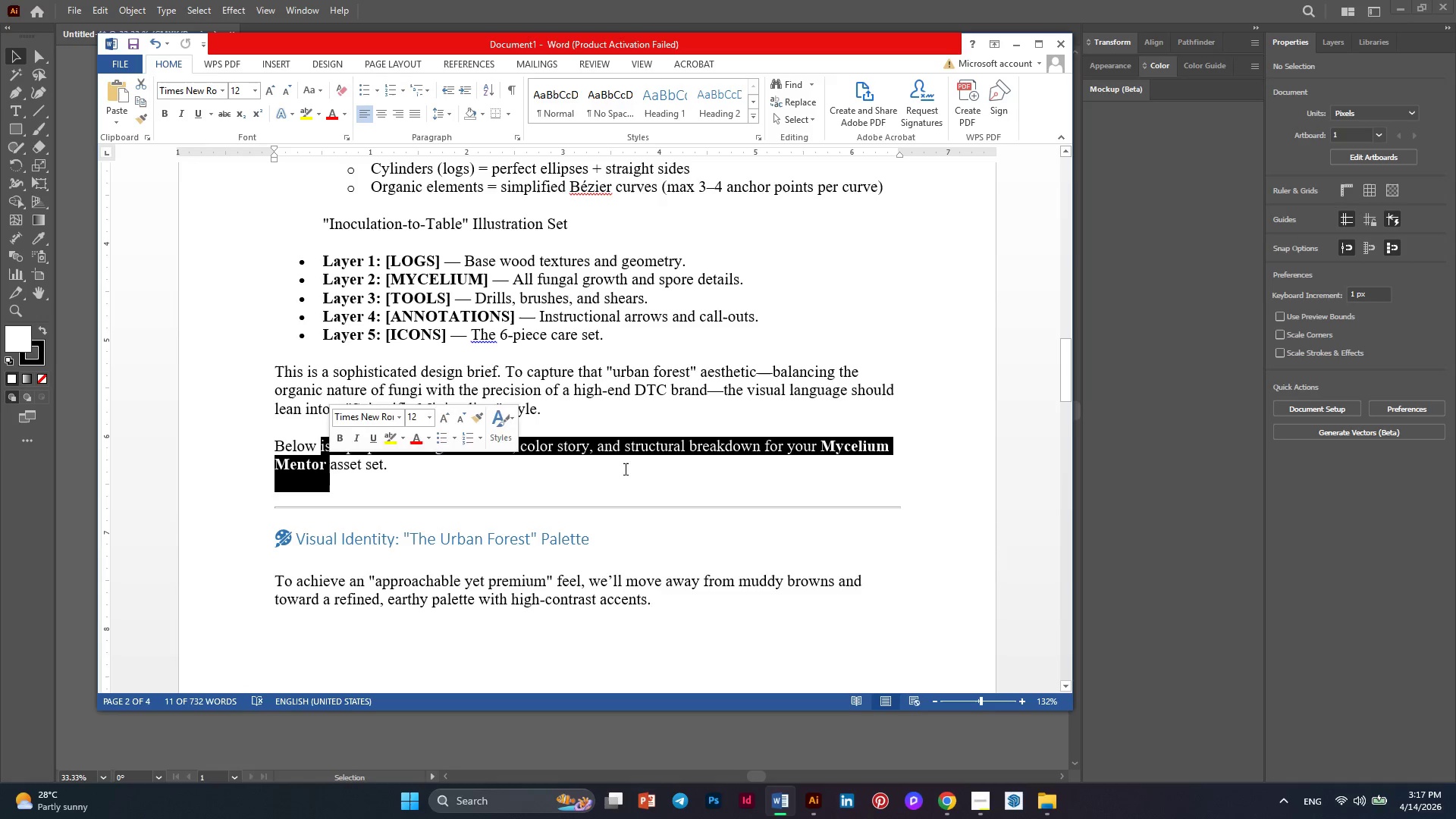 
left_click([736, 476])
 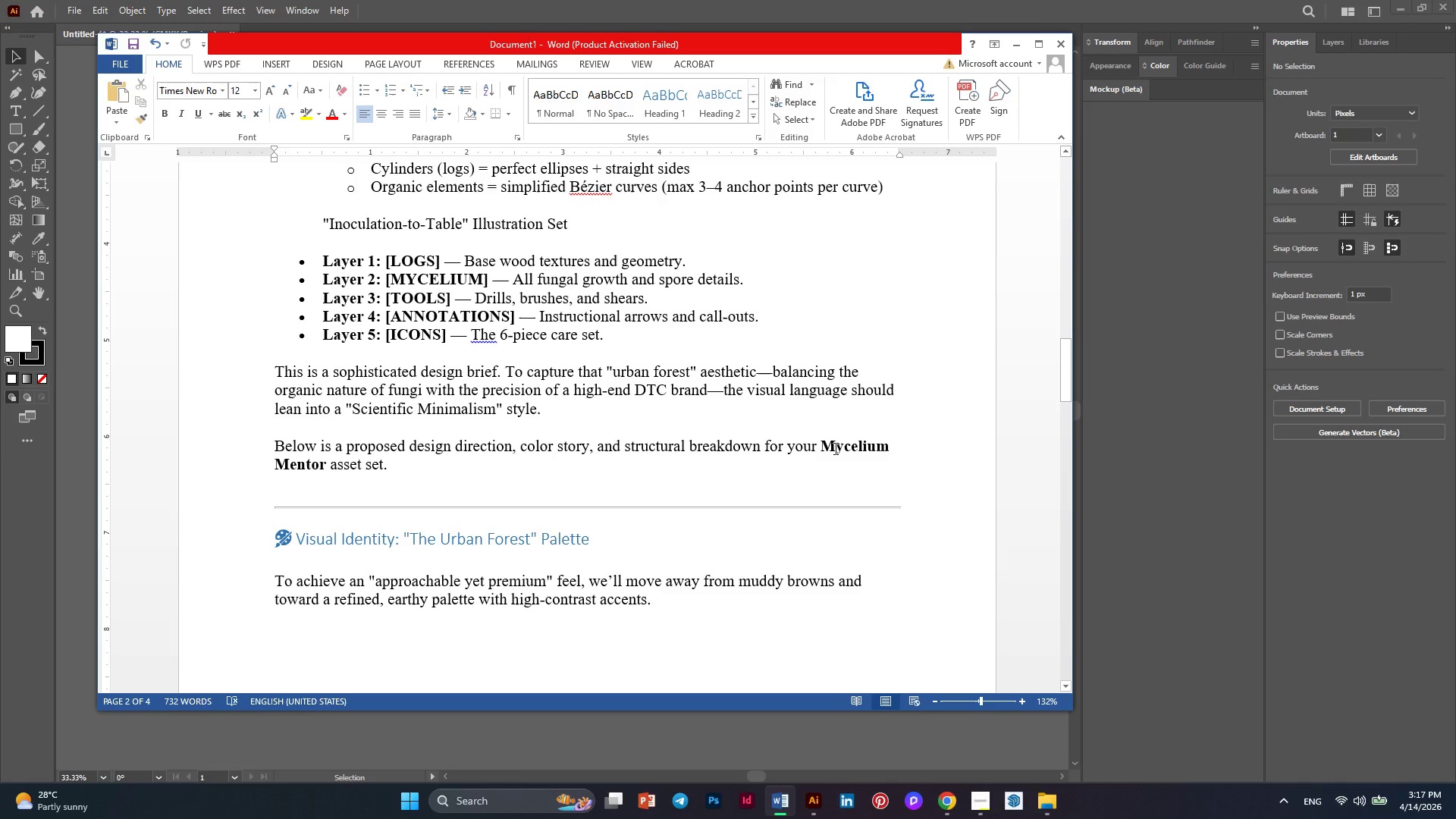 
left_click_drag(start_coordinate=[825, 449], to_coordinate=[318, 471])
 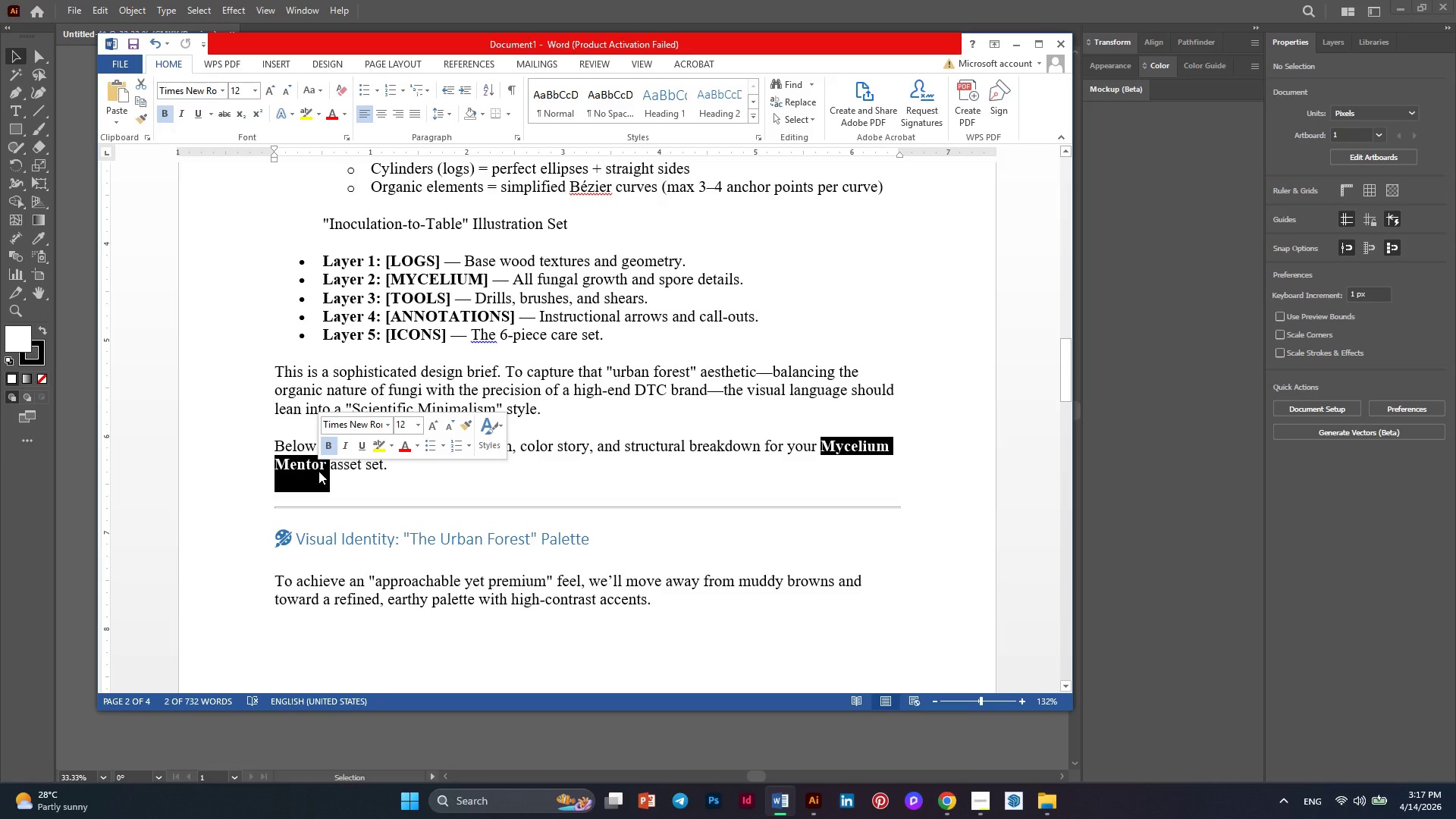 
key(Control+C)
 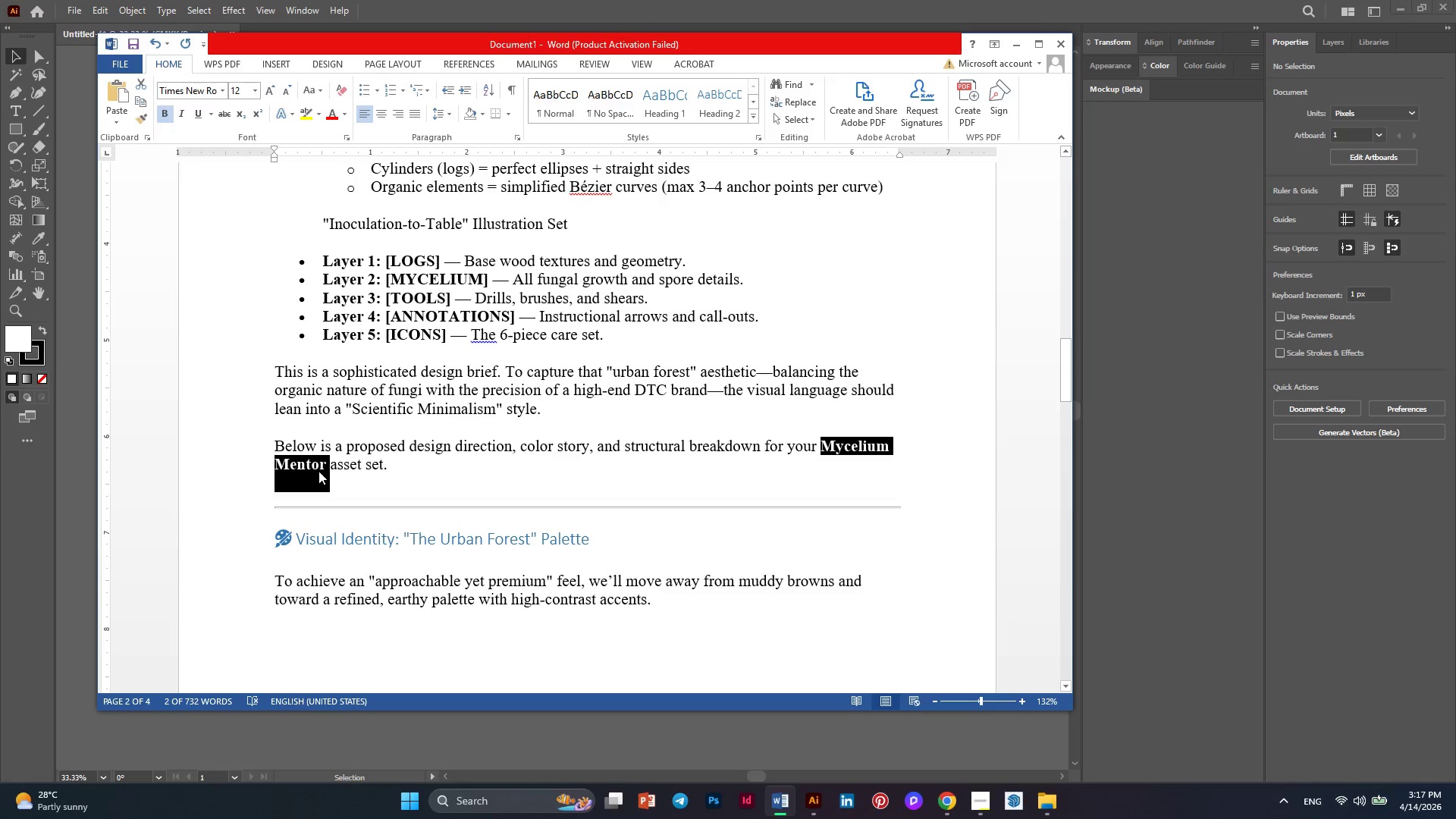 
key(Control+C)
 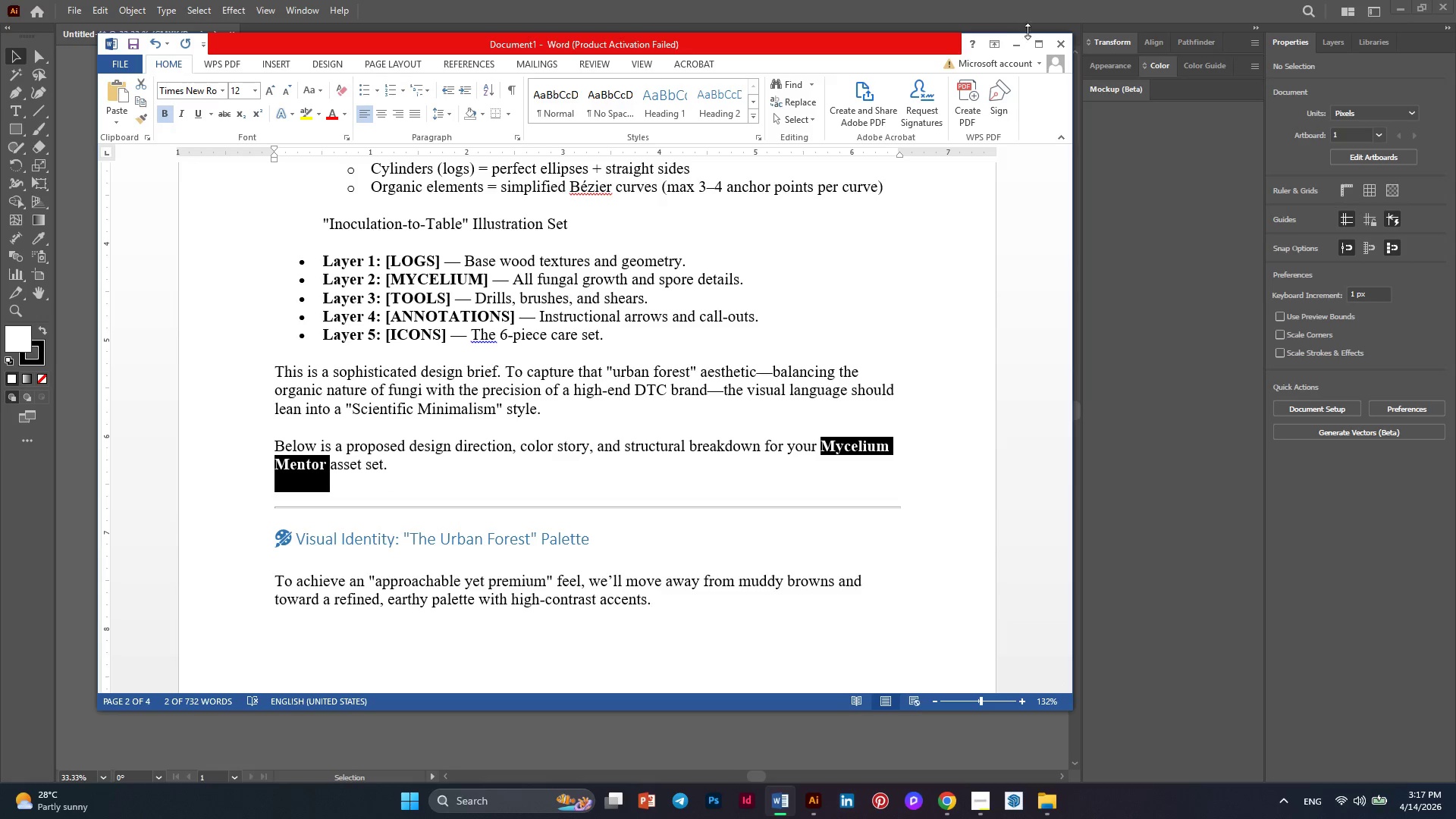 
left_click([1024, 45])
 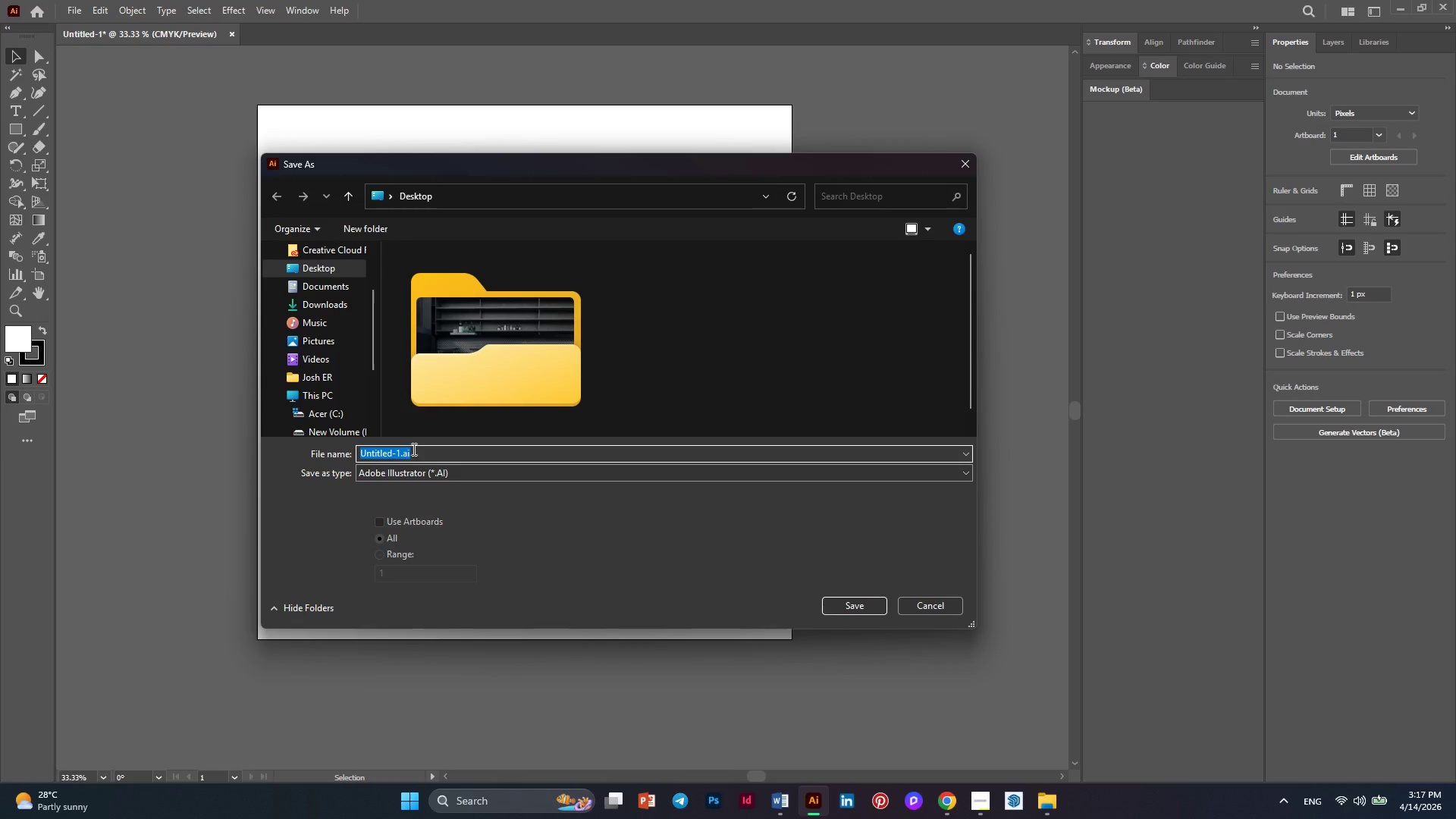 
key(Control+V)
 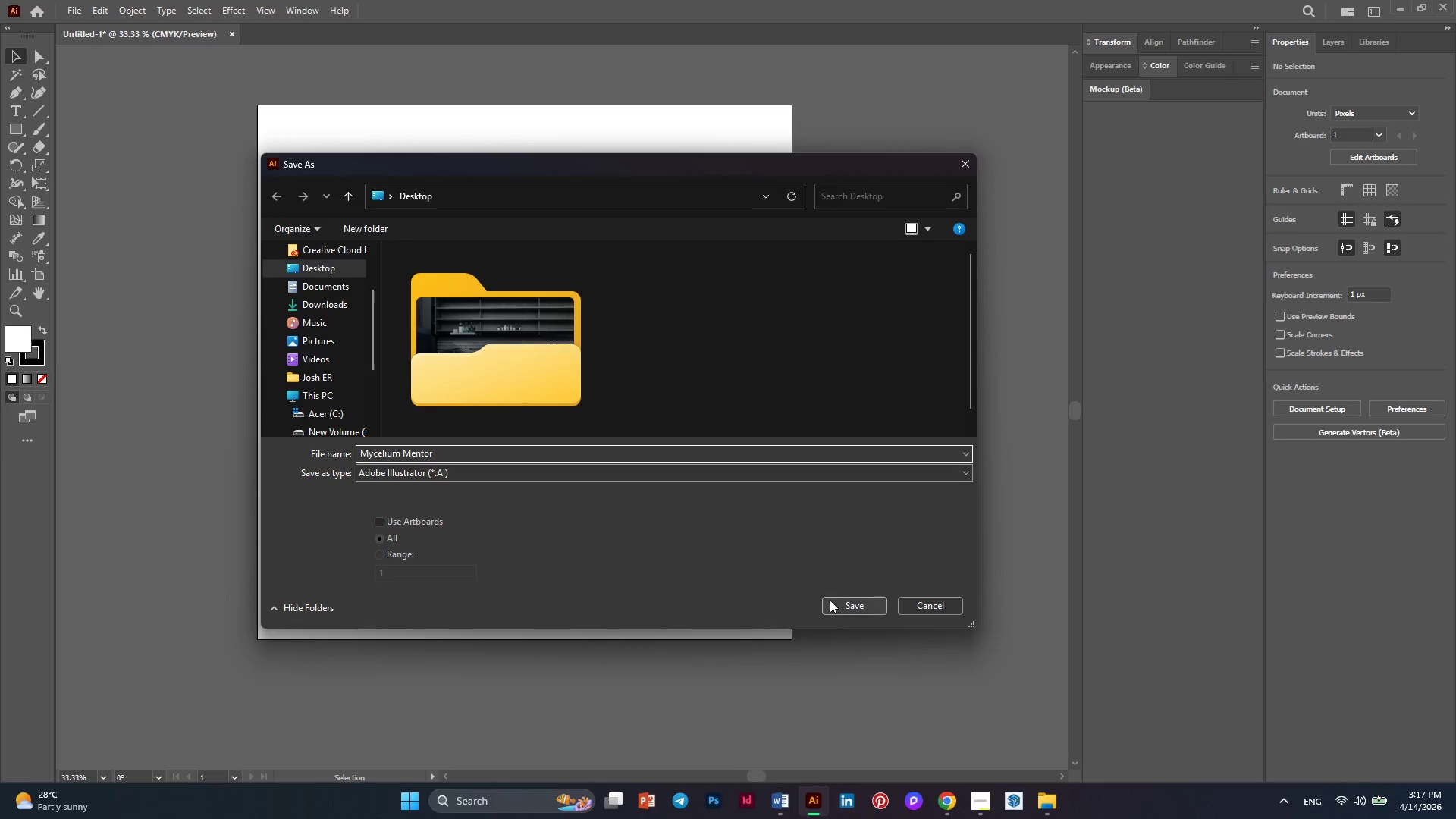 
left_click([837, 603])
 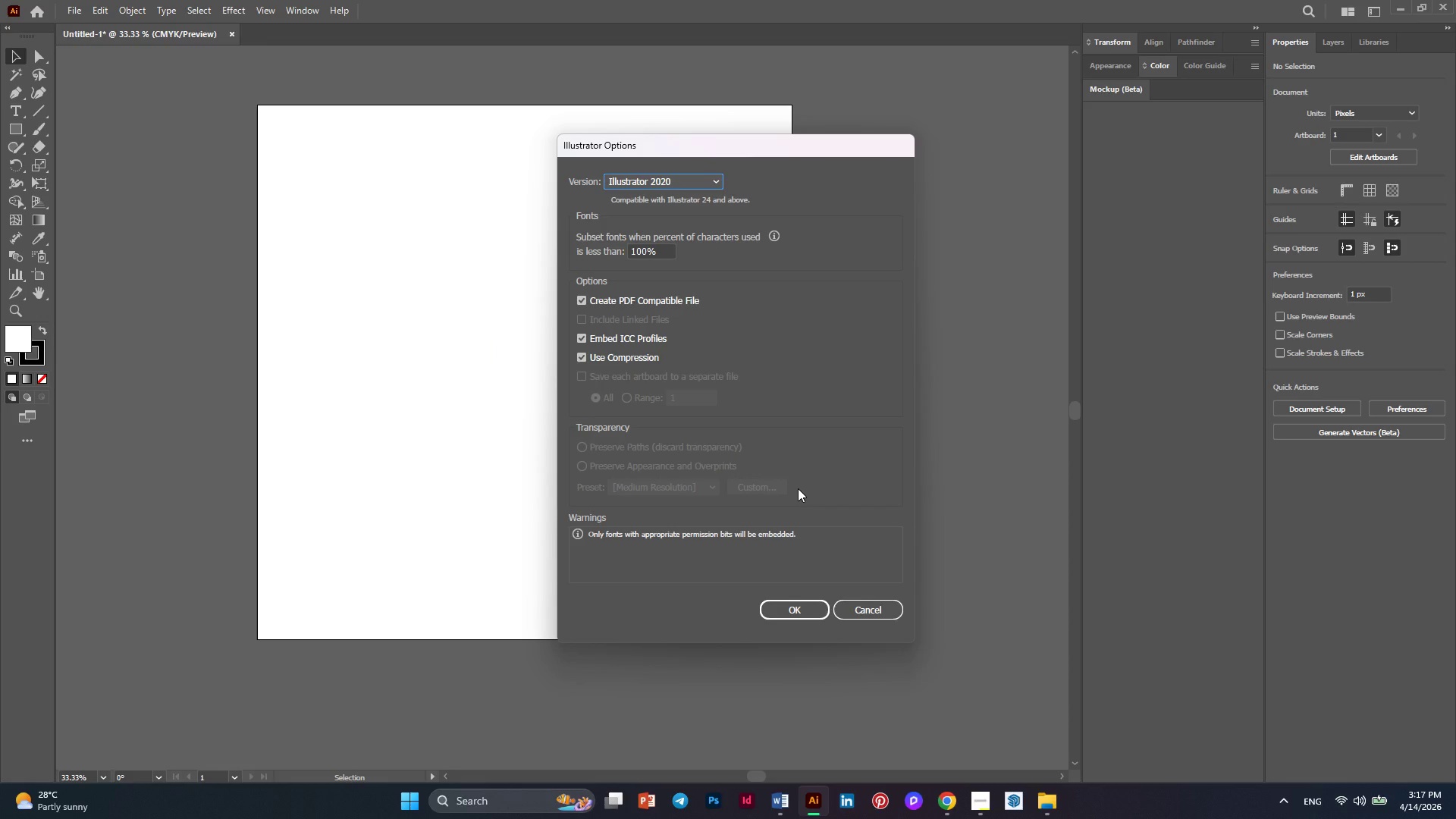 
left_click([783, 617])
 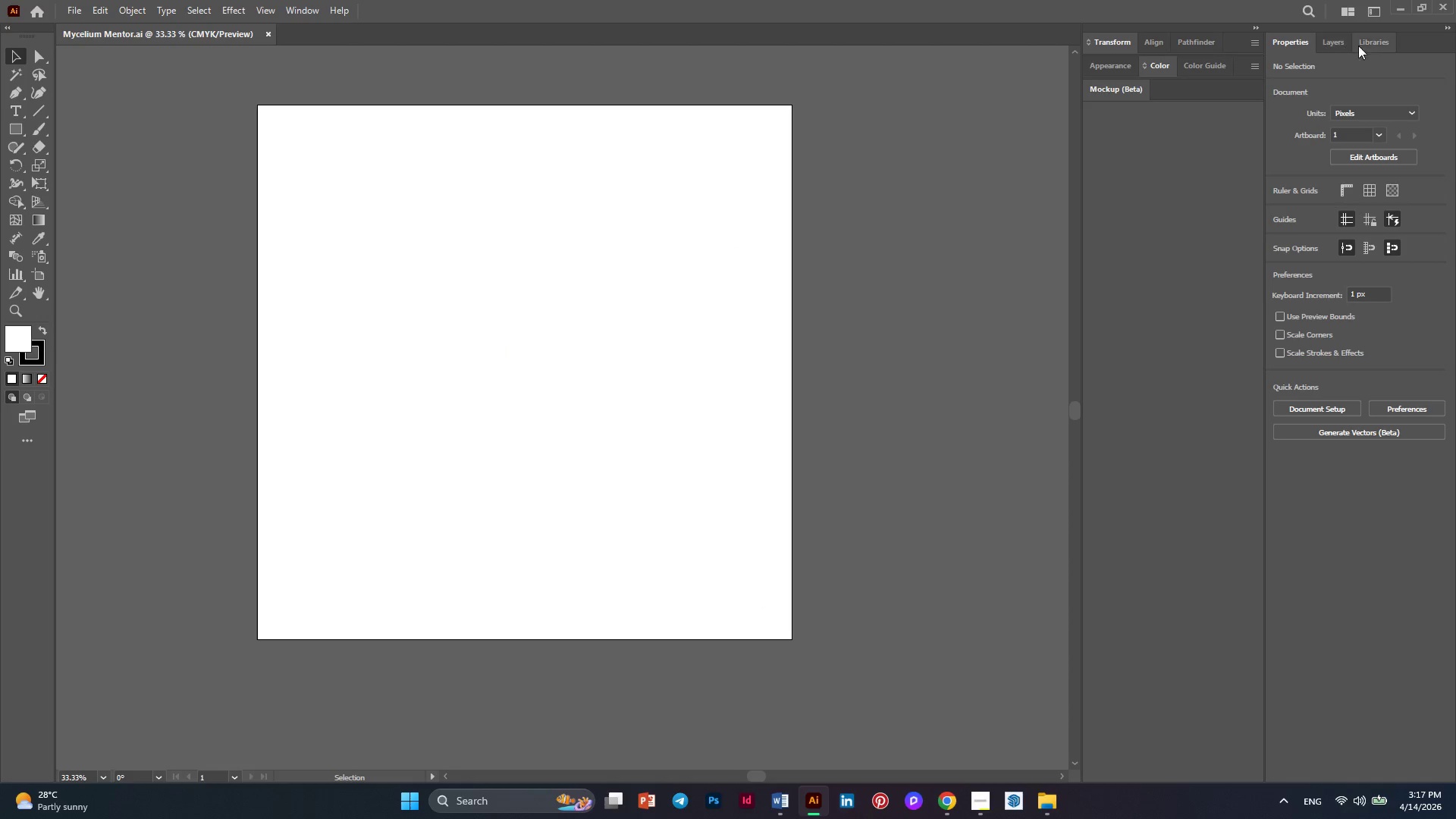 
left_click([1341, 53])
 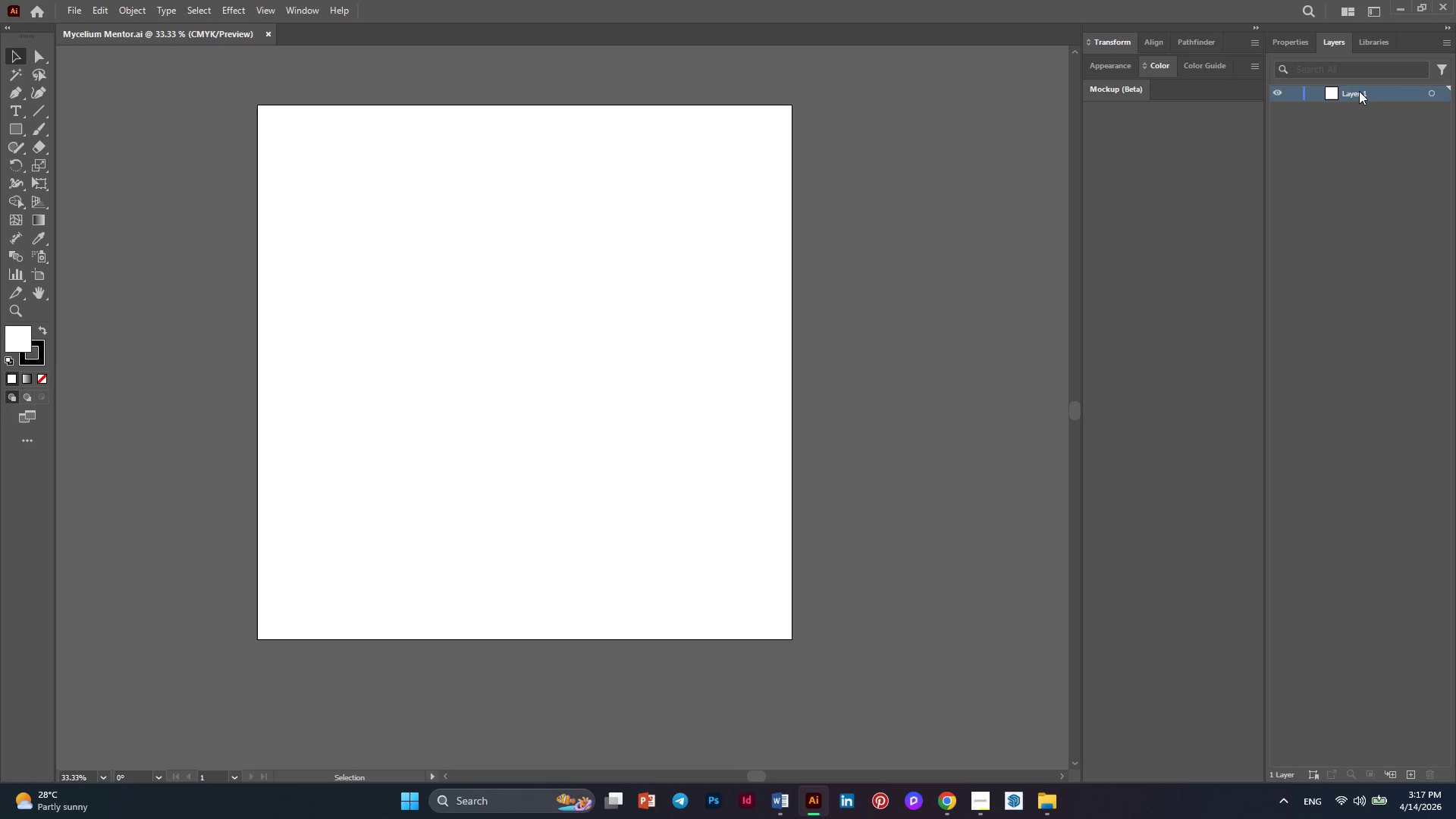 
wait(5.16)
 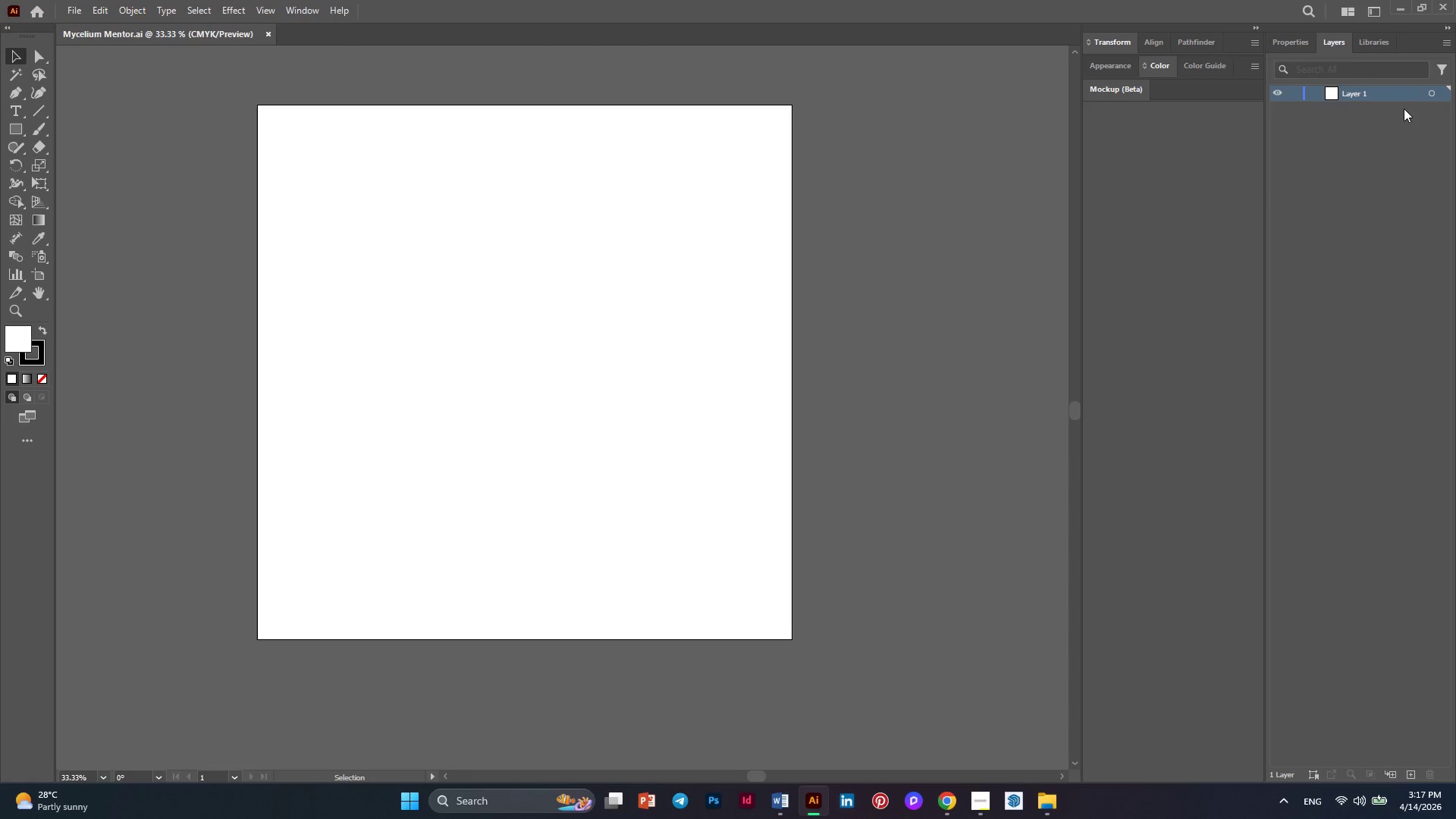 
left_click([783, 797])
 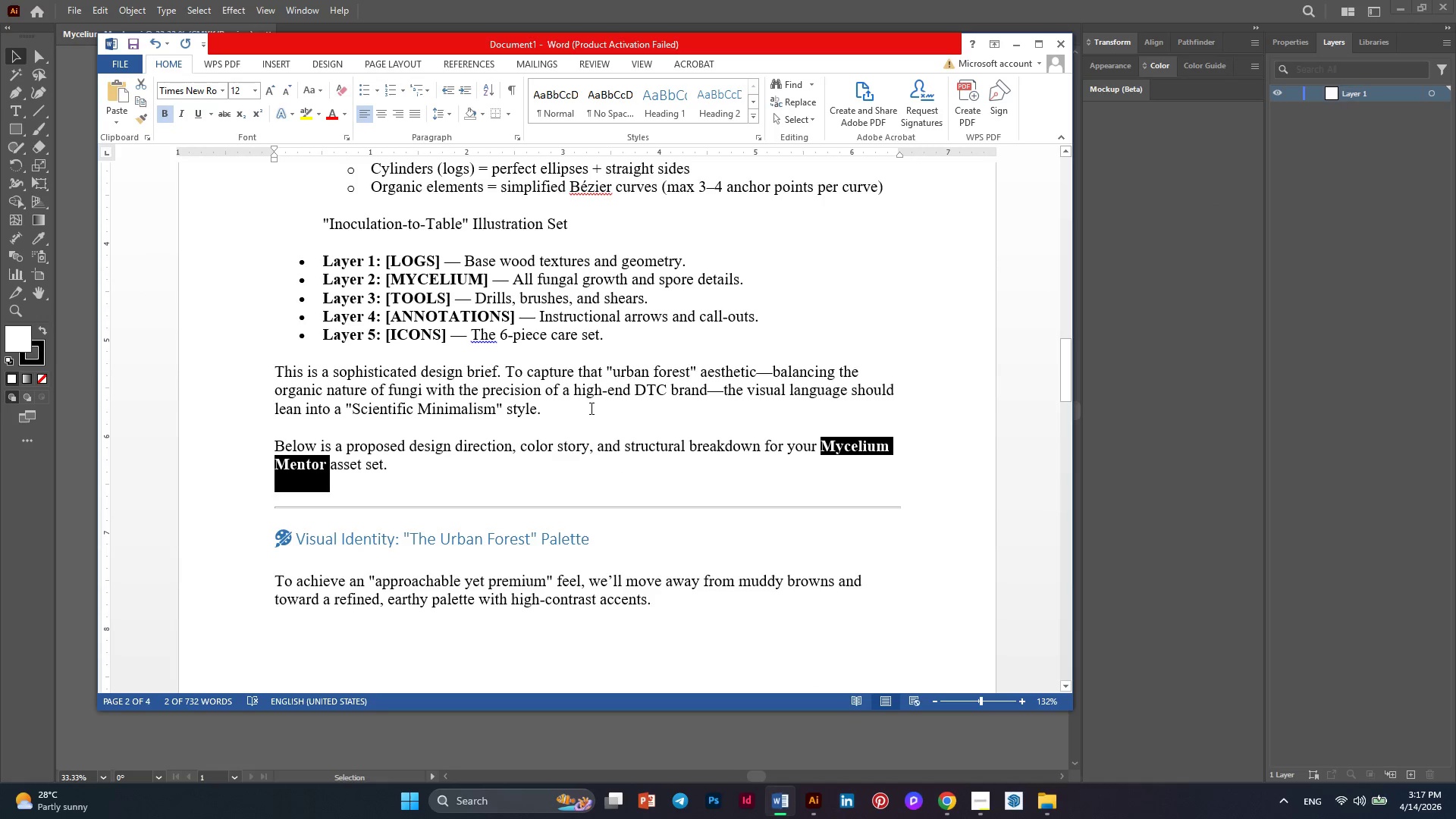 
scroll: coordinate [590, 408], scroll_direction: up, amount: 1.0
 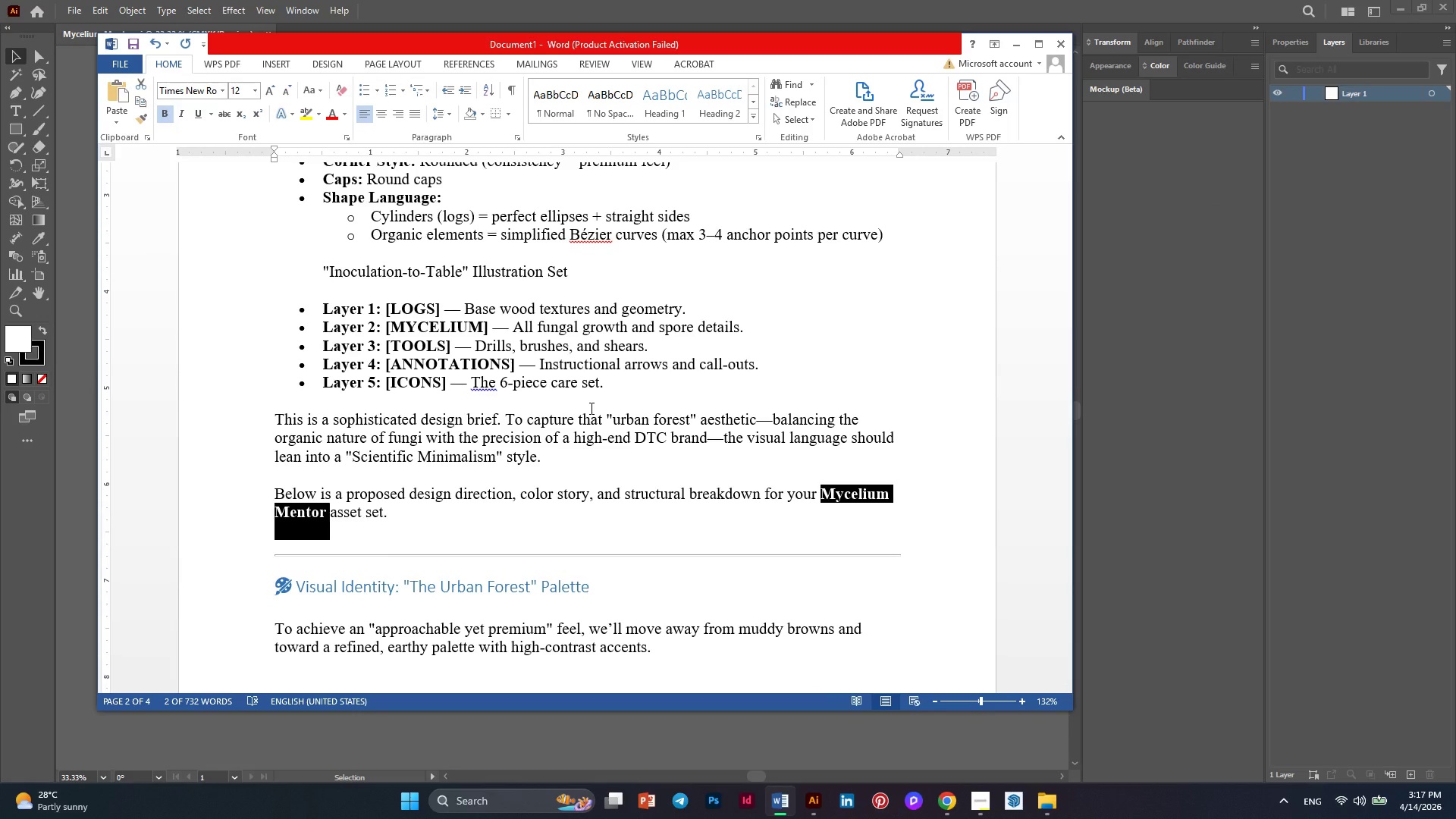 
wait(11.78)
 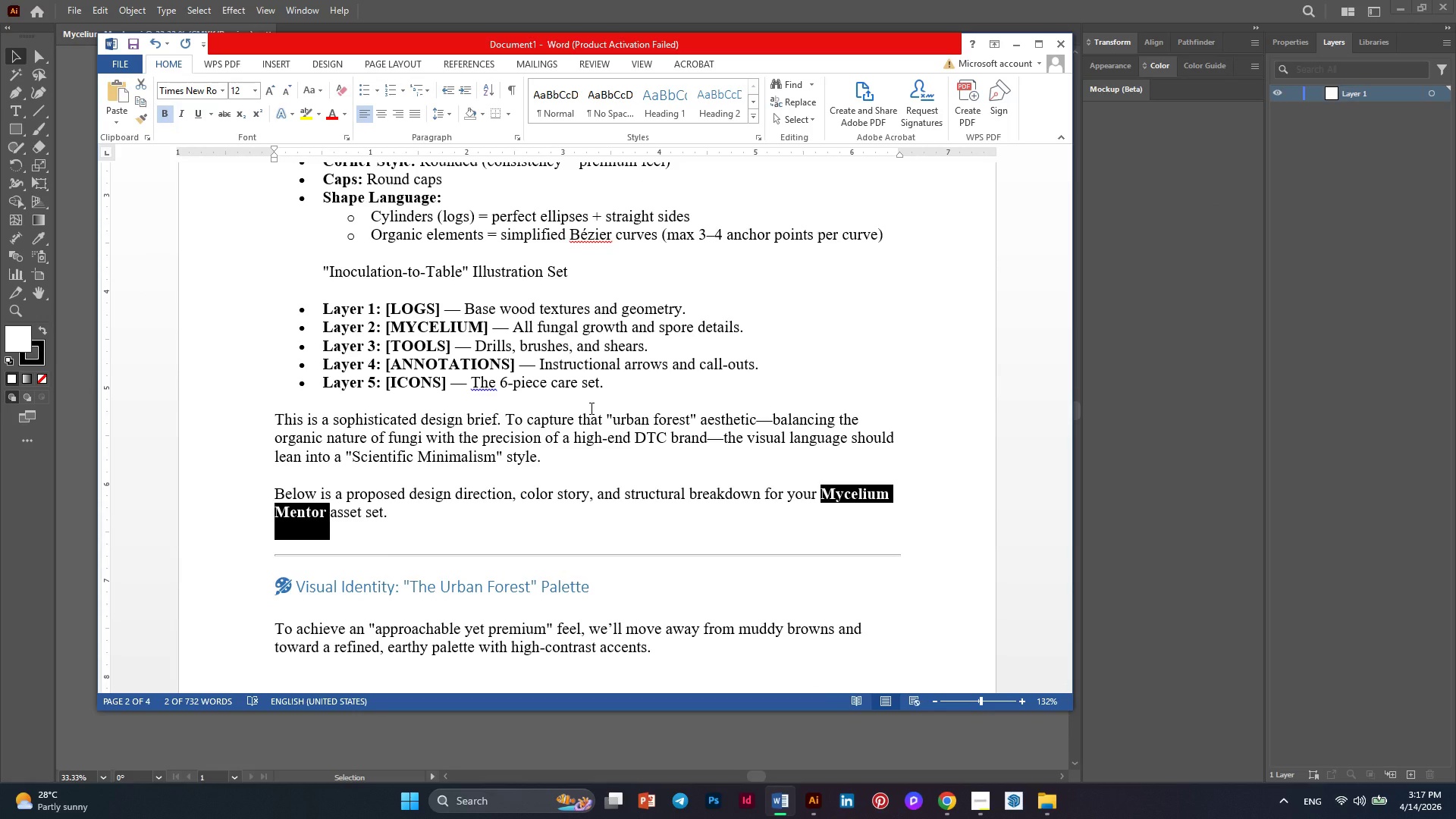 
left_click([1357, 90])
 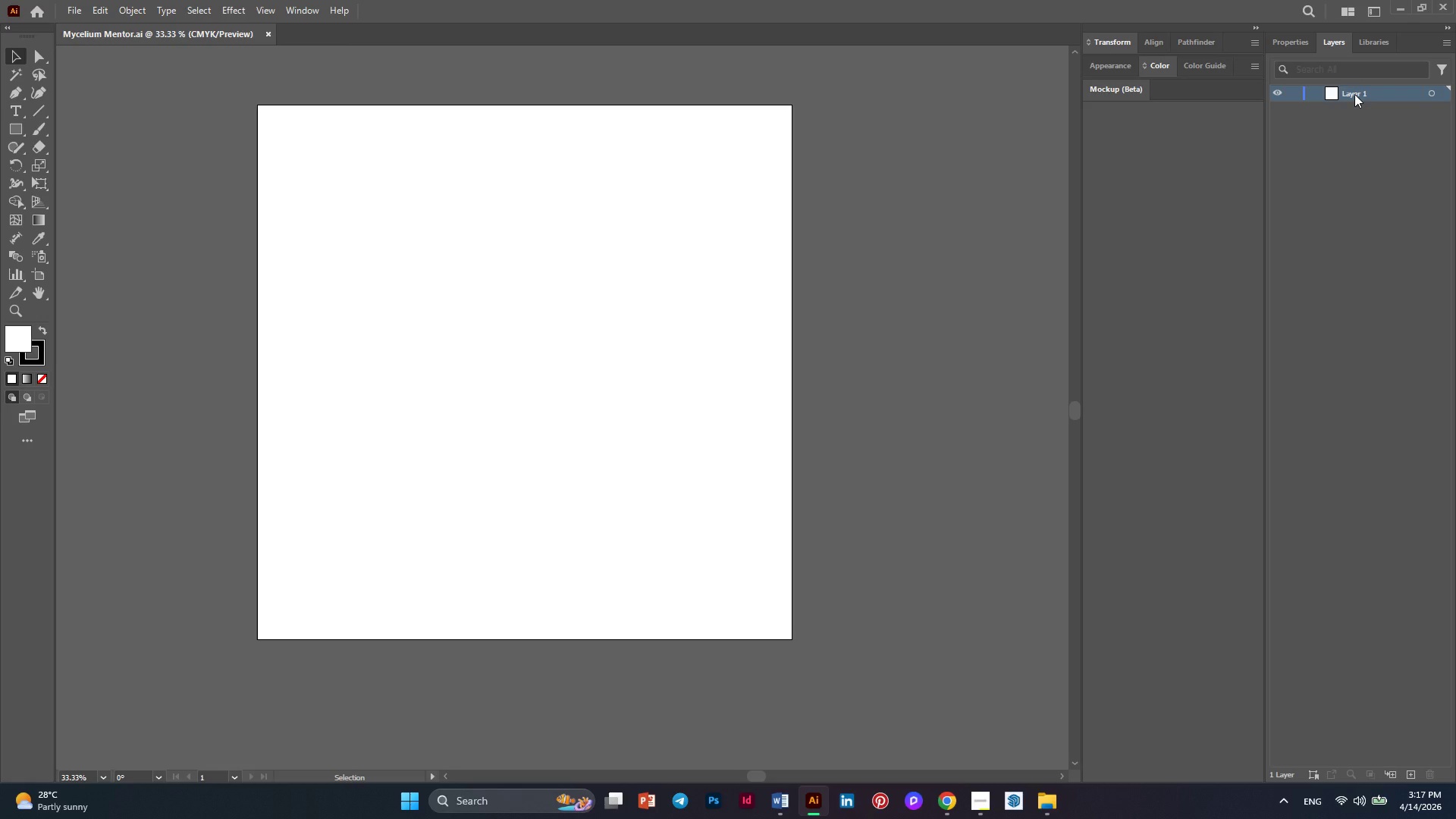 
double_click([1354, 94])
 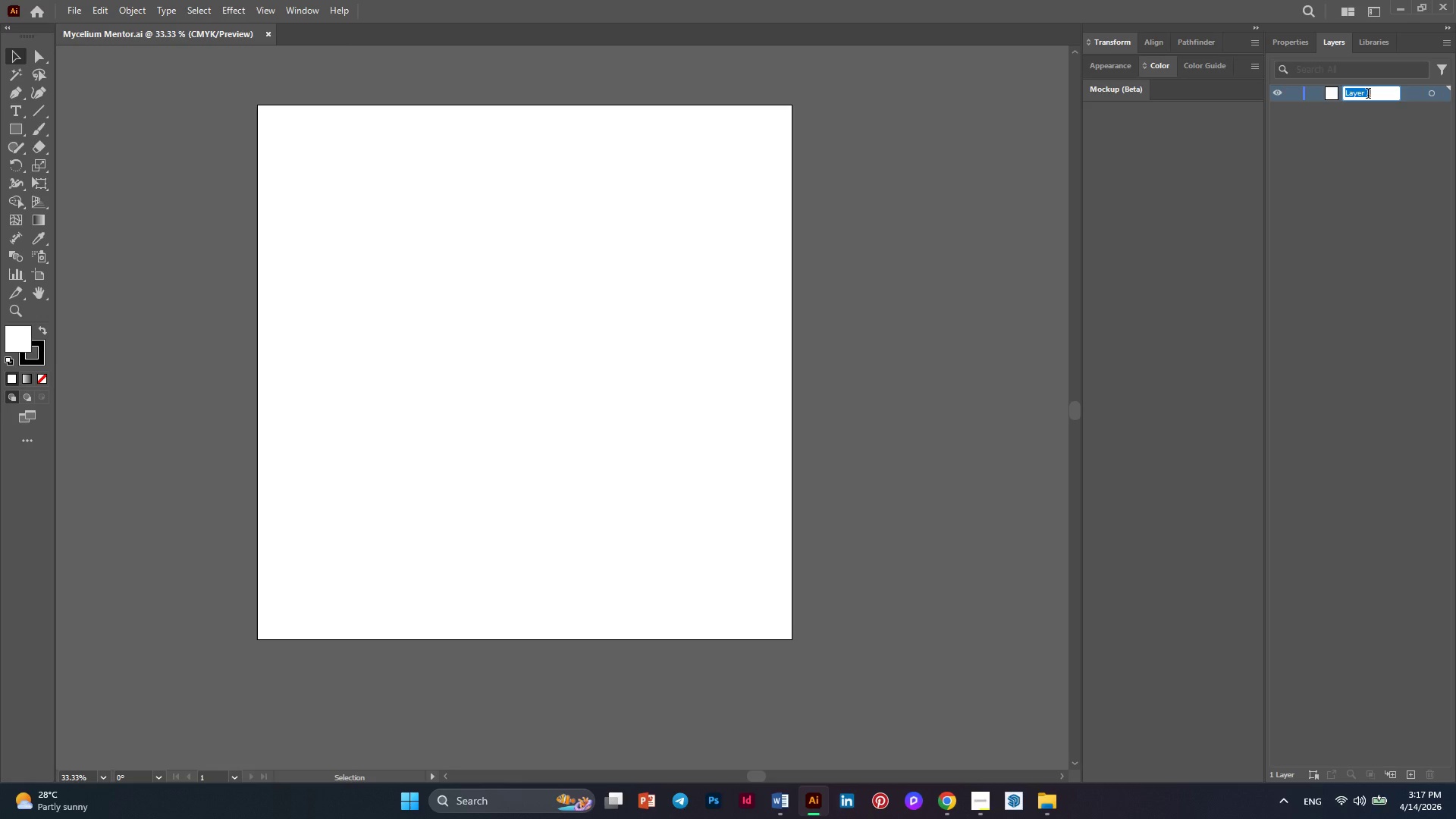 
type(LOGS)
 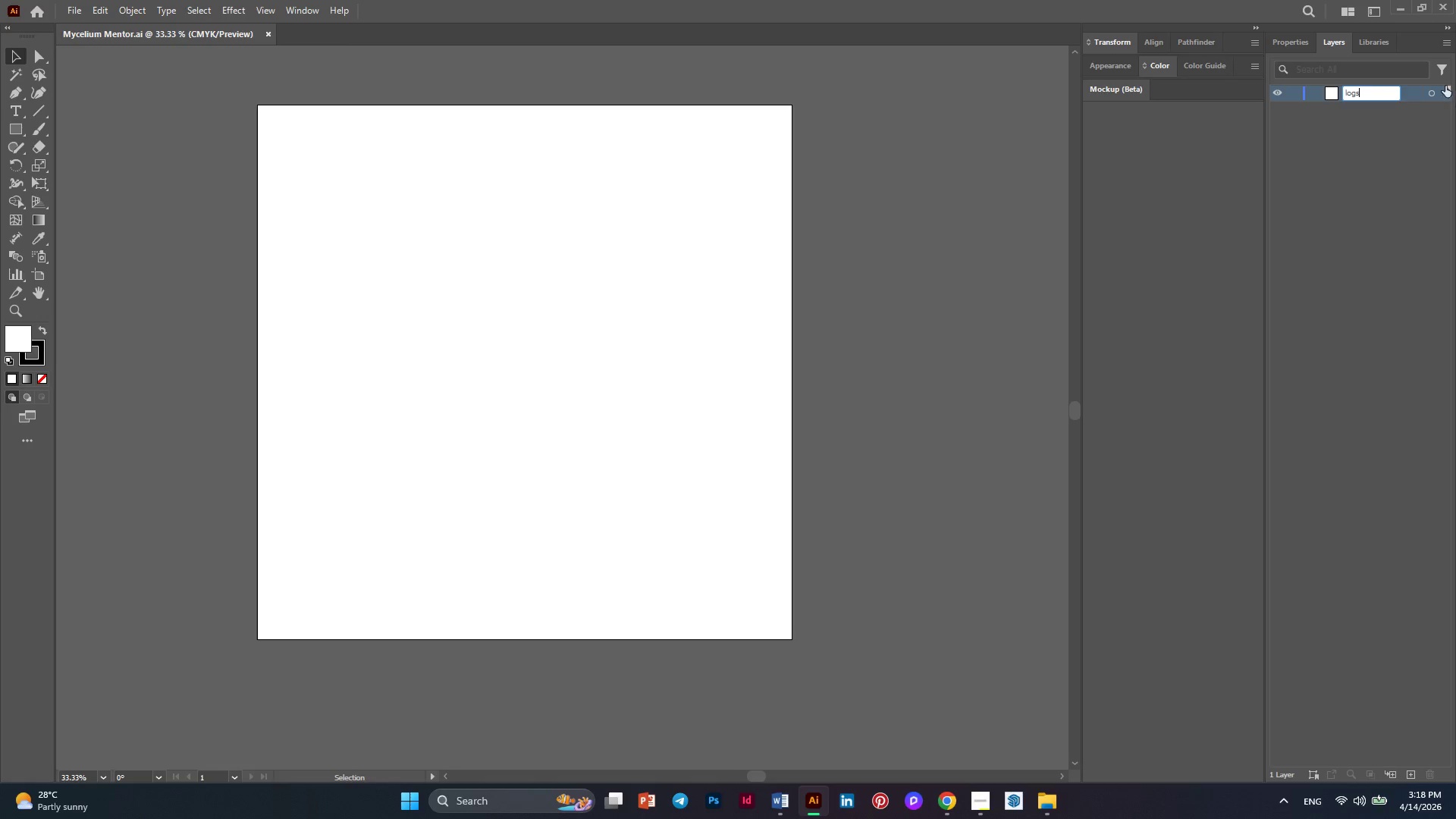 
left_click([1386, 140])
 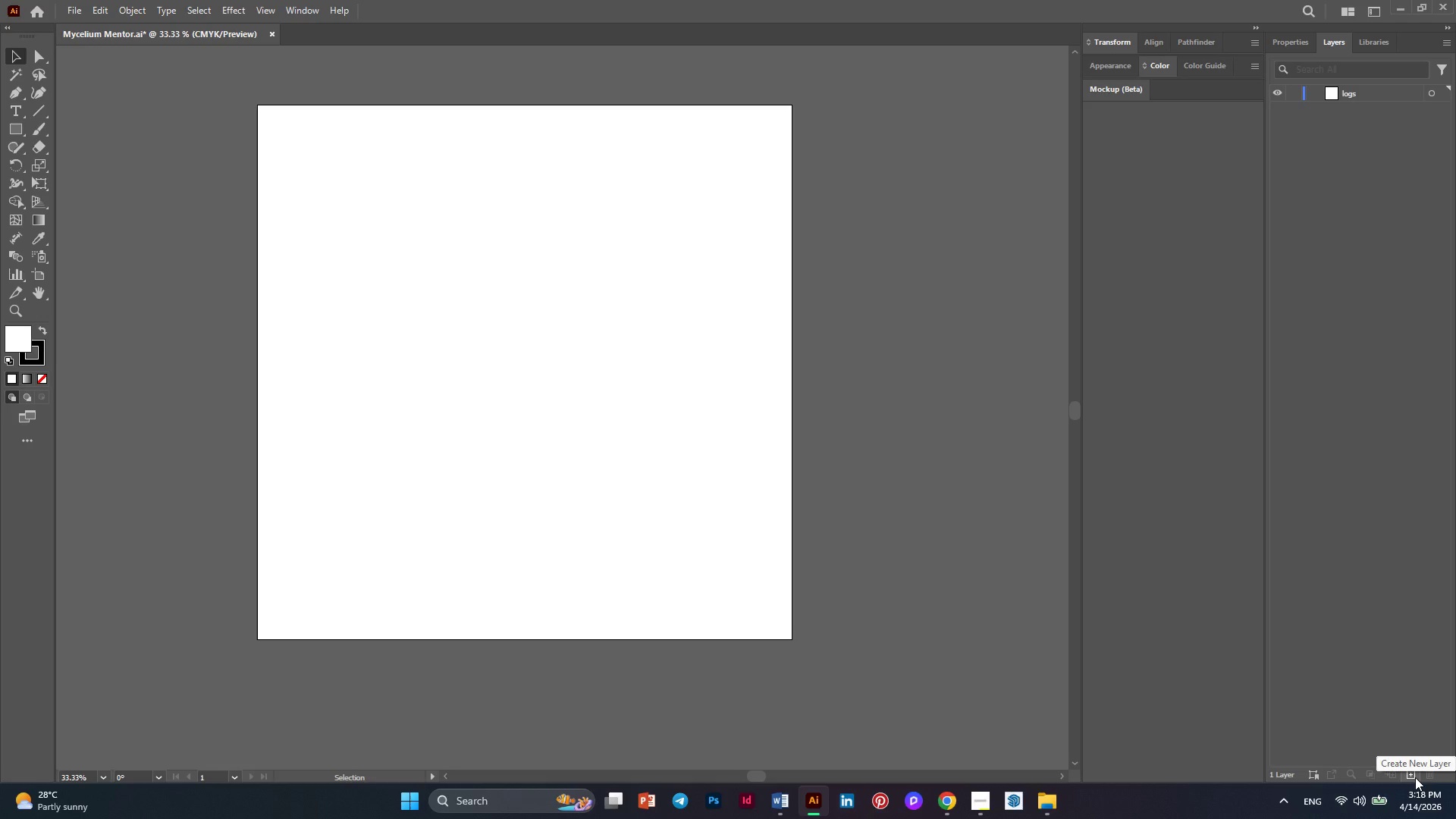 
double_click([1414, 777])
 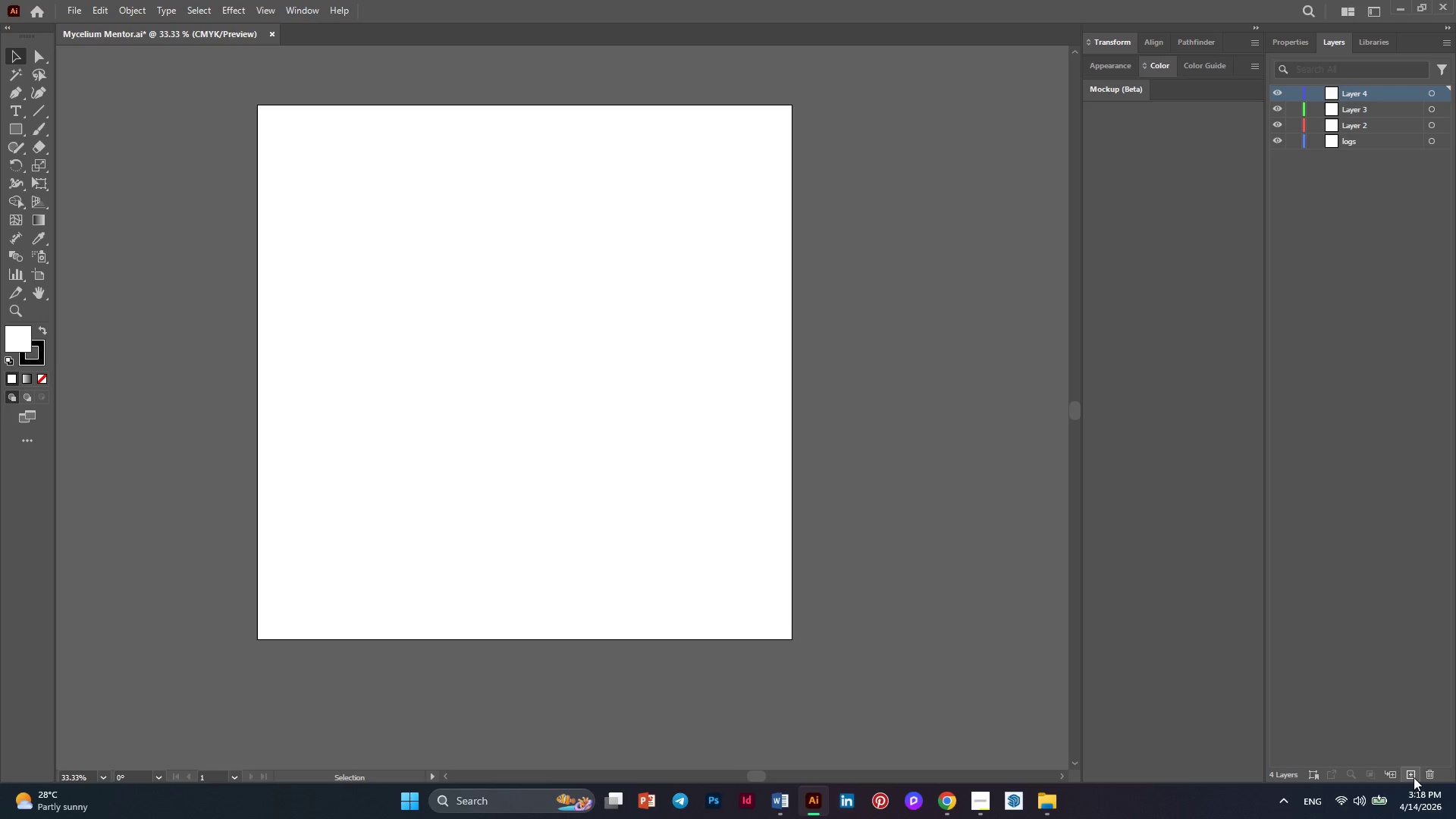 
double_click([1414, 777])
 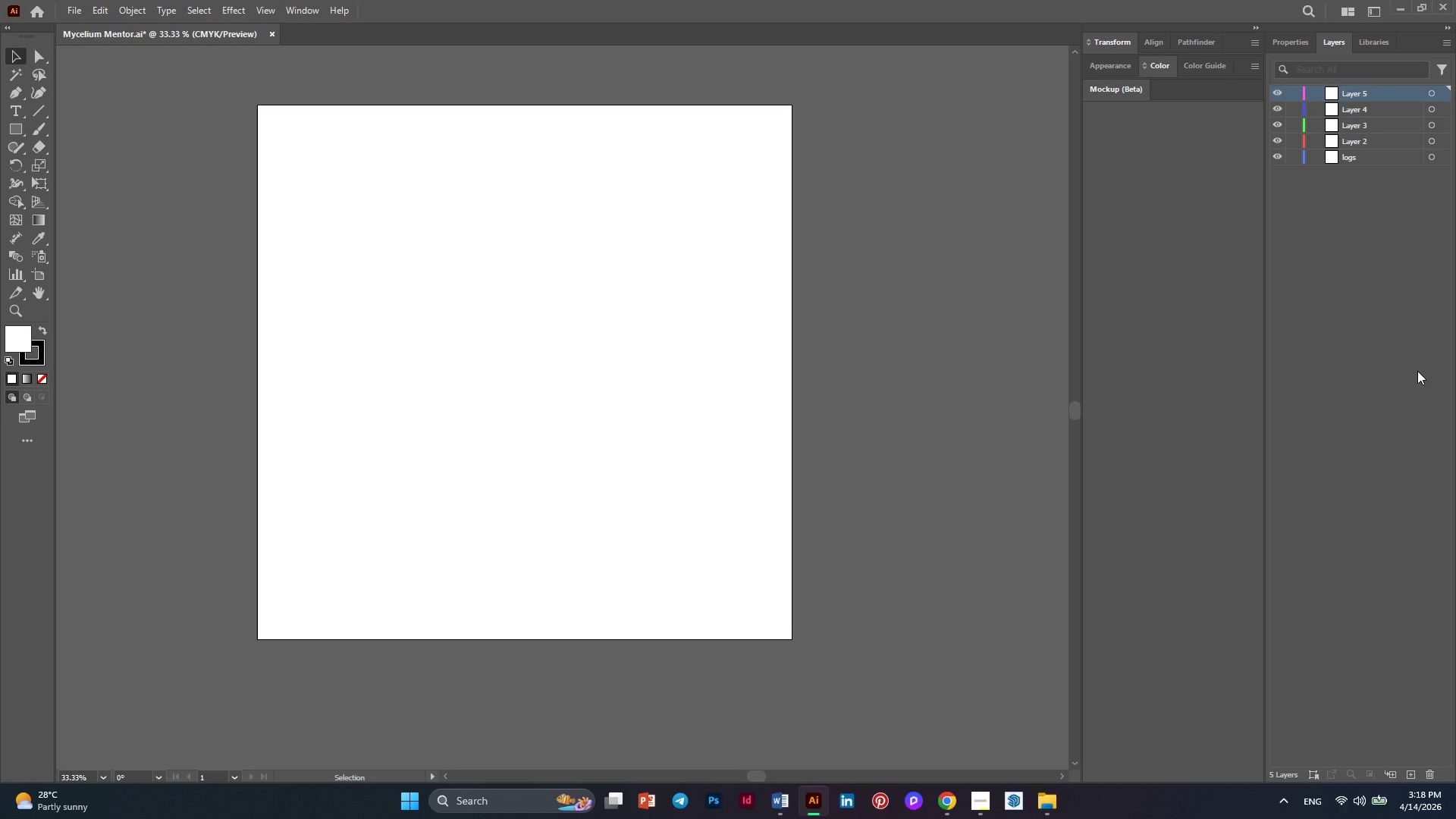 
wait(8.2)
 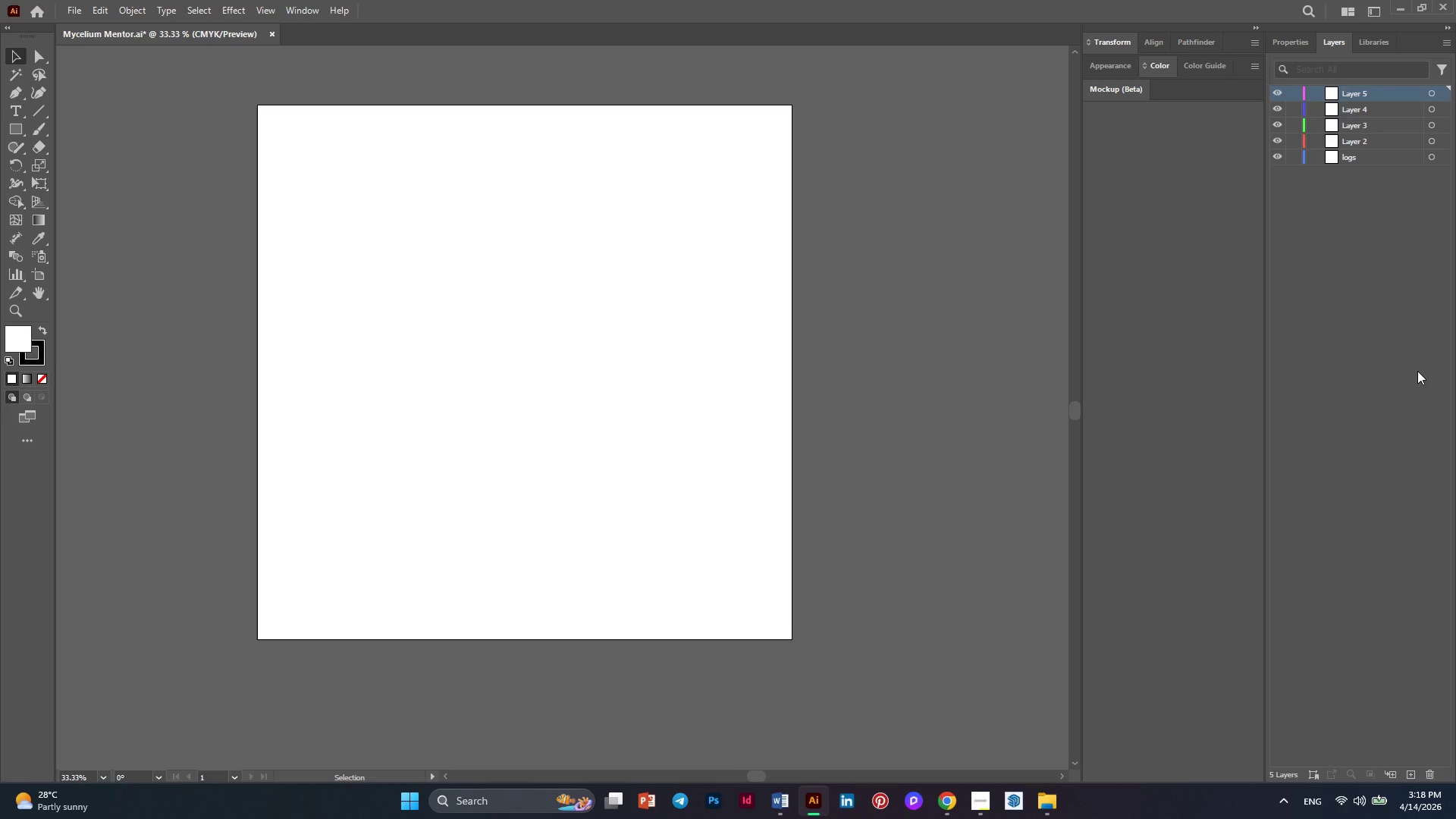 
left_click([775, 805])
 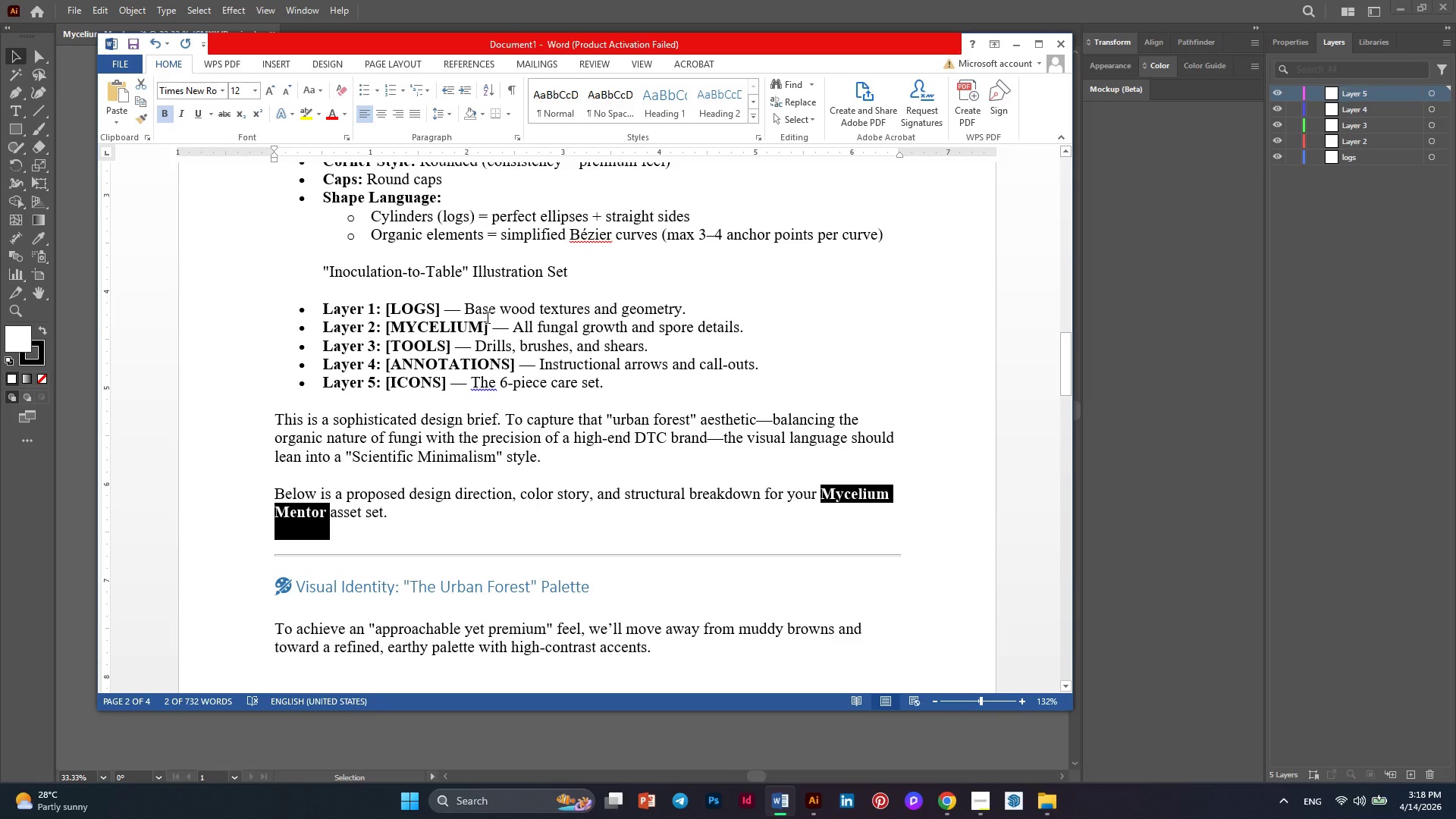 
wait(7.8)
 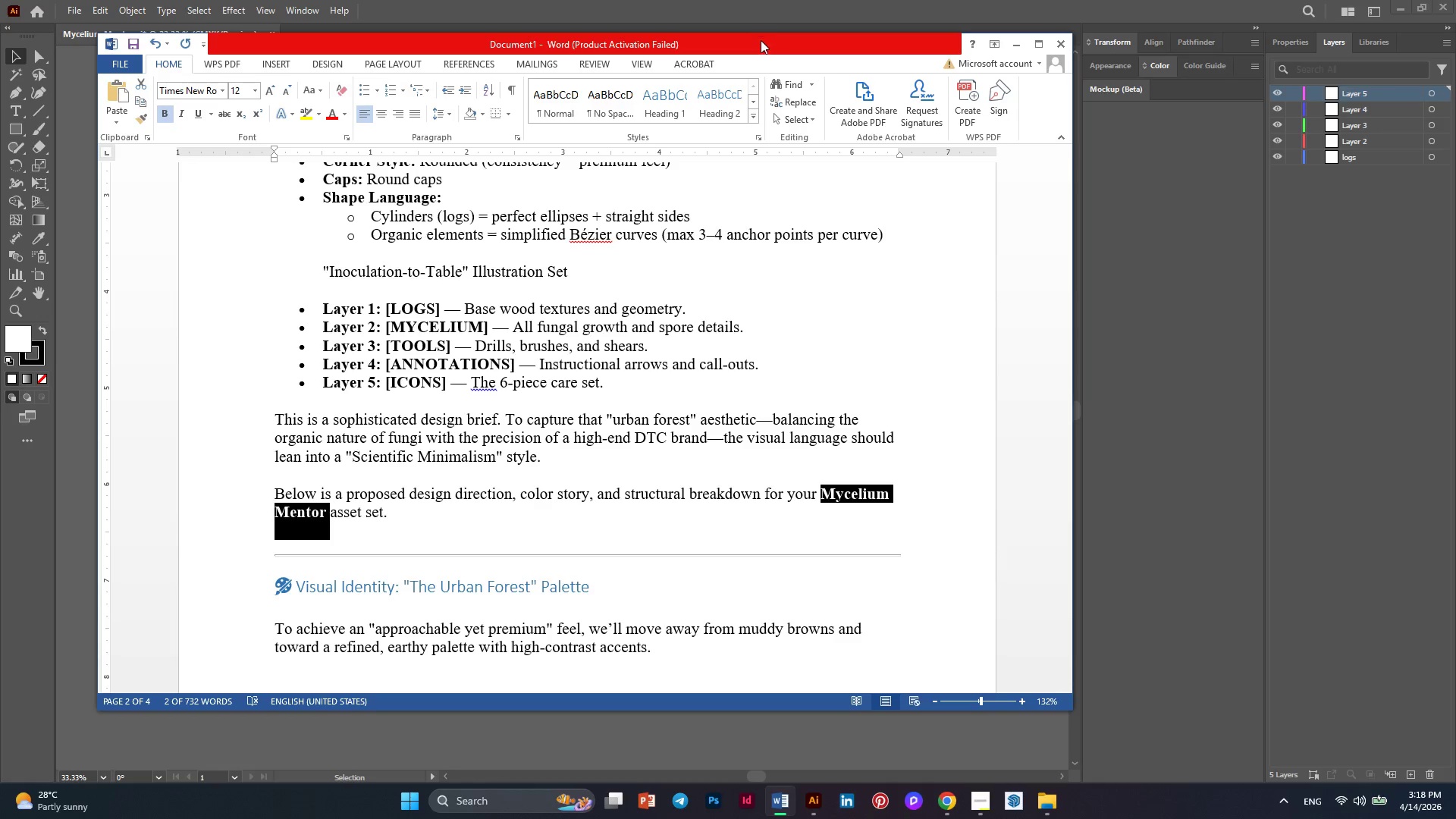 
left_click([765, 346])
 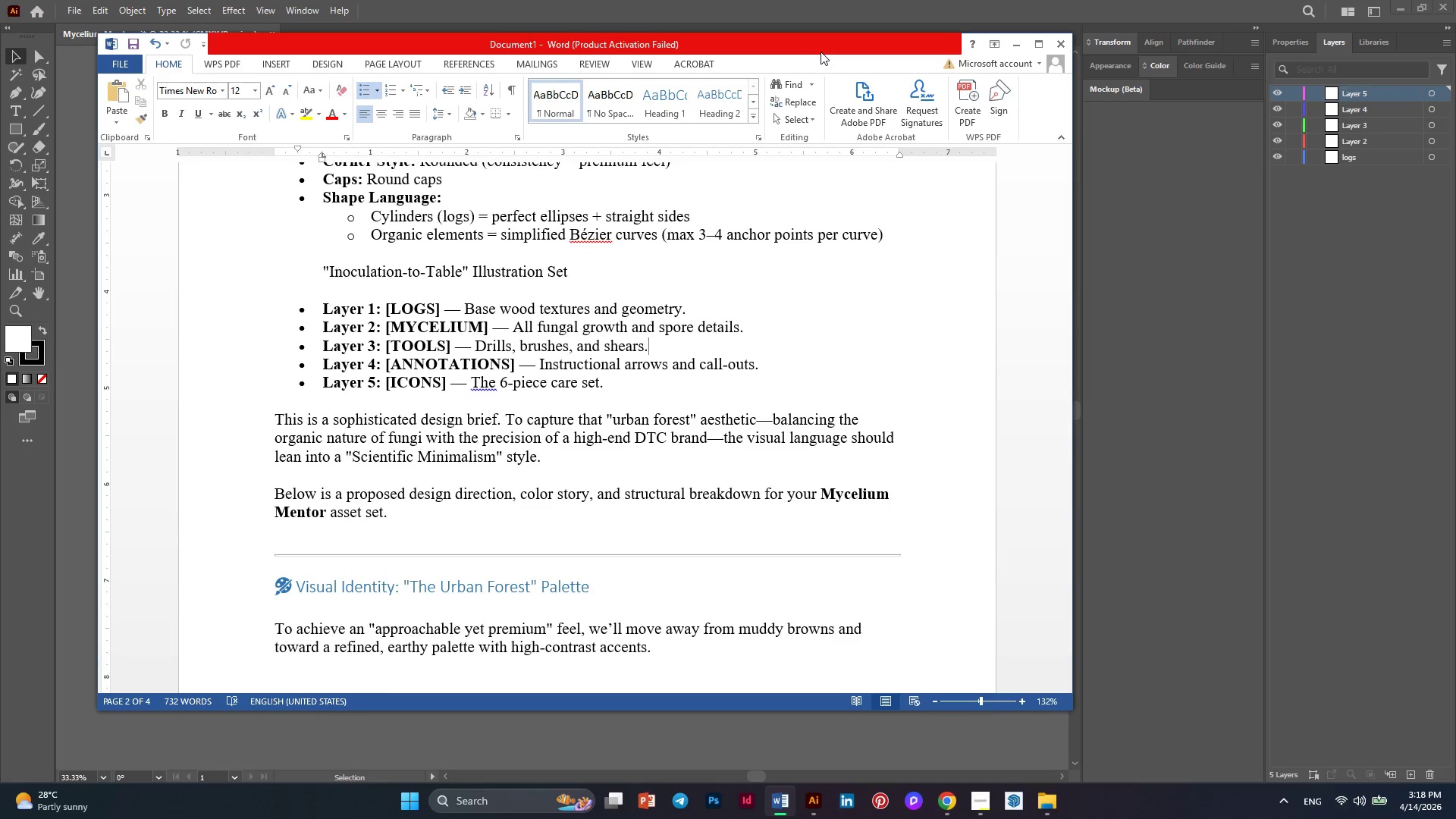 
left_click_drag(start_coordinate=[821, 52], to_coordinate=[402, 67])
 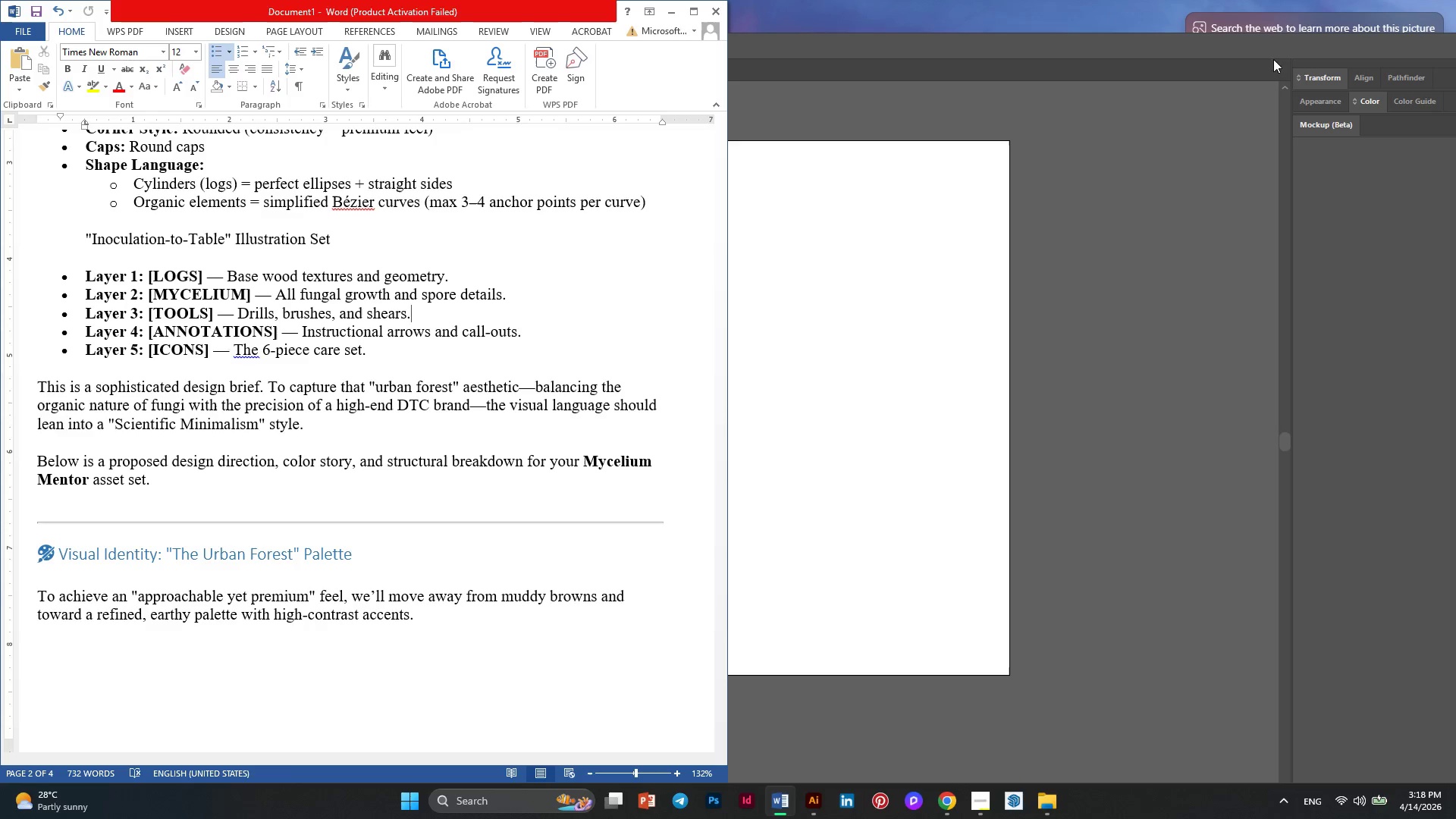 
left_click_drag(start_coordinate=[1162, 42], to_coordinate=[410, 64])
 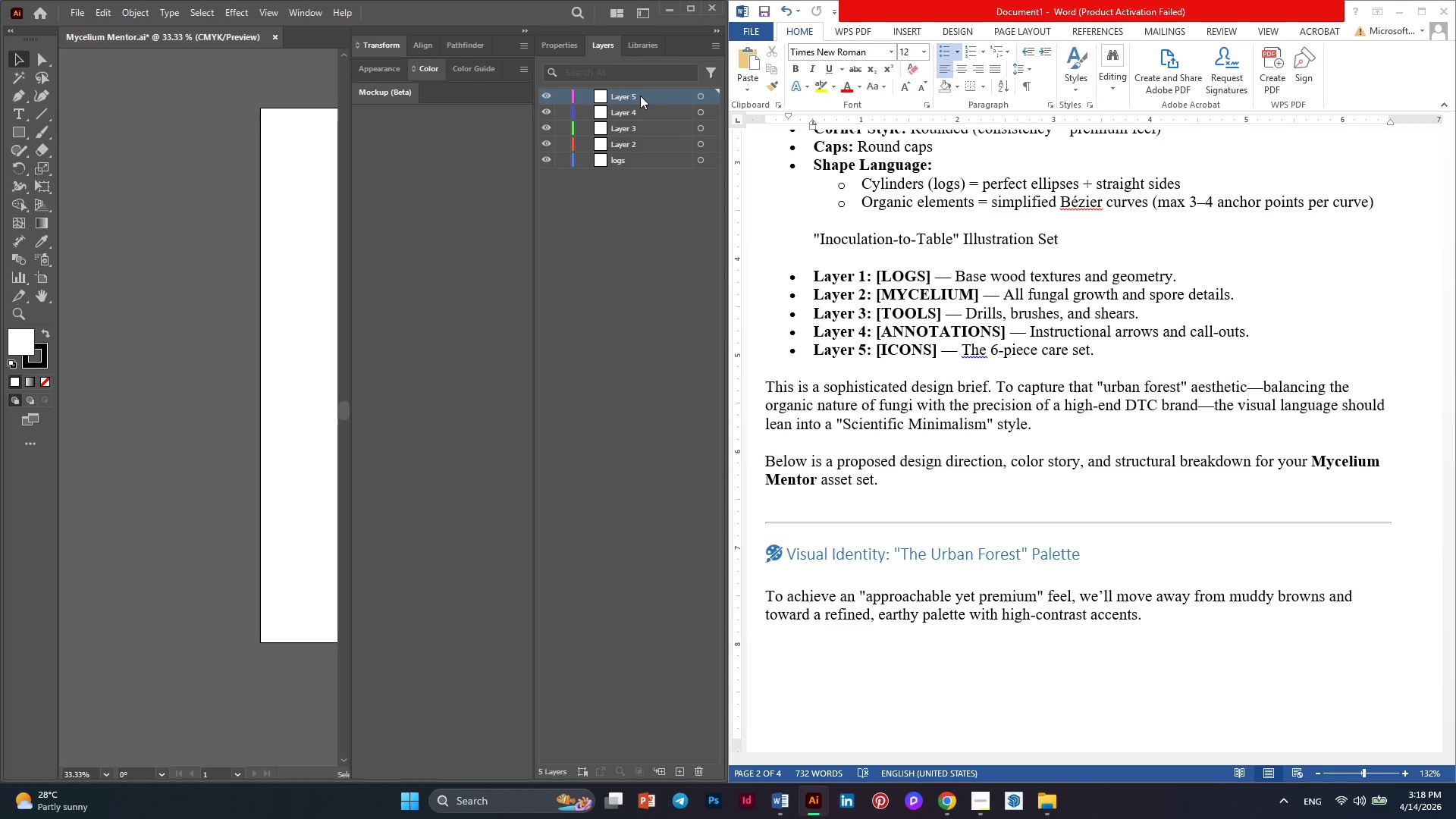 
wait(8.31)
 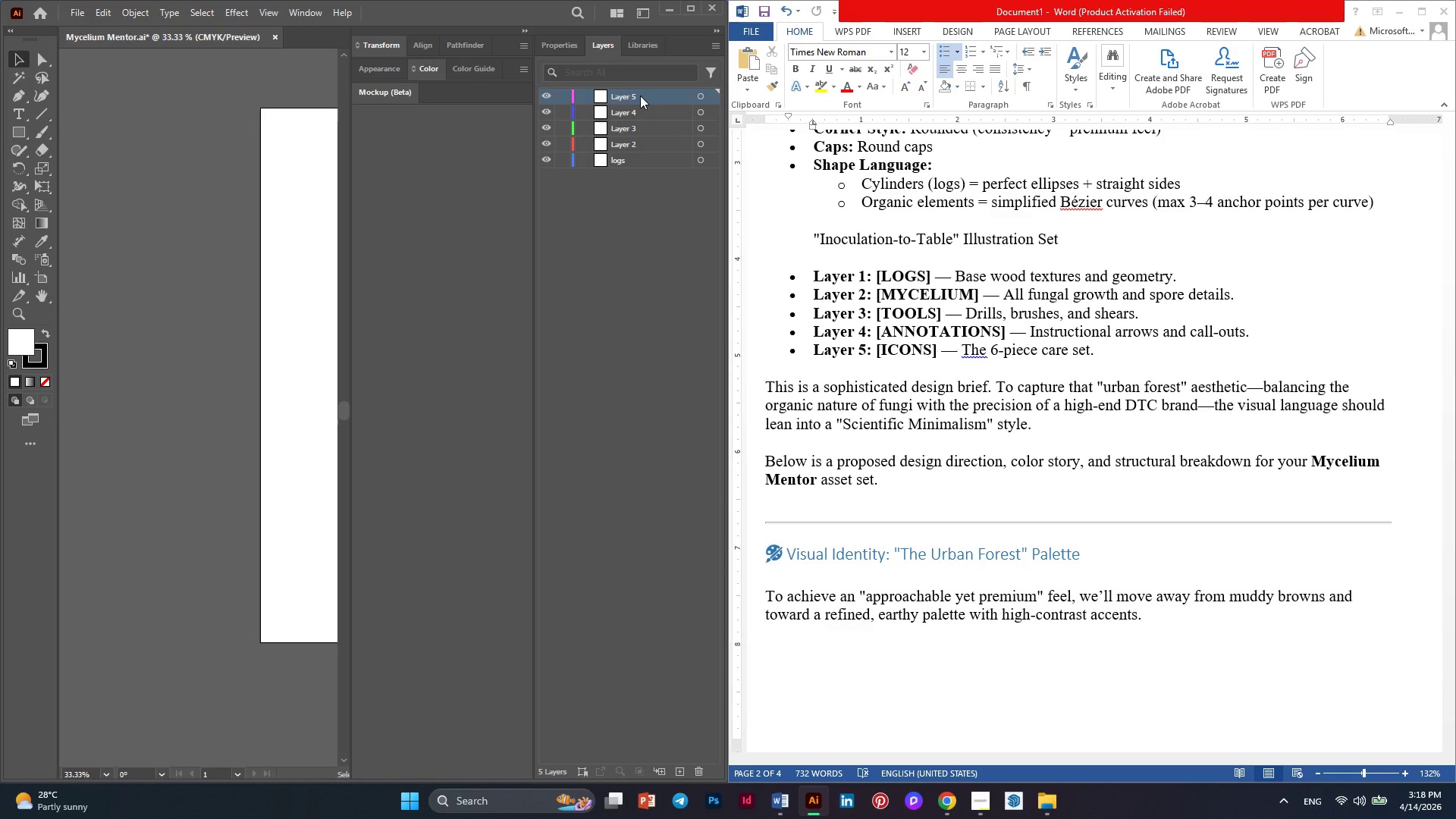 
double_click([628, 99])
 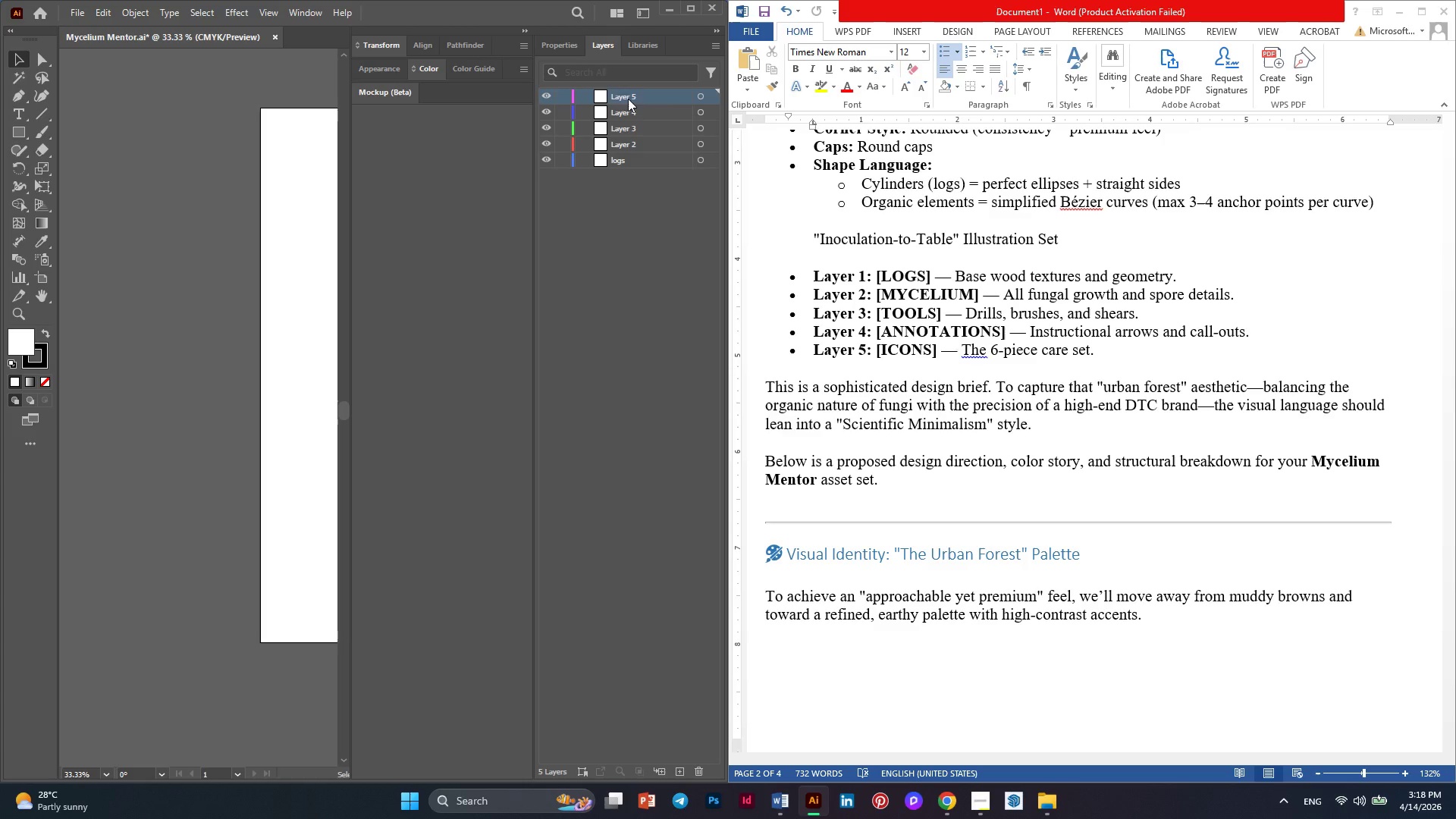 
triple_click([628, 99])
 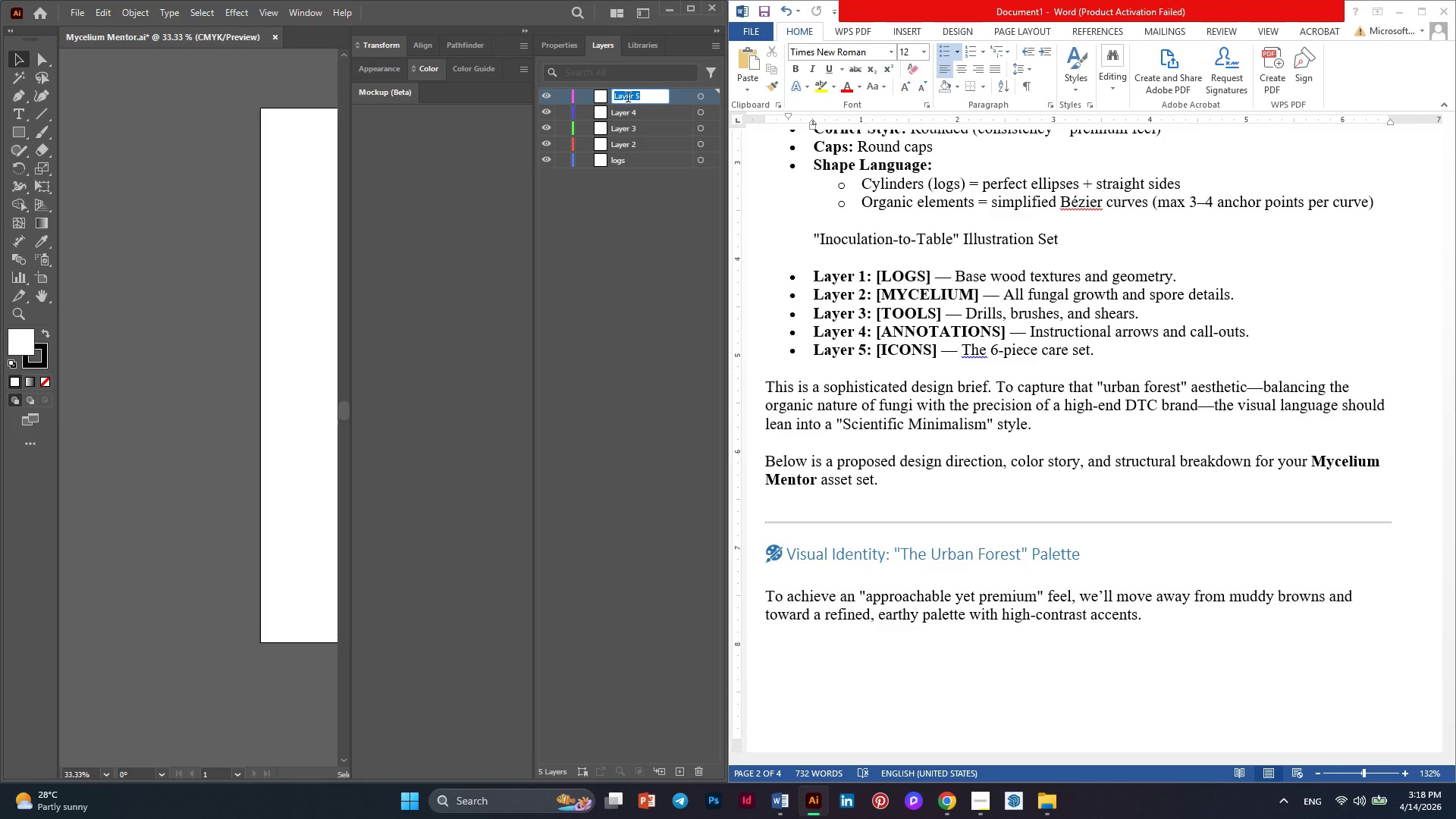 
type(Logs)
 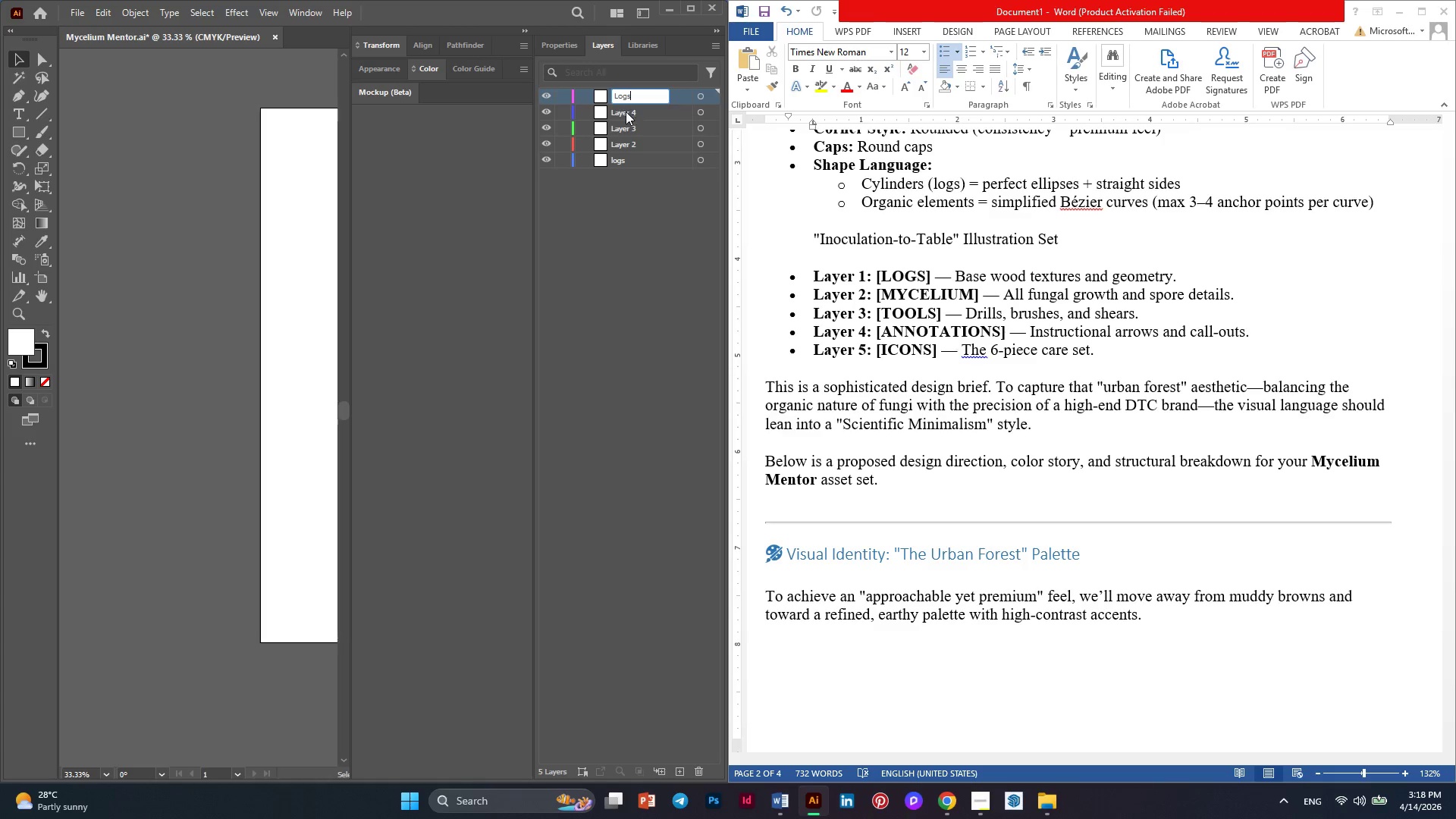 
double_click([626, 113])
 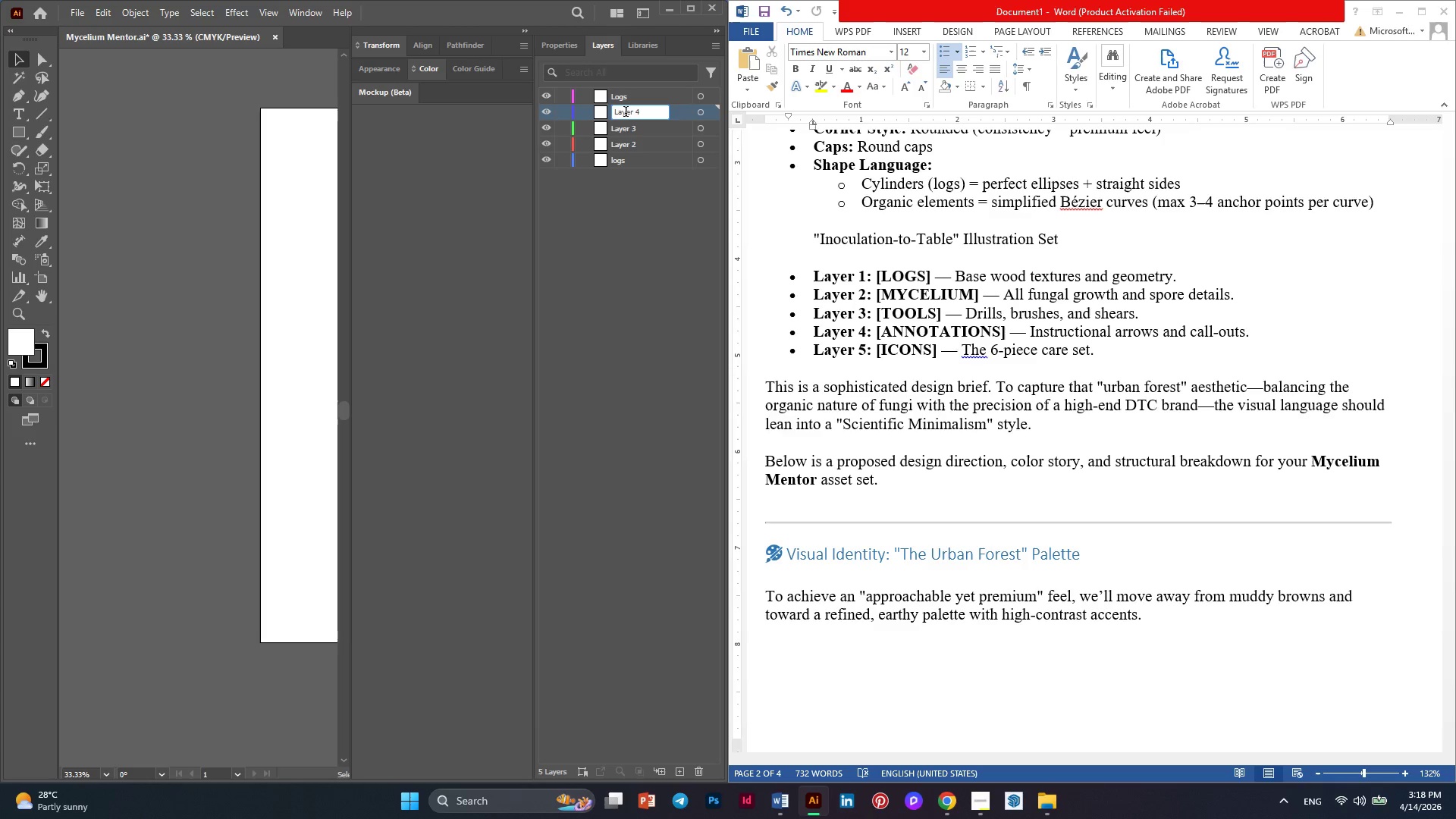 
triple_click([626, 113])
 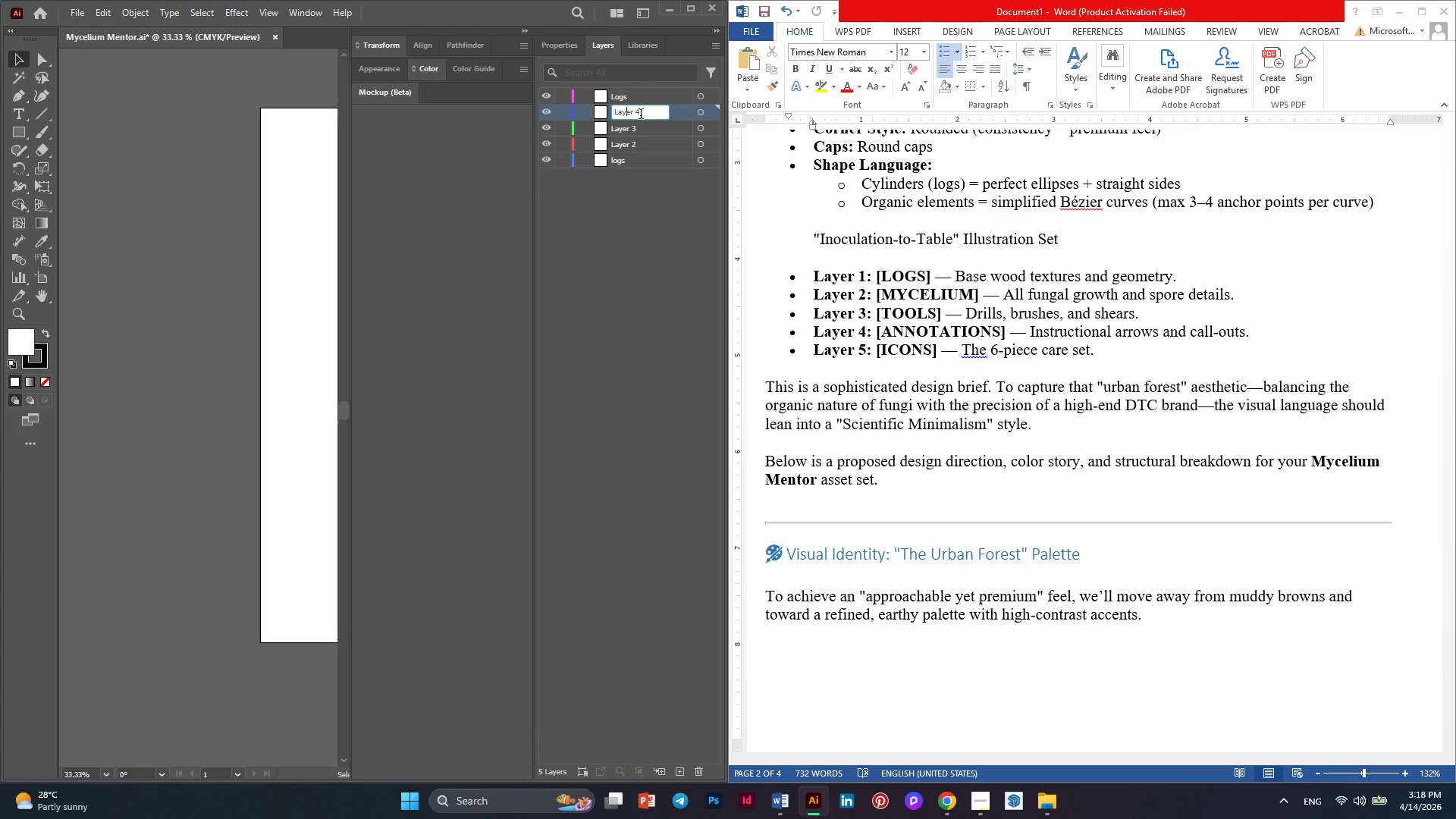 
left_click_drag(start_coordinate=[643, 115], to_coordinate=[613, 118])
 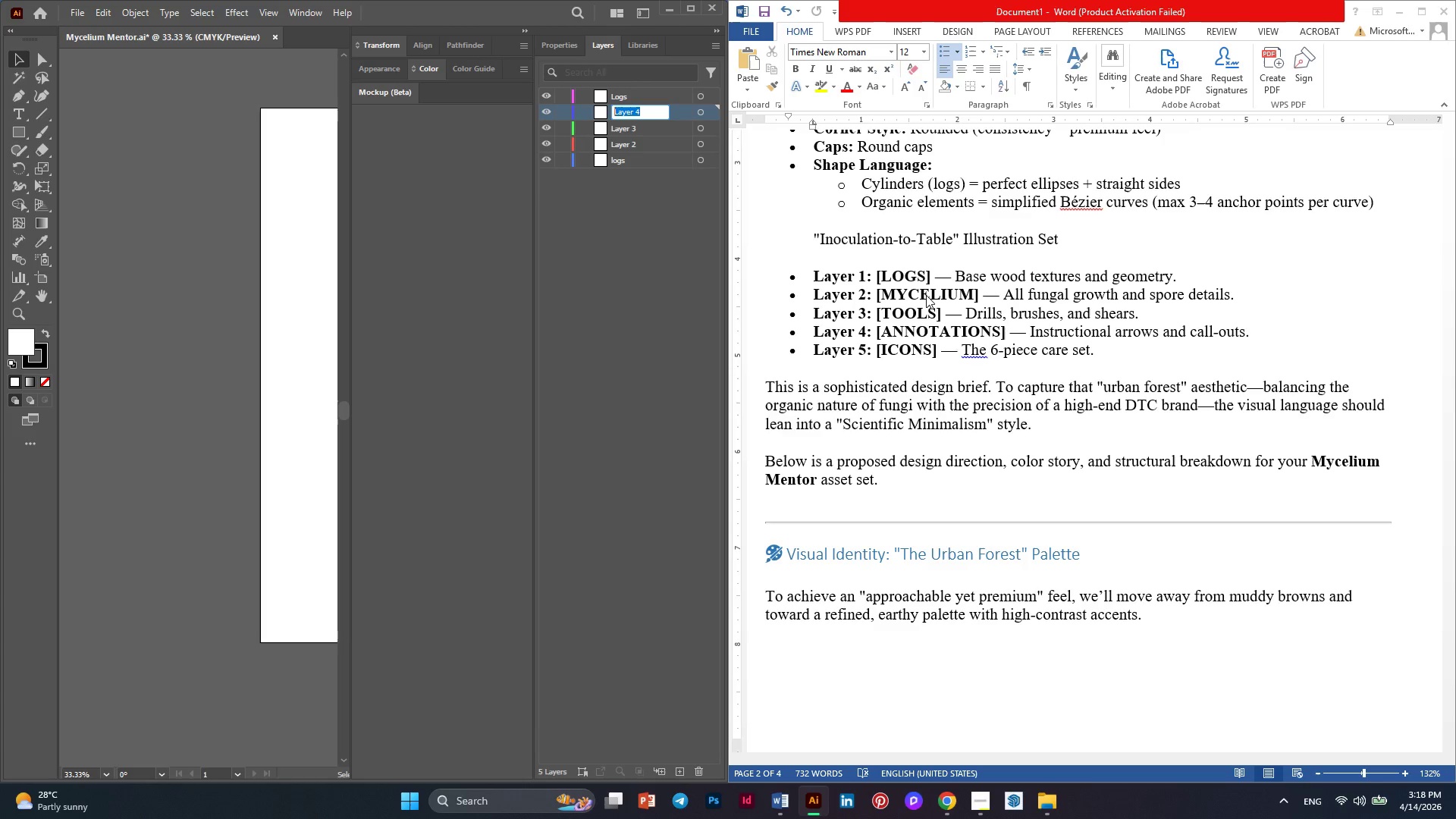 
left_click([926, 295])
 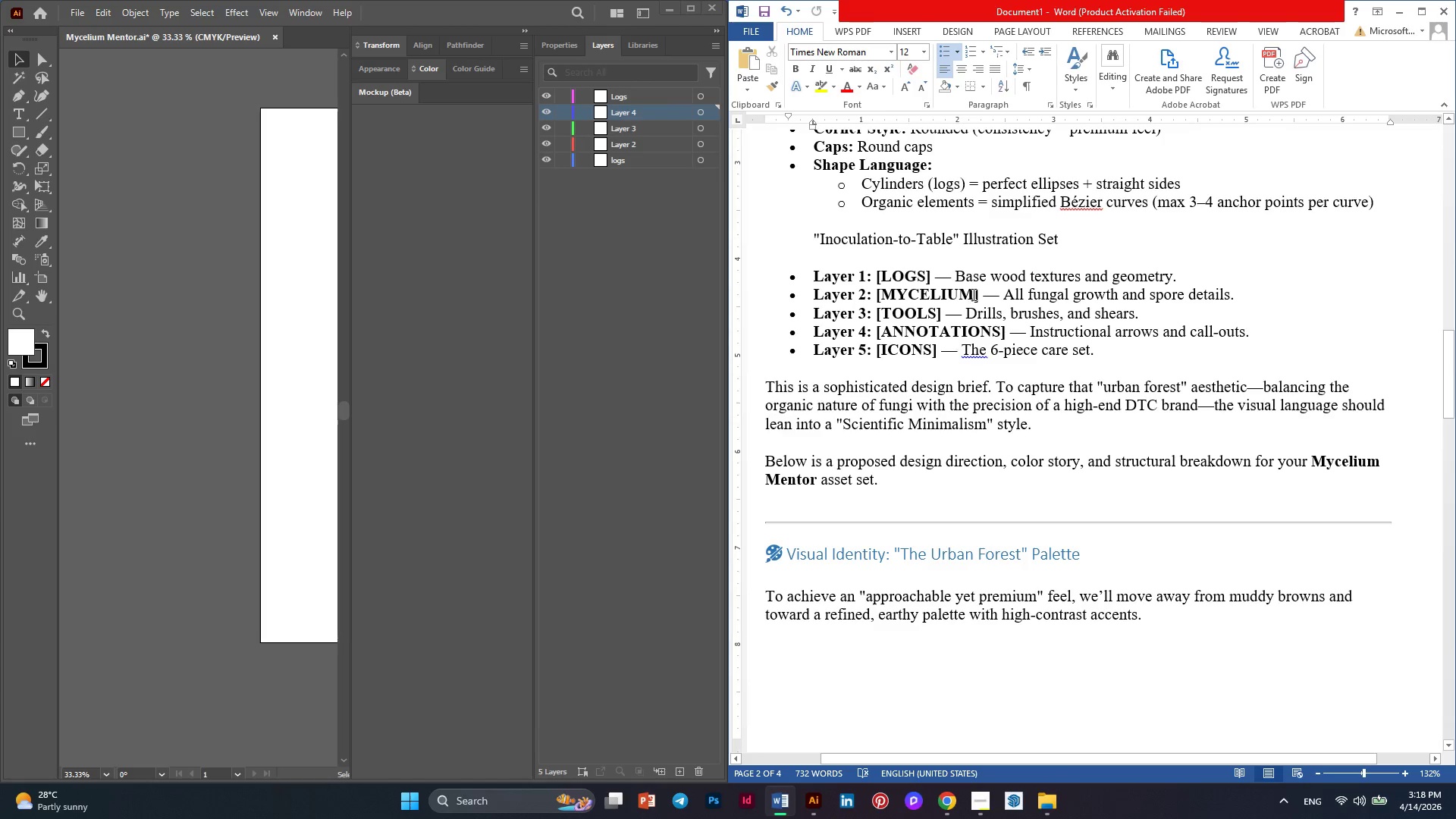 
left_click_drag(start_coordinate=[973, 293], to_coordinate=[886, 293])
 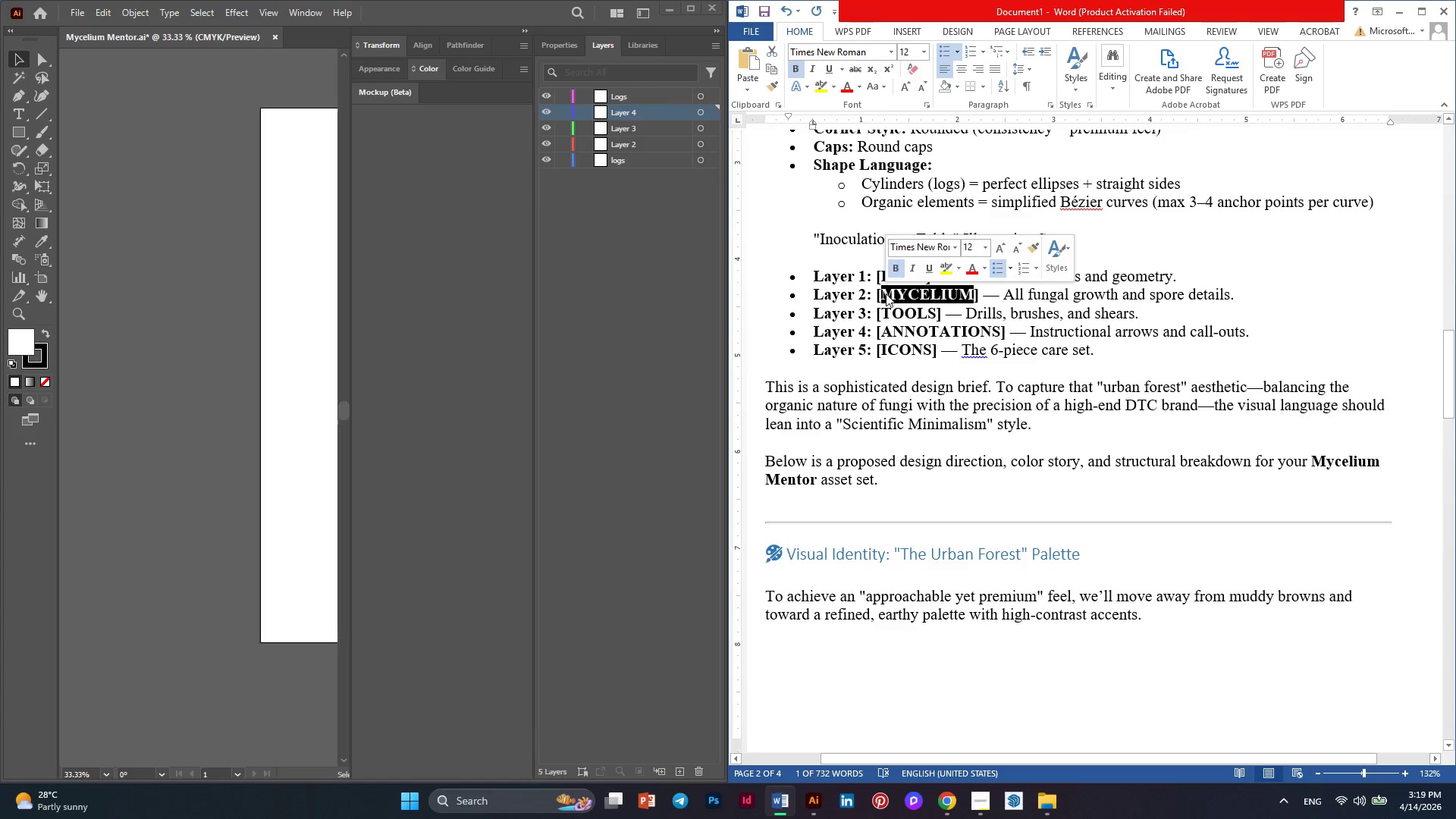 
key(Control+C)
 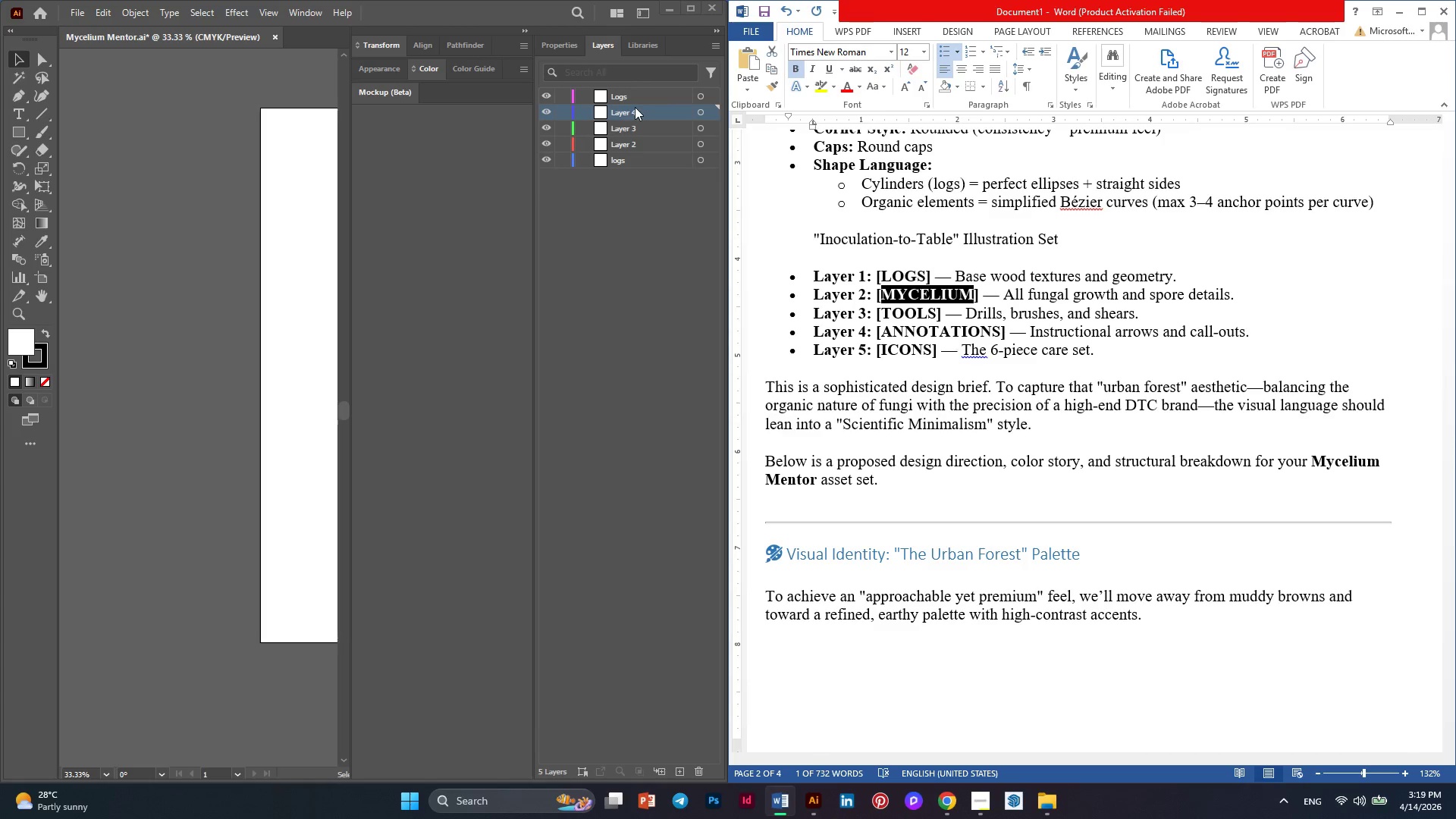 
double_click([632, 109])
 